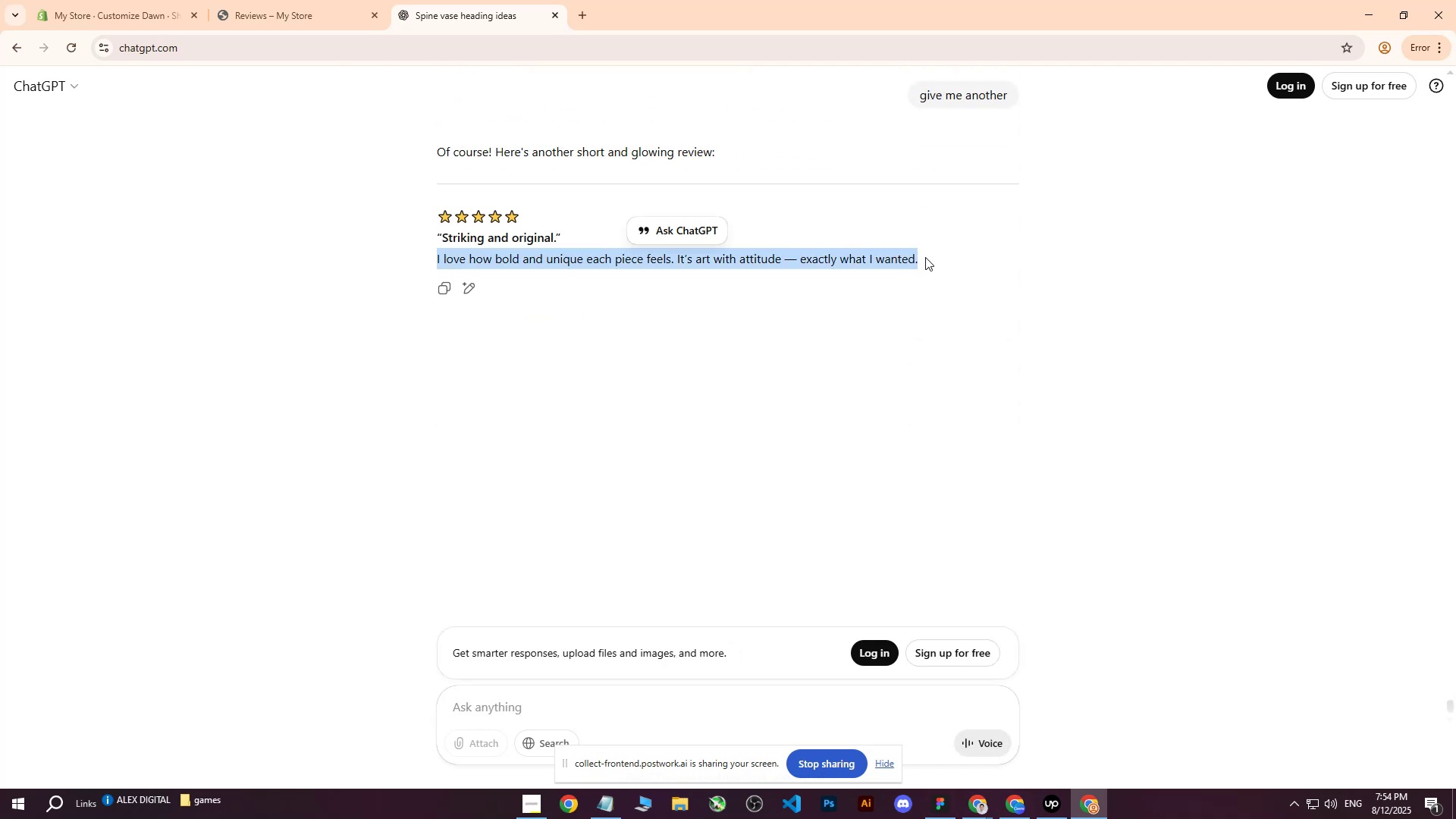 
key(Control+ControlLeft)
 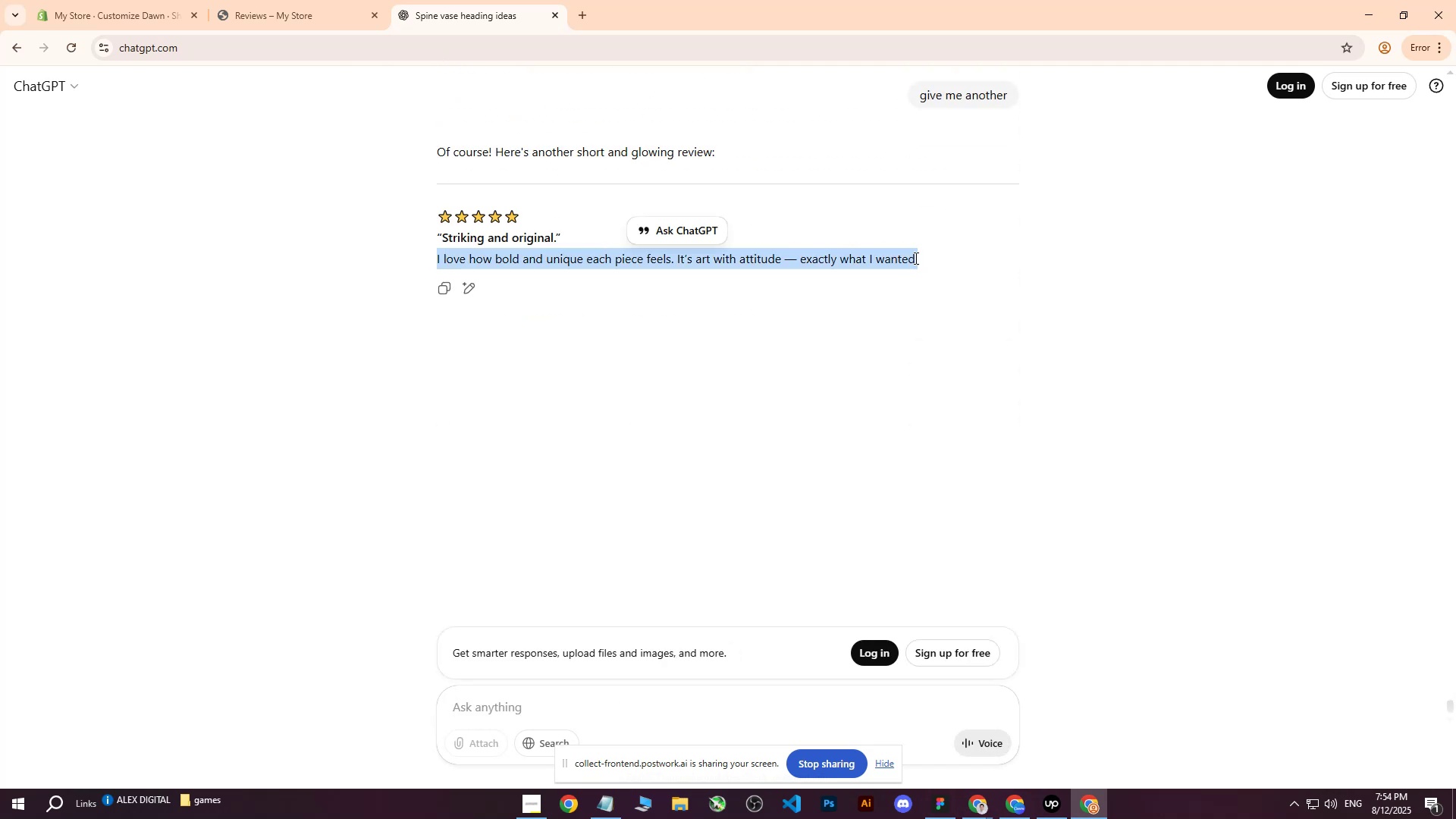 
key(Control+C)
 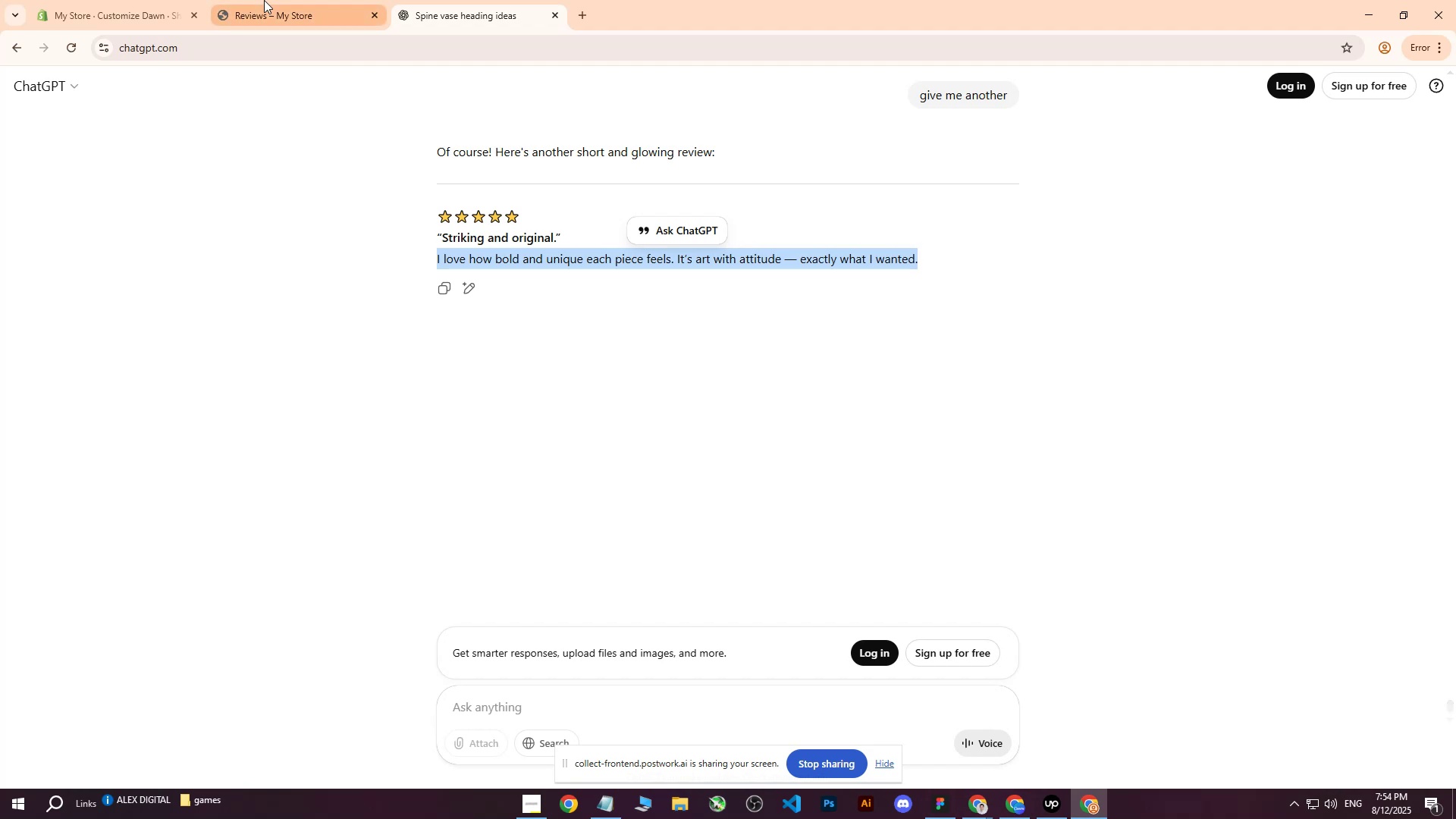 
left_click([264, 0])
 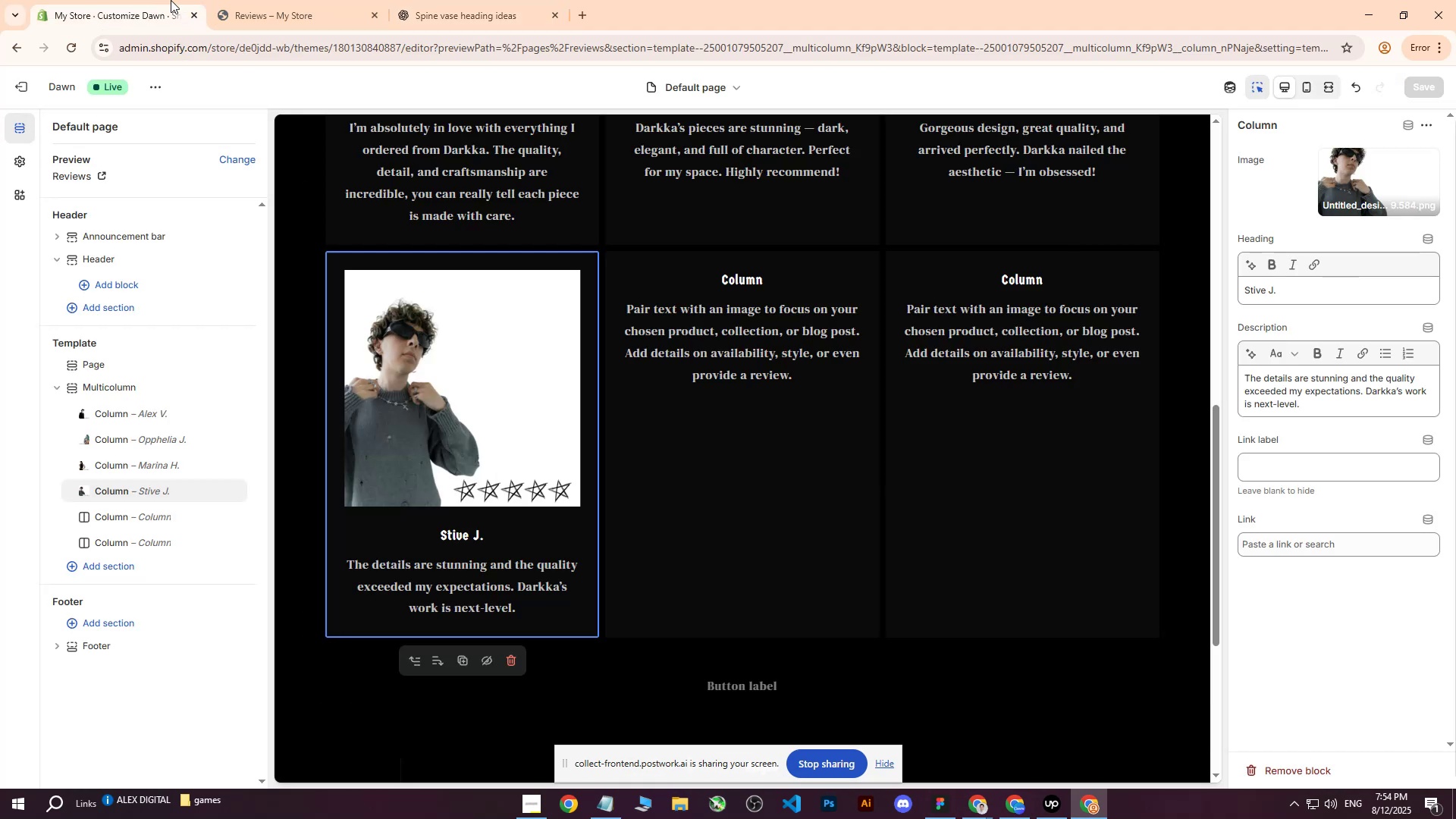 
double_click([294, 0])
 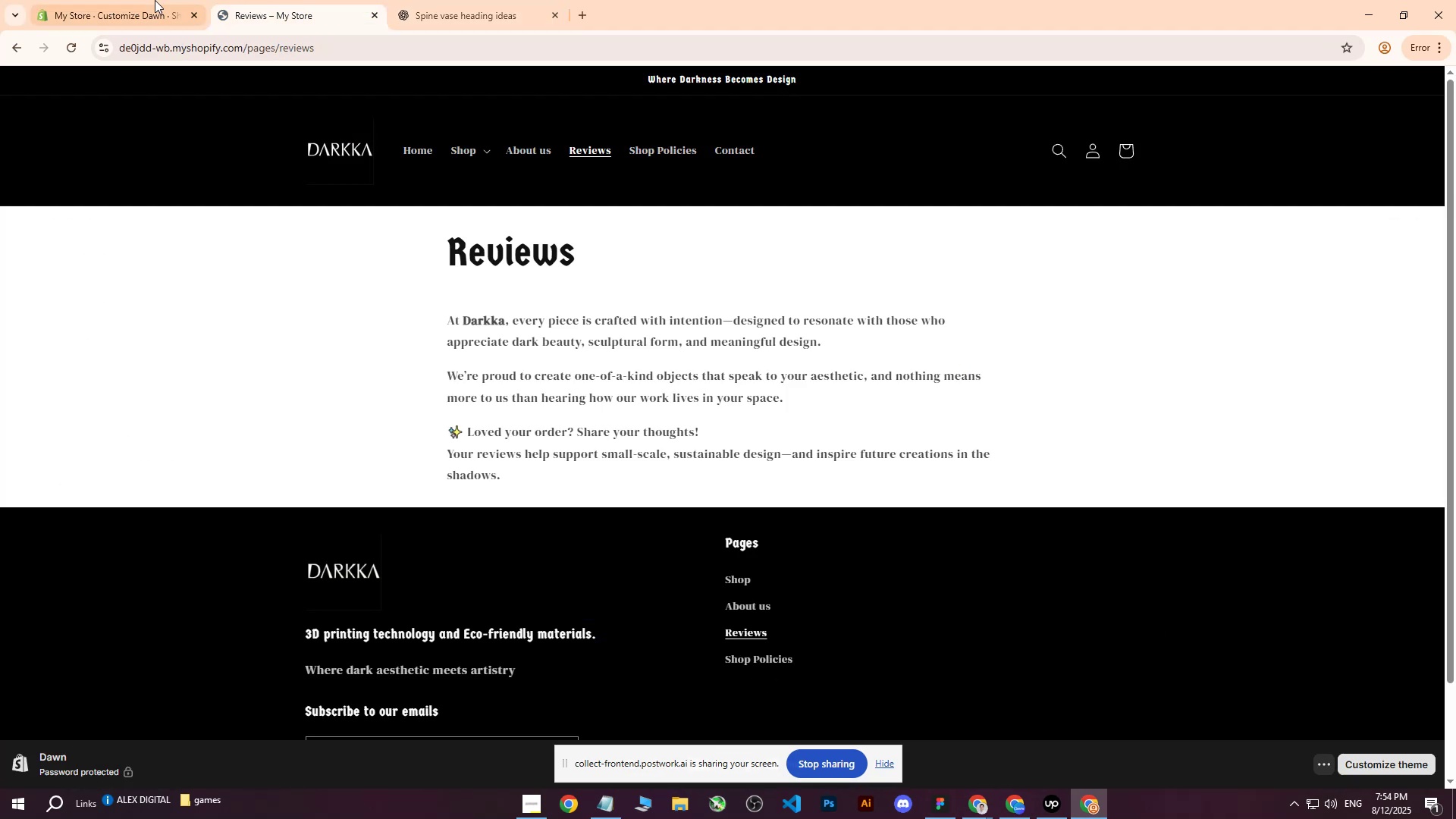 
triple_click([155, 0])
 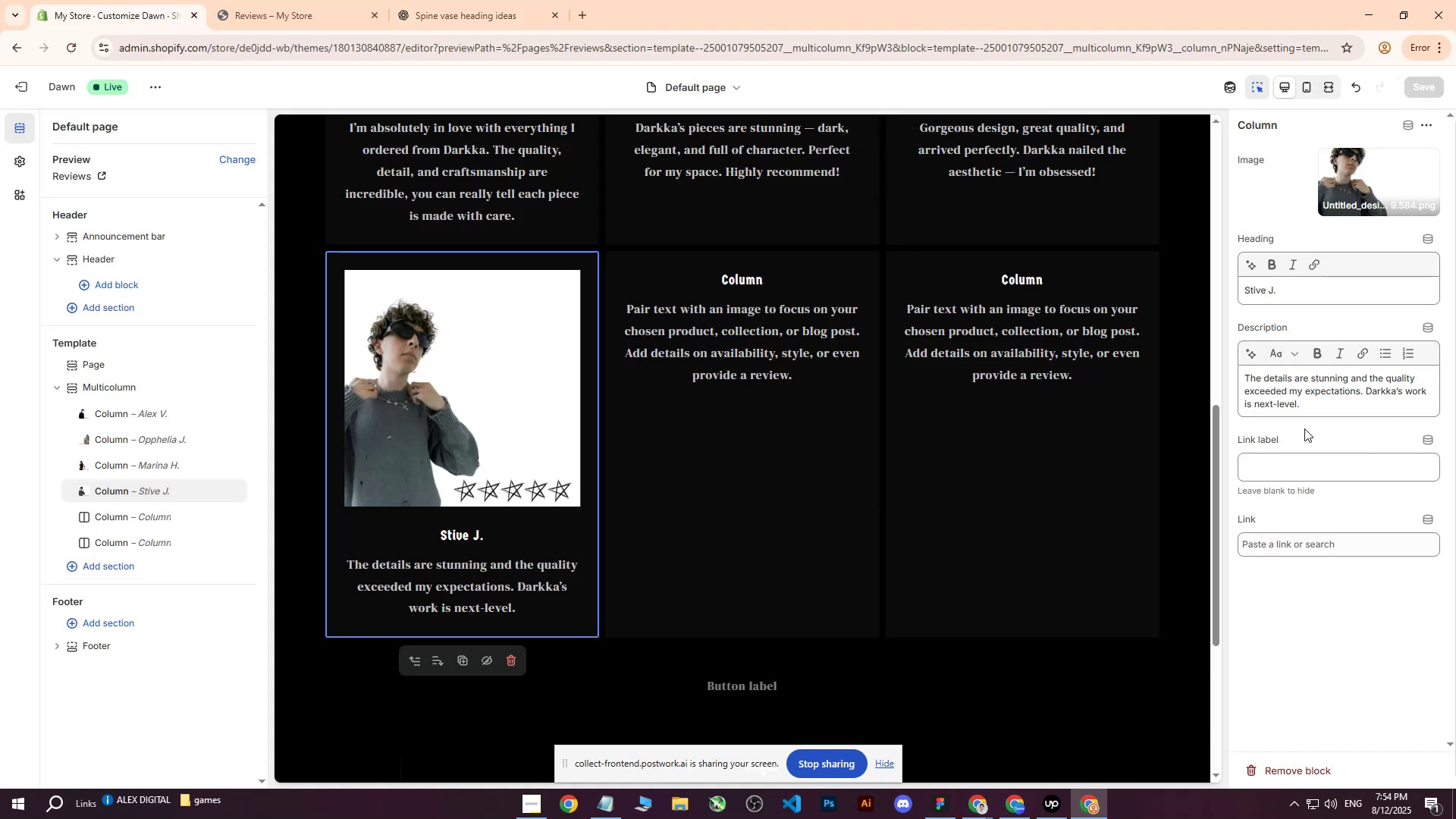 
left_click([1316, 416])
 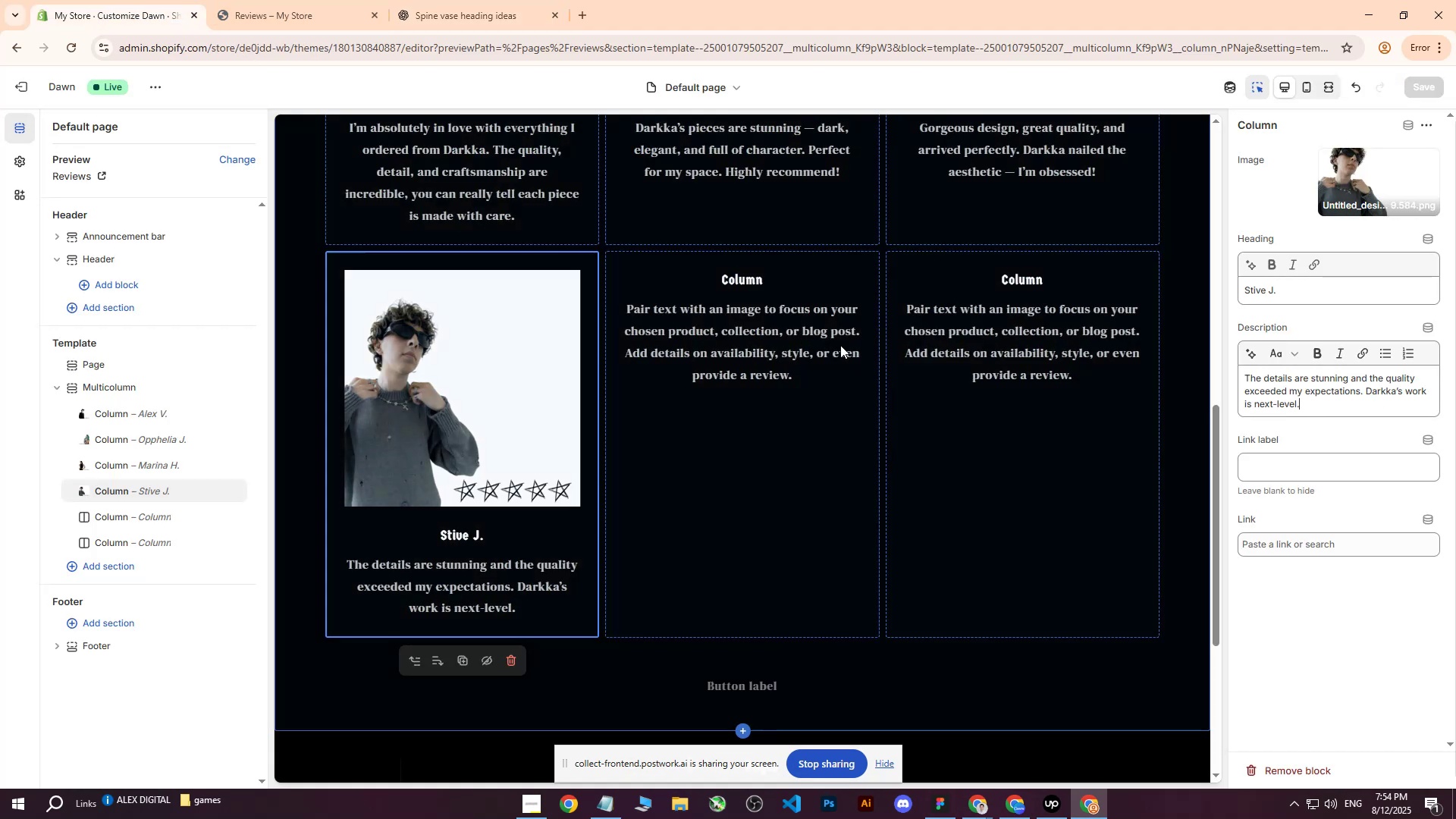 
left_click([823, 338])
 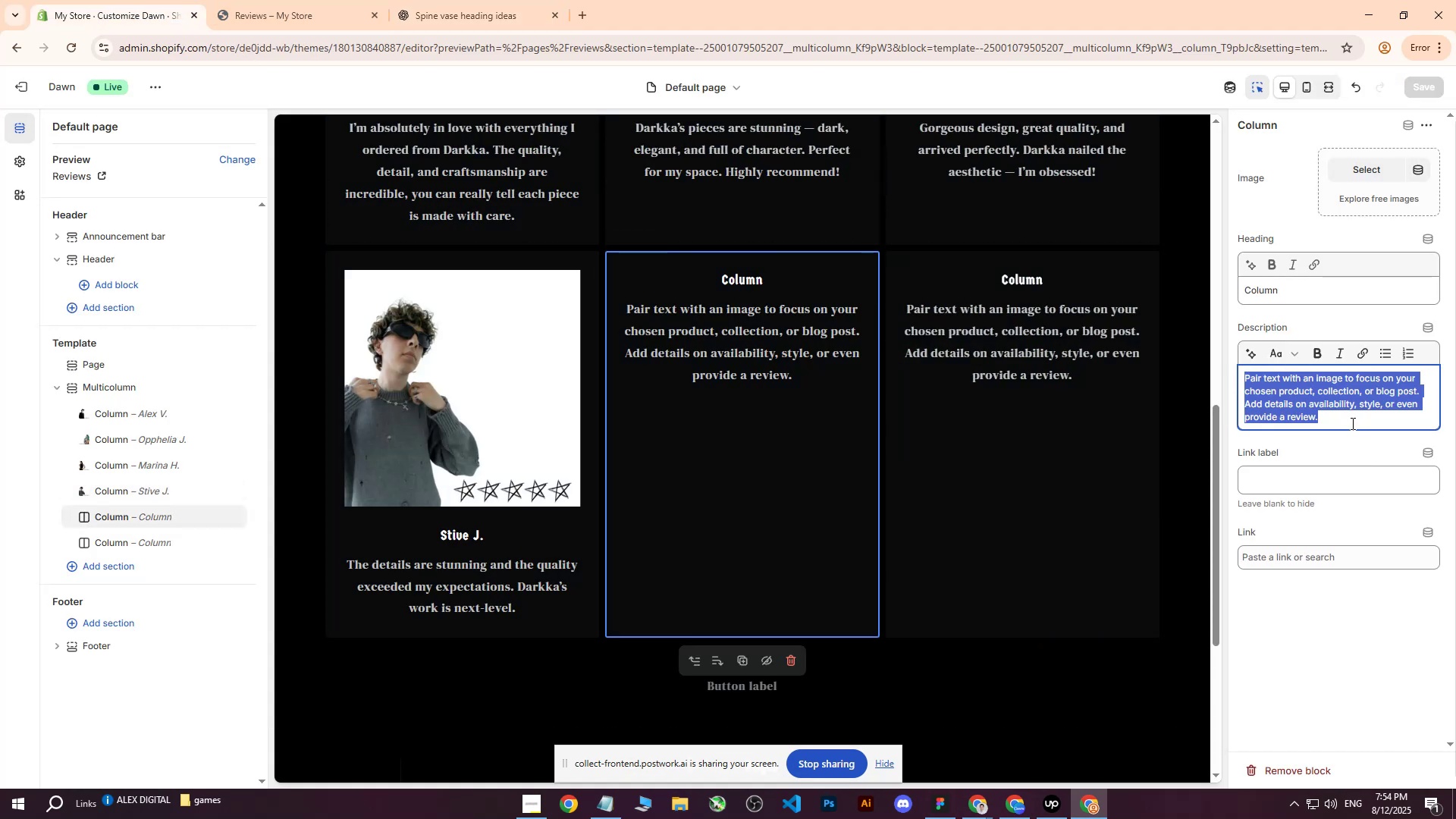 
triple_click([1331, 419])
 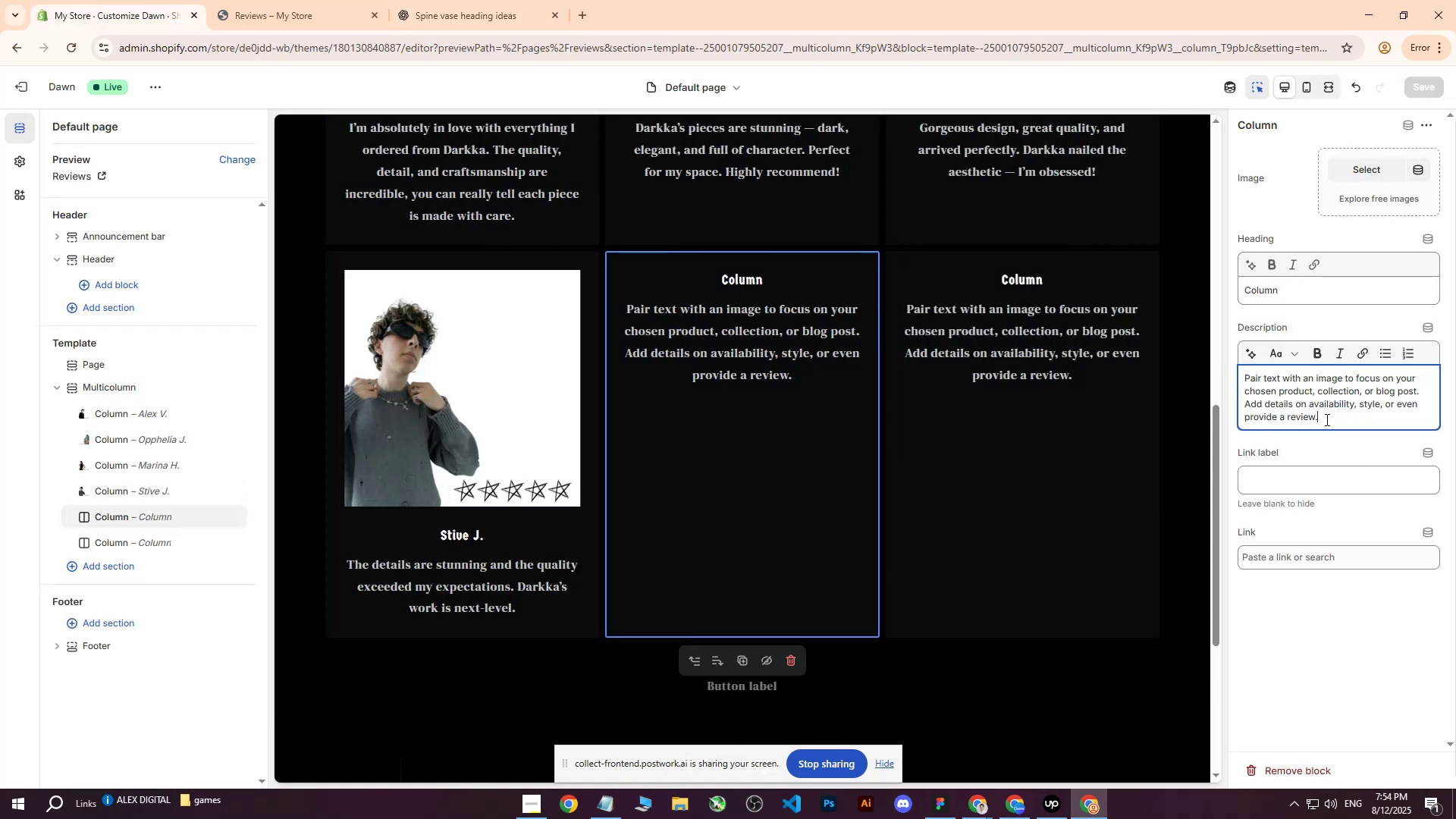 
left_click_drag(start_coordinate=[1332, 419], to_coordinate=[1219, 364])
 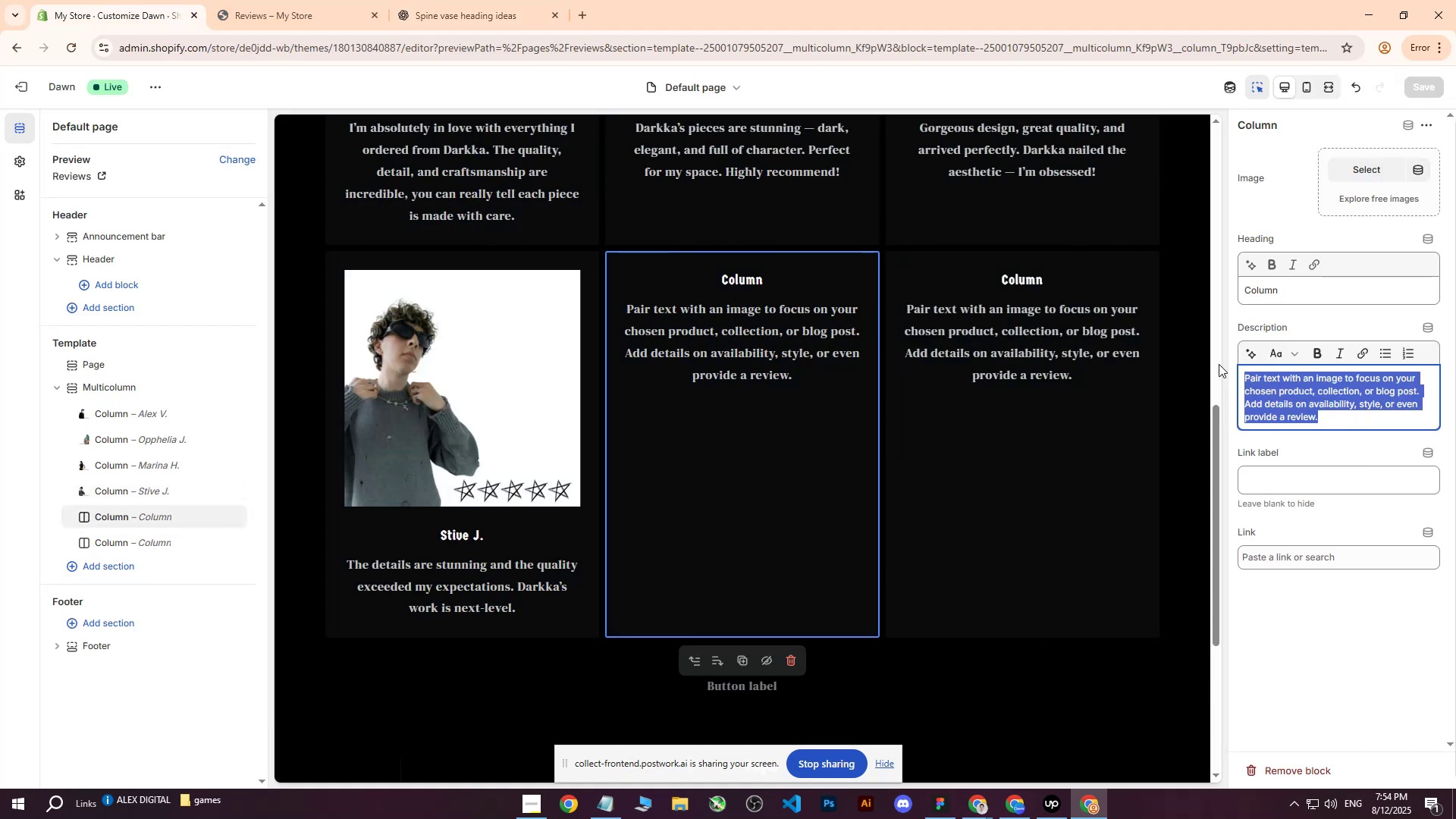 
key(Control+ControlLeft)
 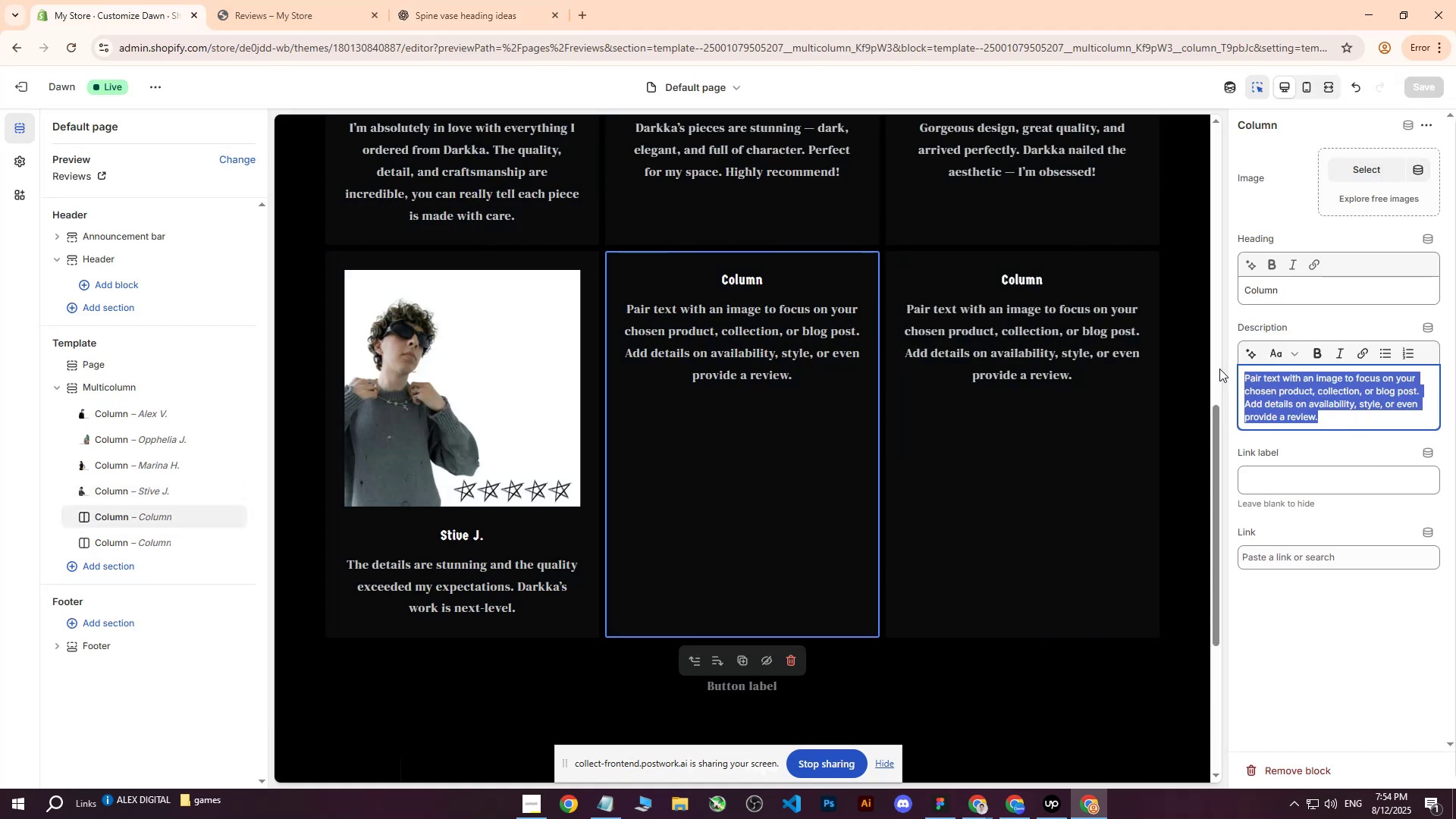 
key(Control+V)
 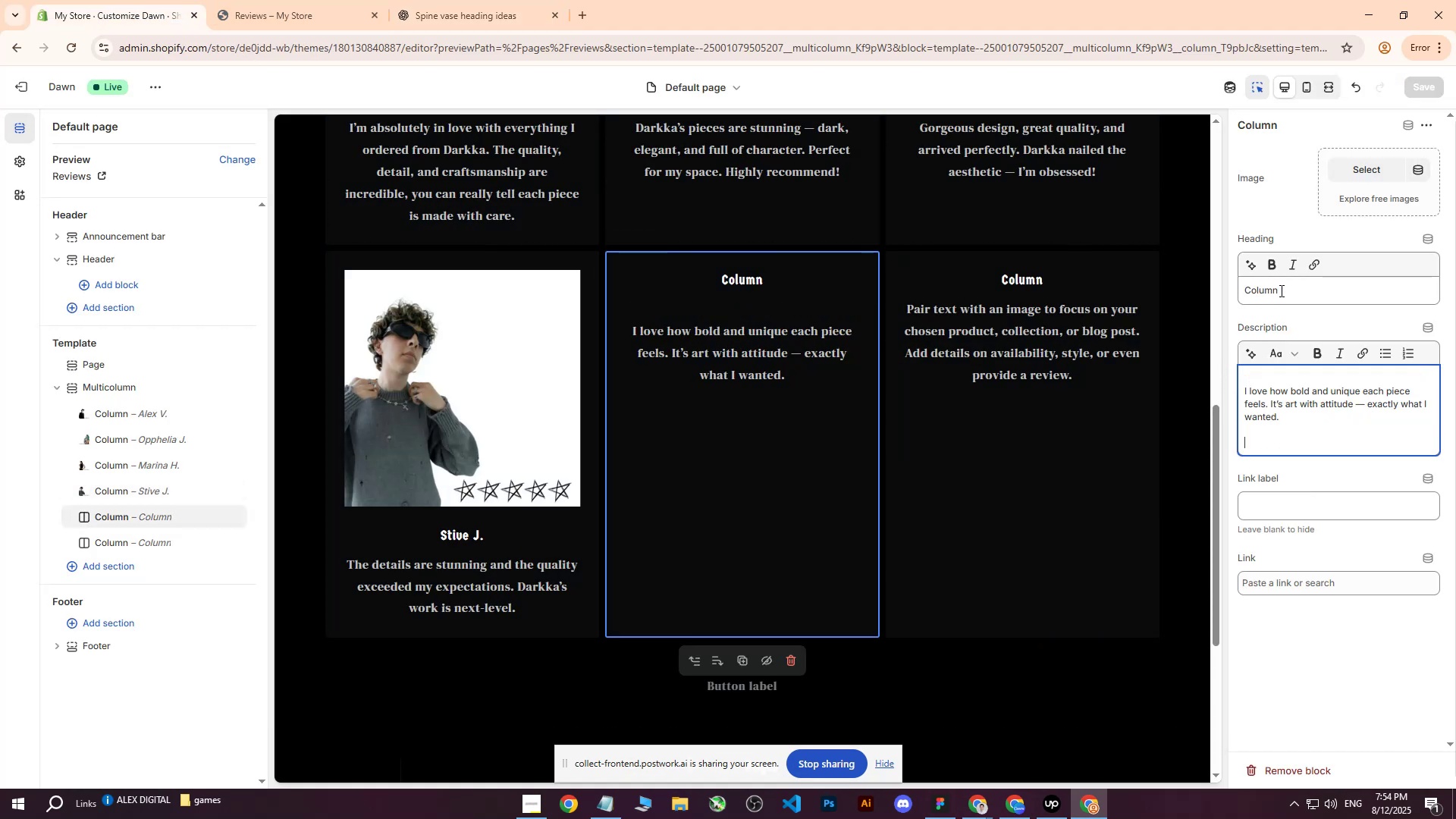 
left_click([1285, 289])
 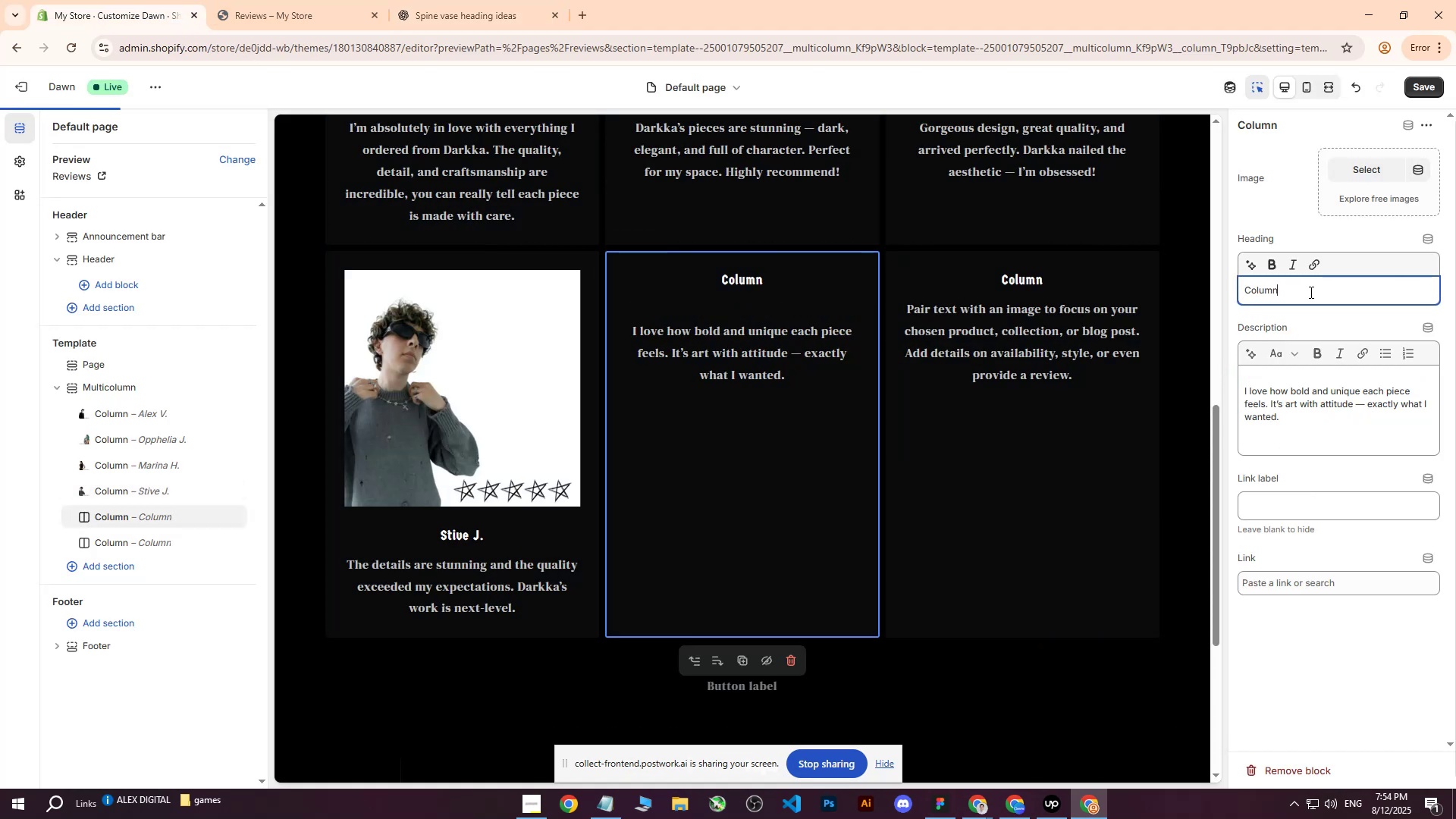 
left_click_drag(start_coordinate=[1310, 292], to_coordinate=[1222, 284])
 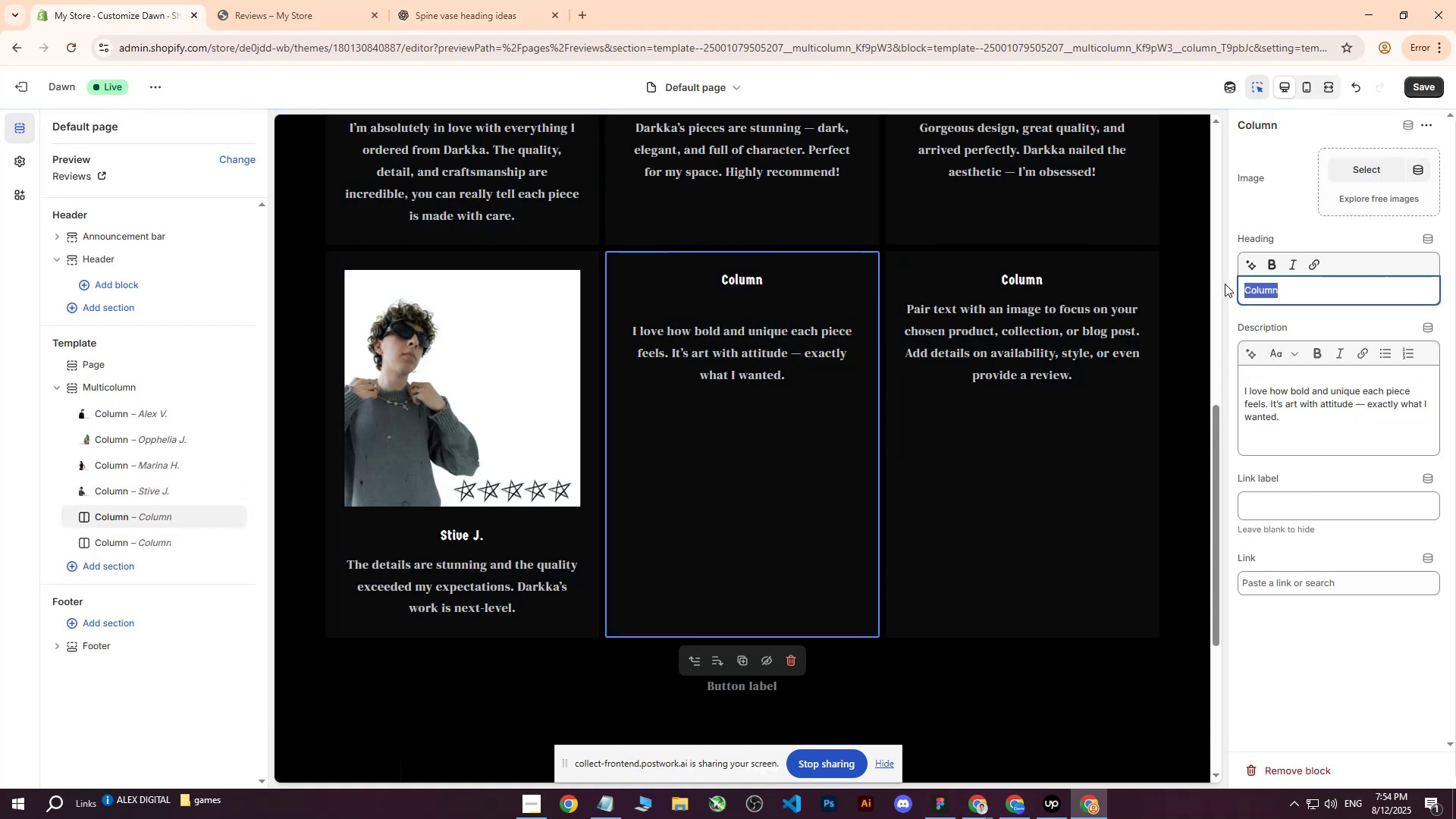 
type(Atina)
key(Backspace)
key(Backspace)
key(Backspace)
key(Backspace)
key(Backspace)
type(Atina)
 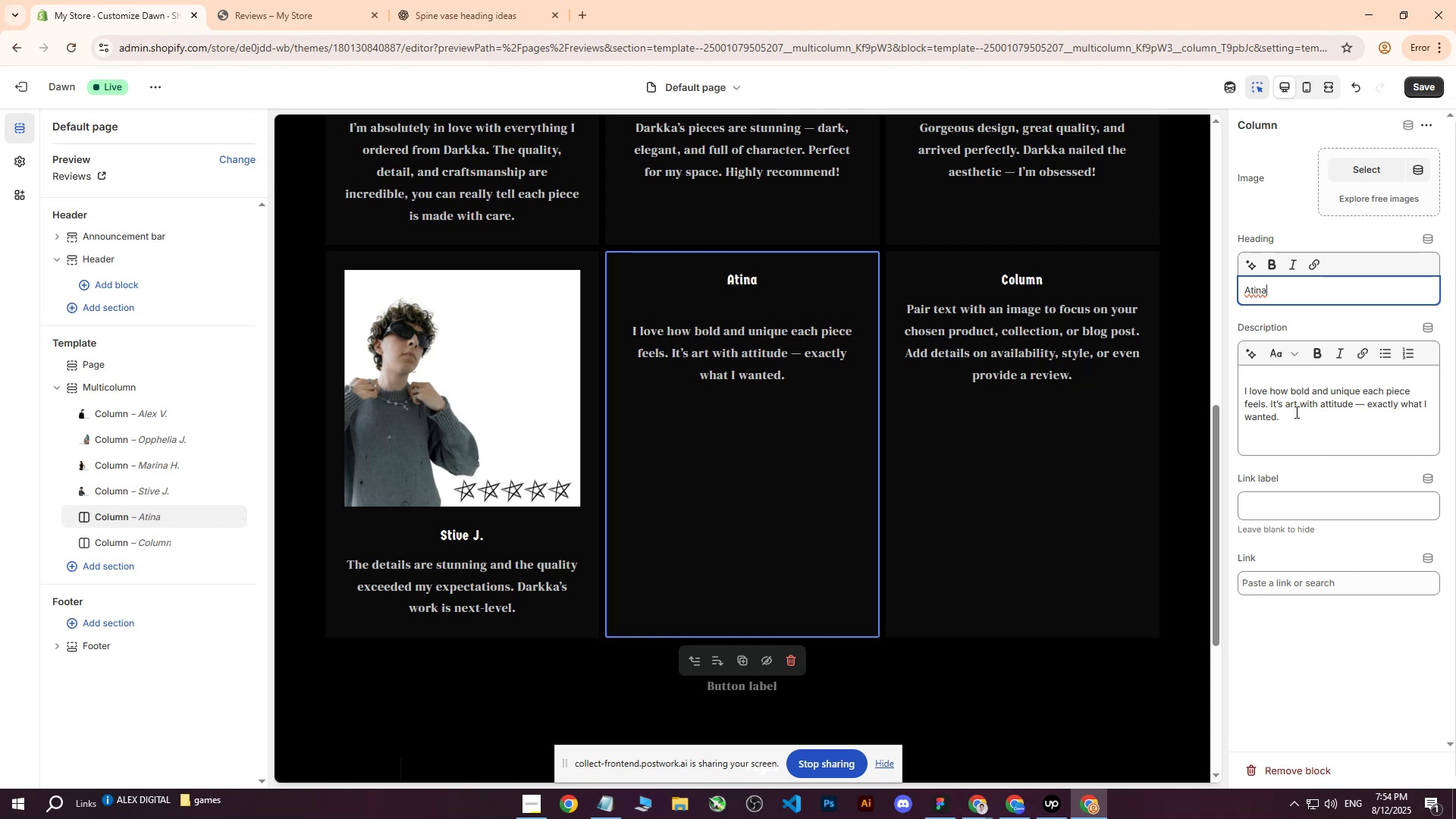 
left_click([549, 0])
 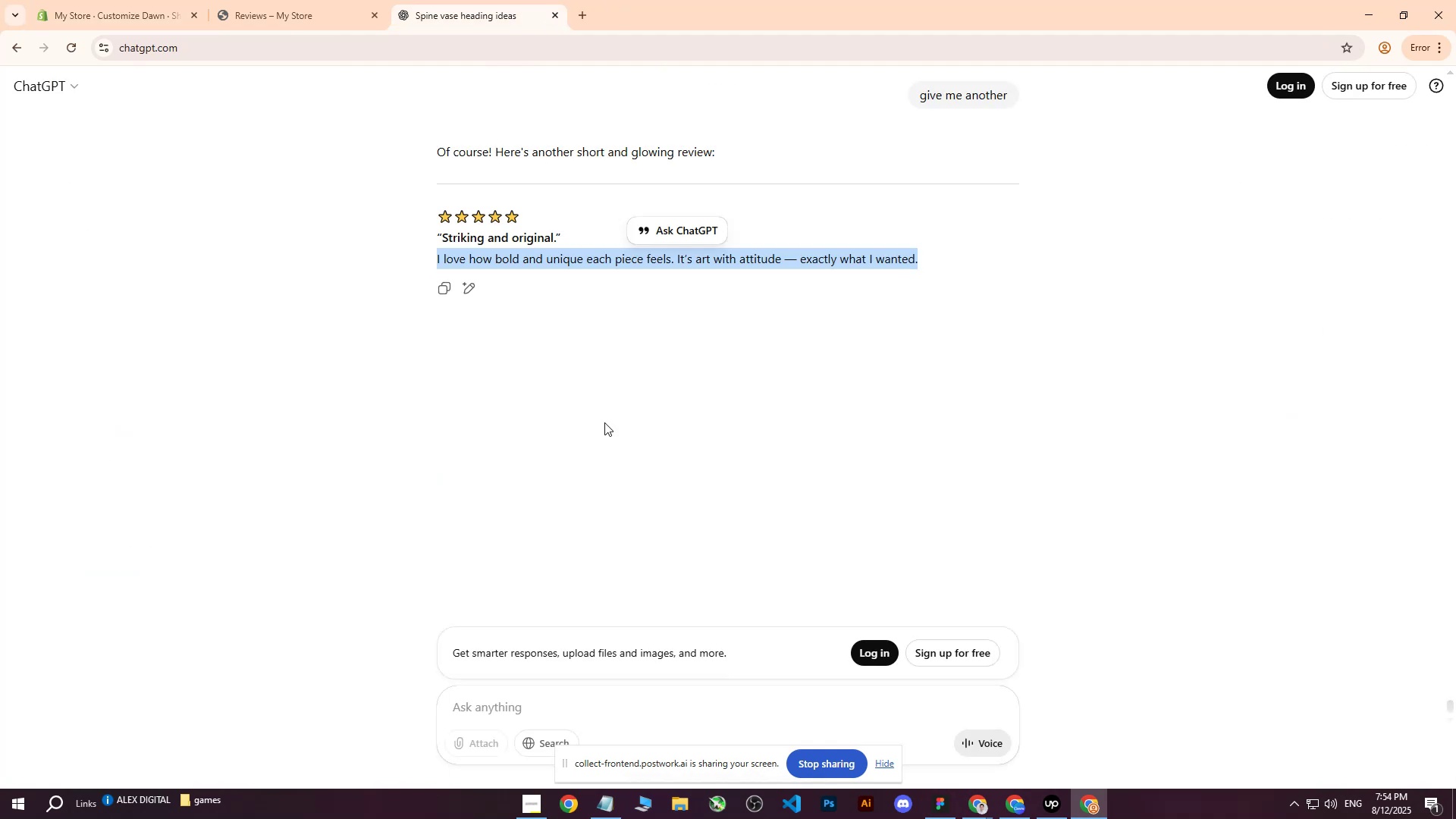 
left_click([582, 396])
 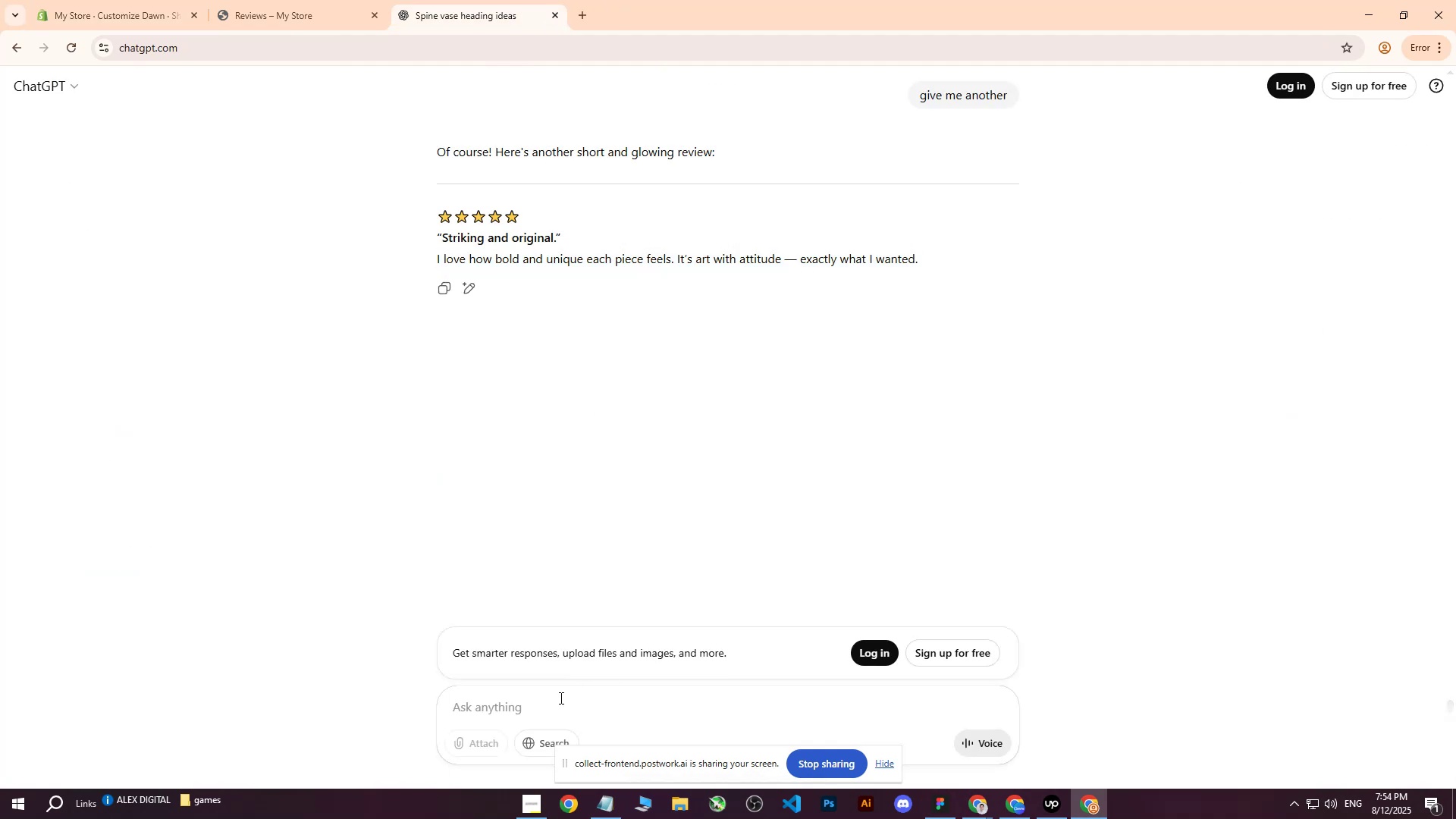 
left_click([545, 711])
 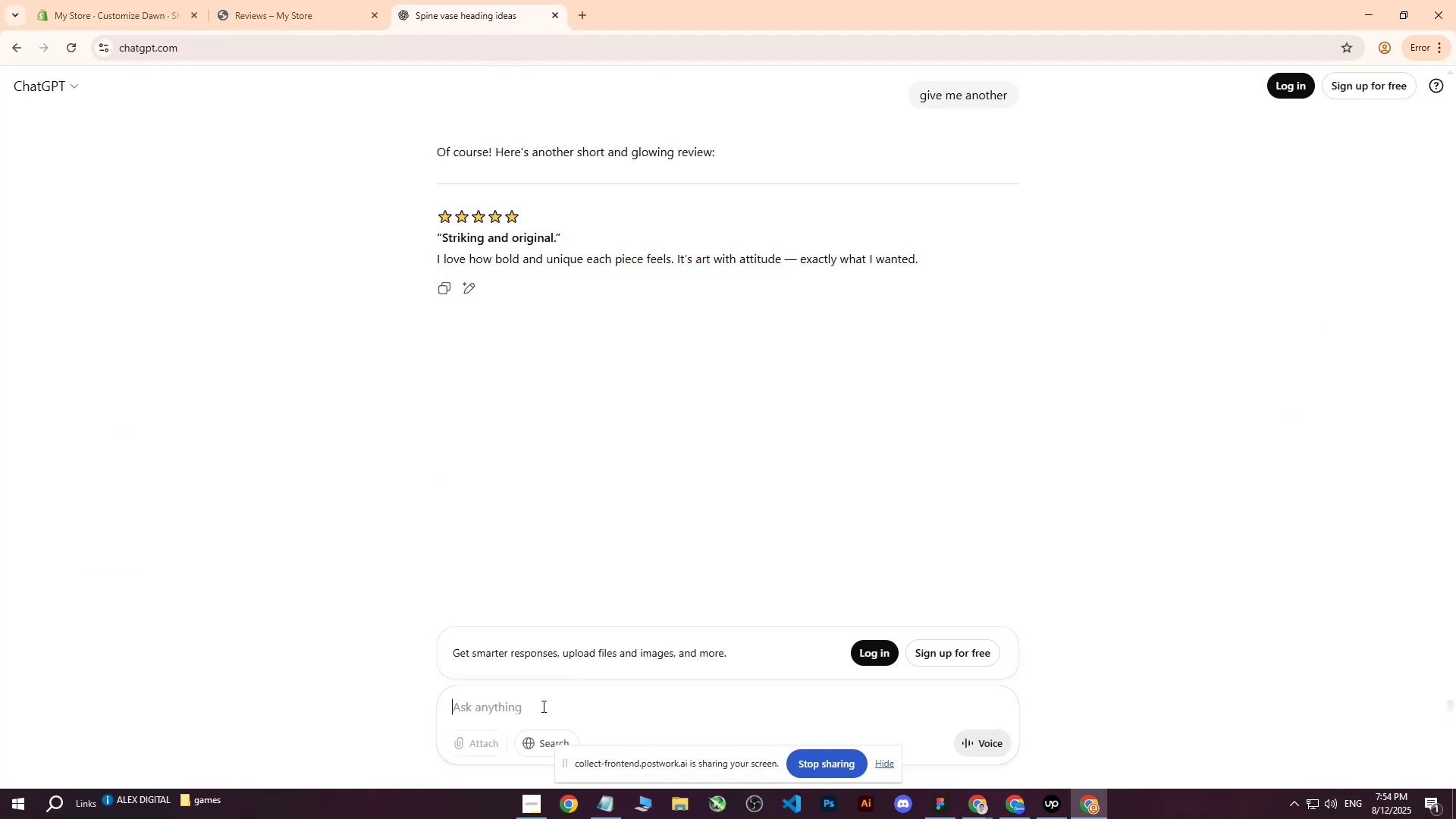 
type(another one 1 sente)
key(Backspace)
type(ence more\)
key(Backspace)
 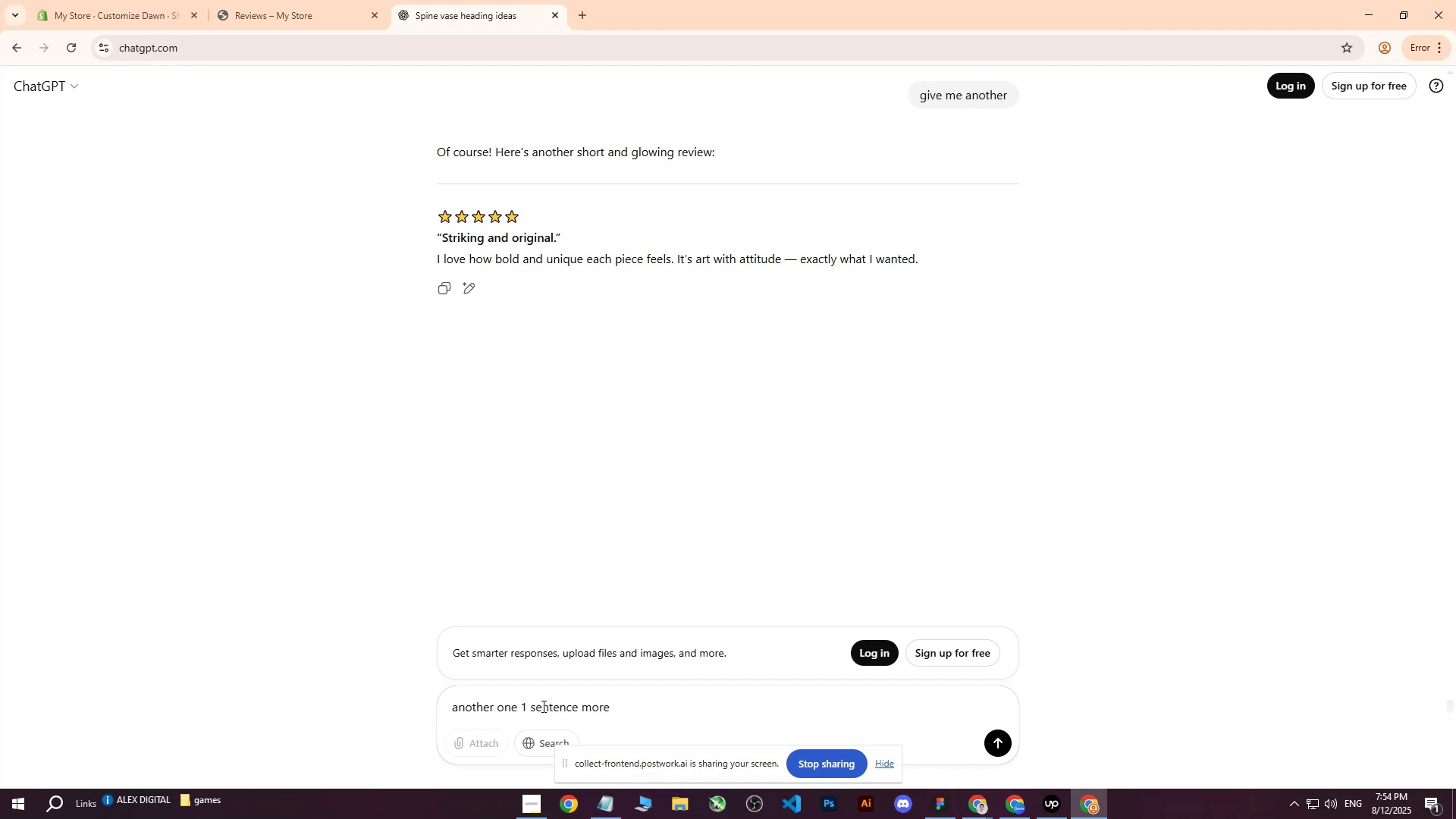 
key(Enter)
 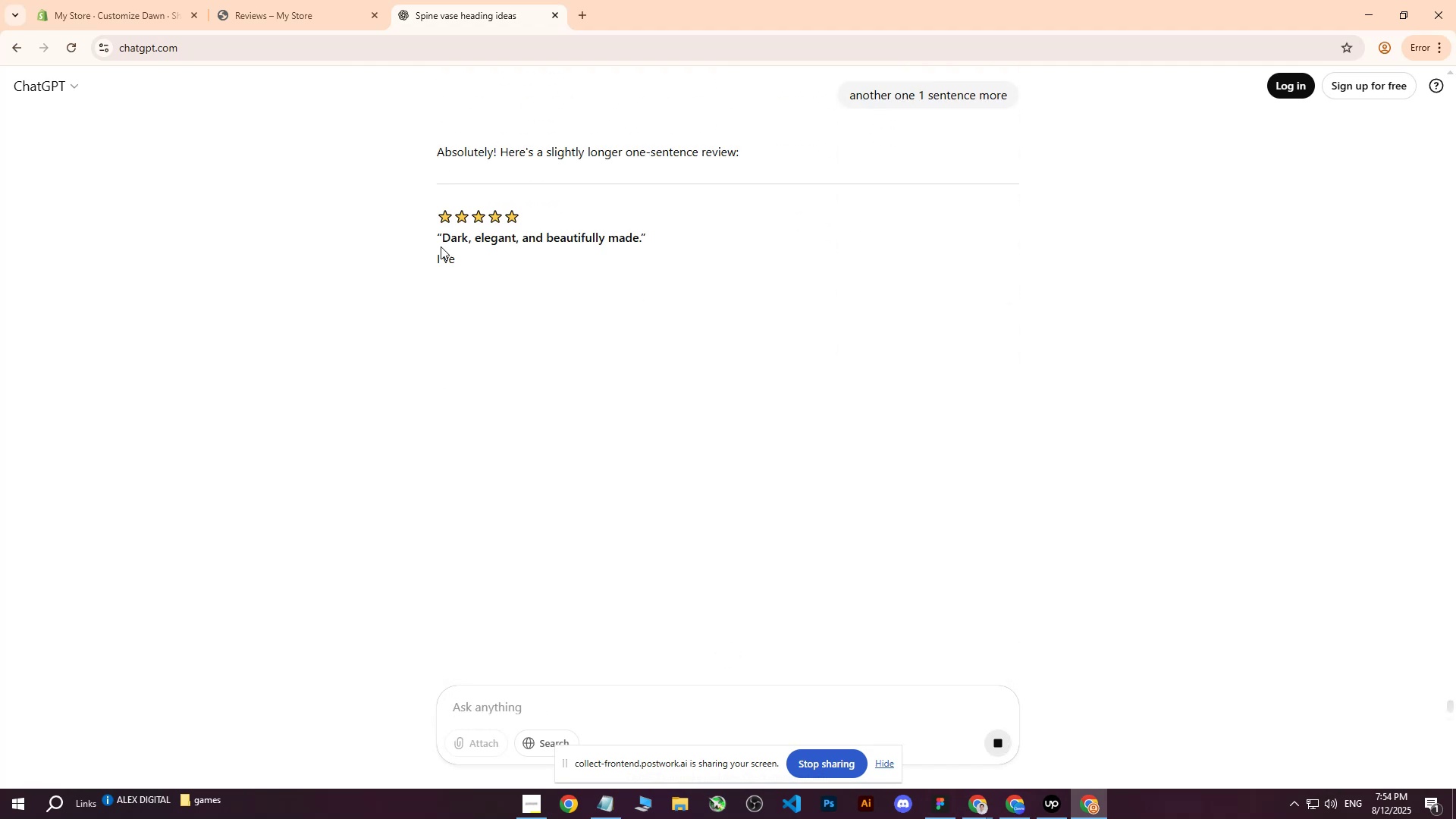 
left_click_drag(start_coordinate=[436, 259], to_coordinate=[912, 260])
 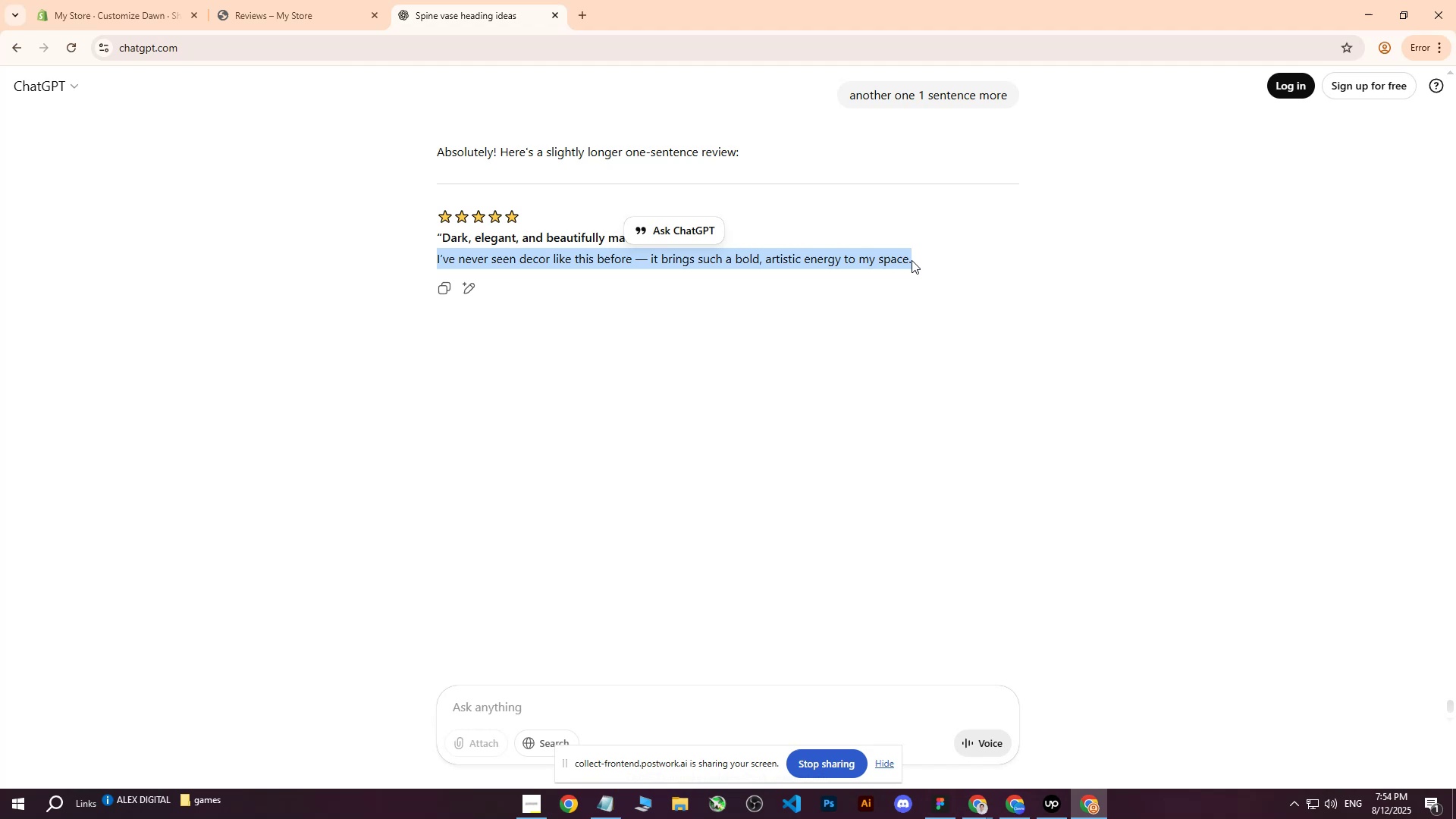 
key(Control+ControlLeft)
 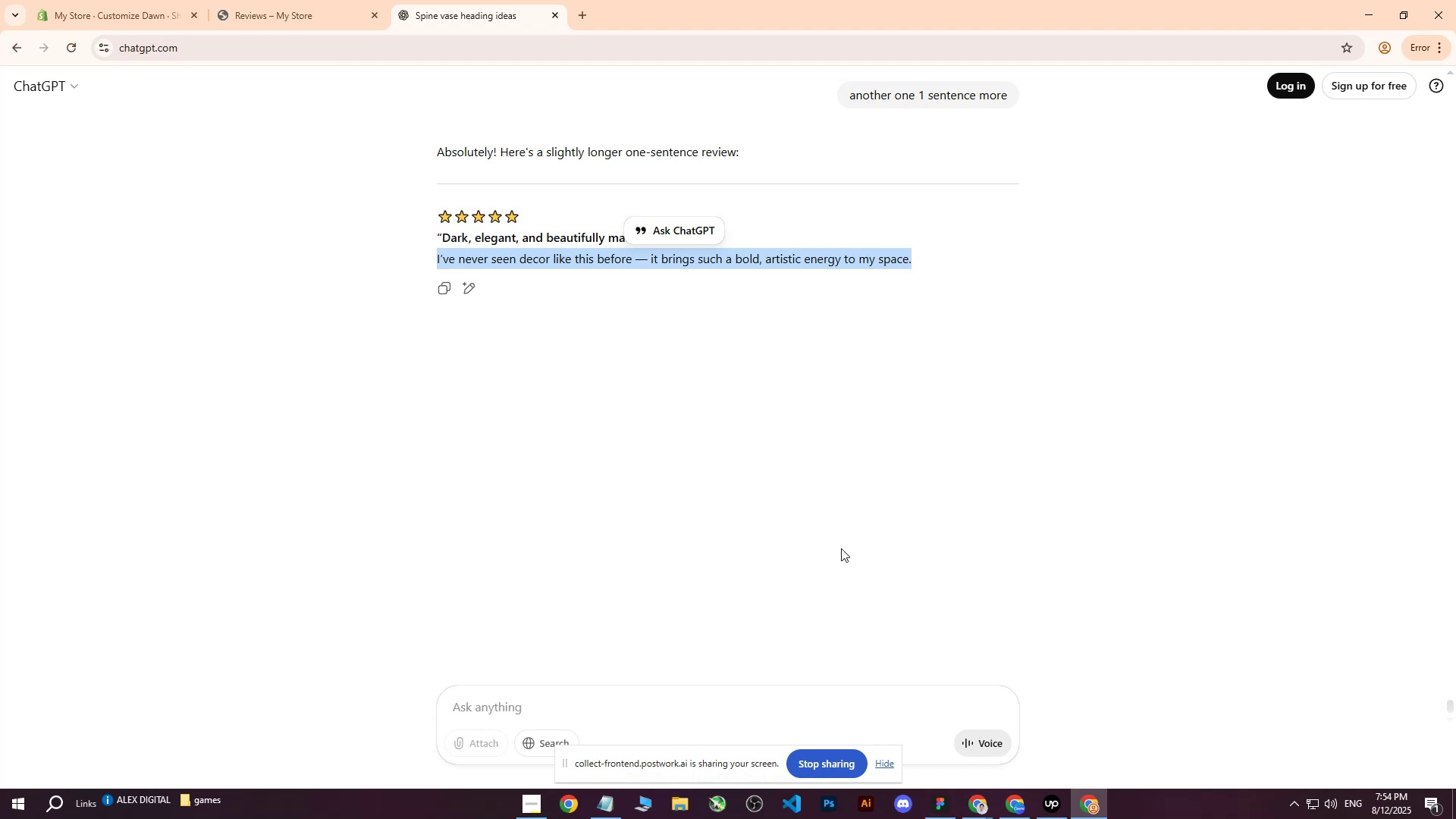 
key(Control+C)
 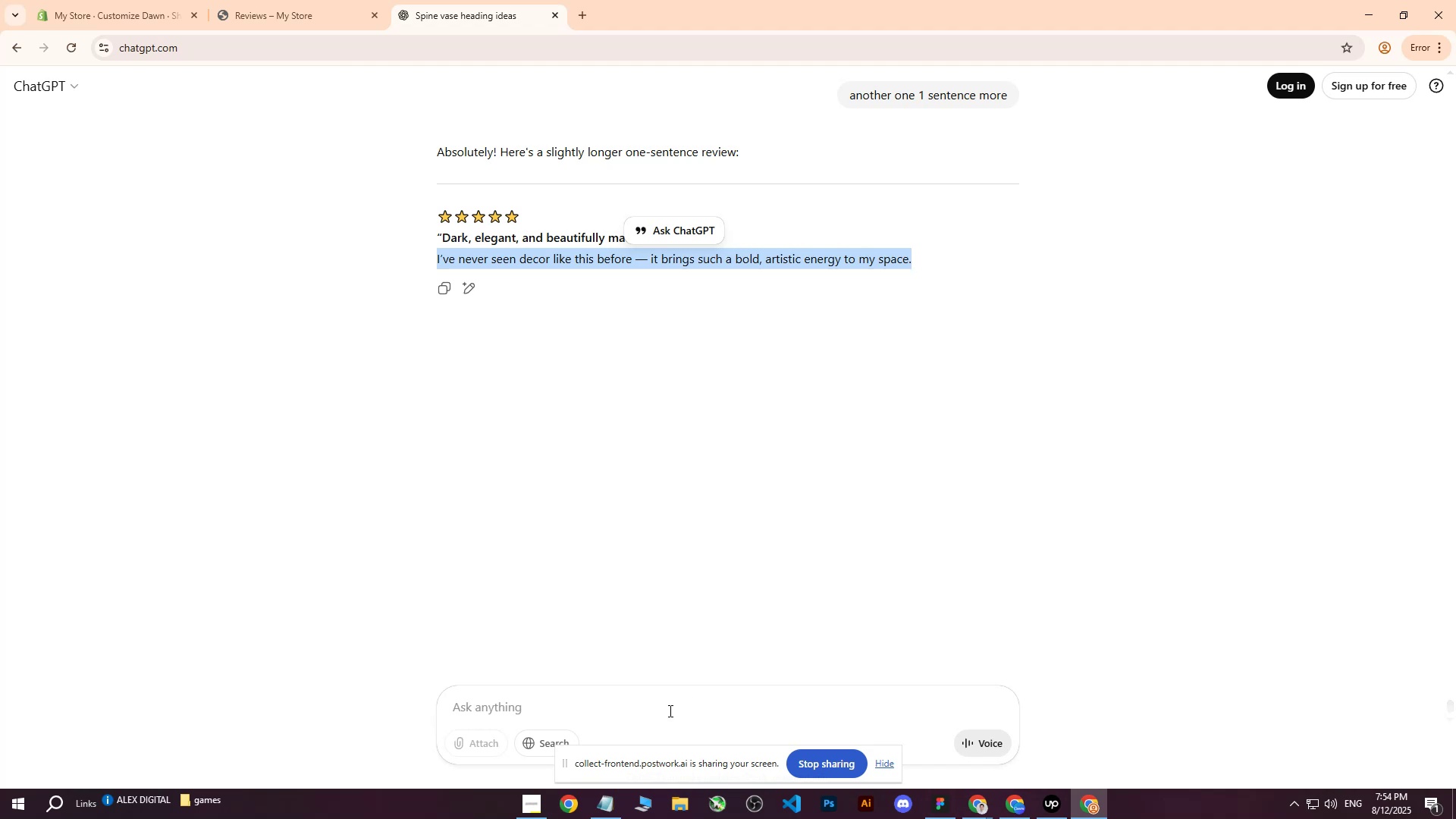 
left_click([664, 712])
 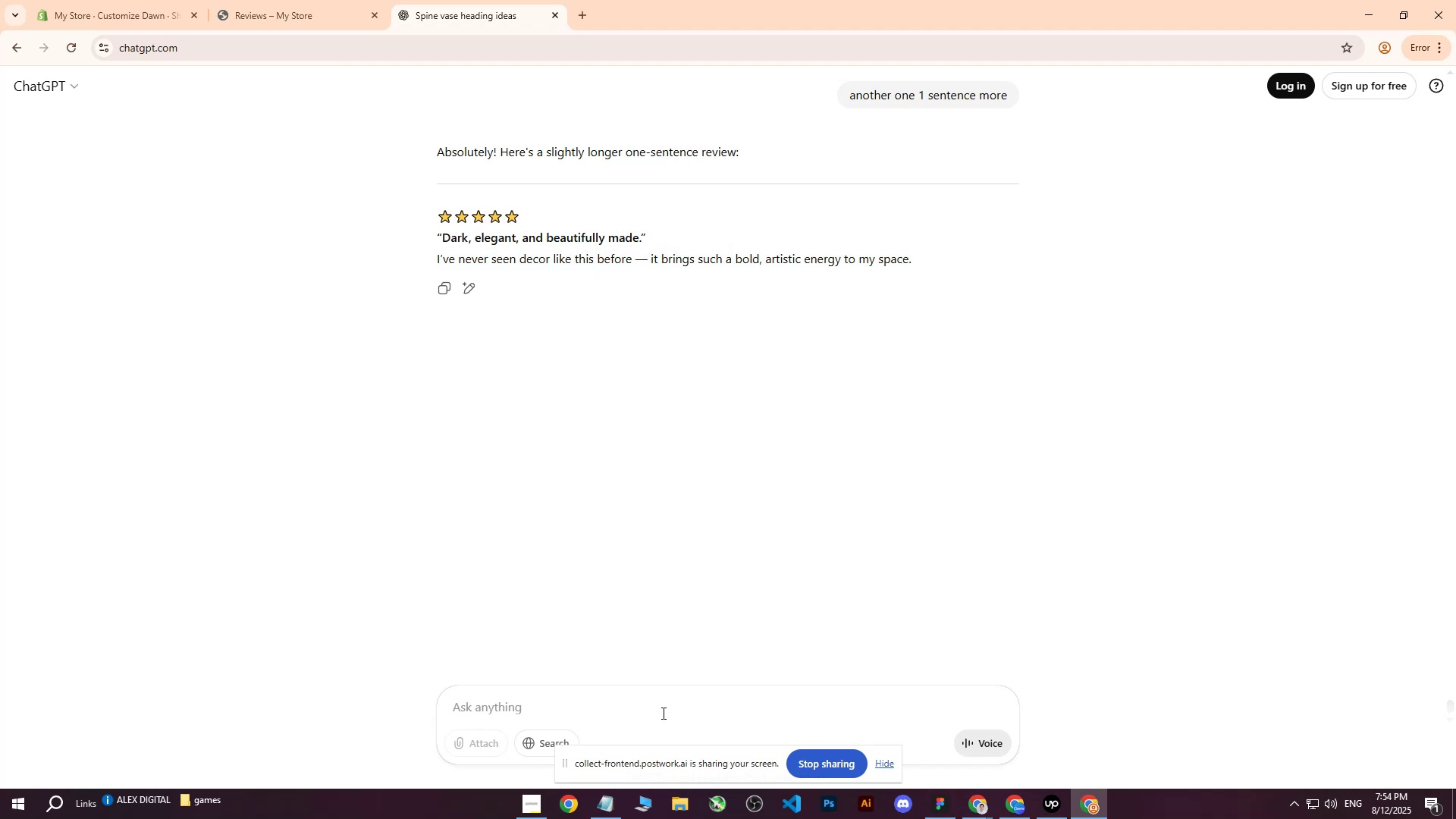 
type(1 more)
 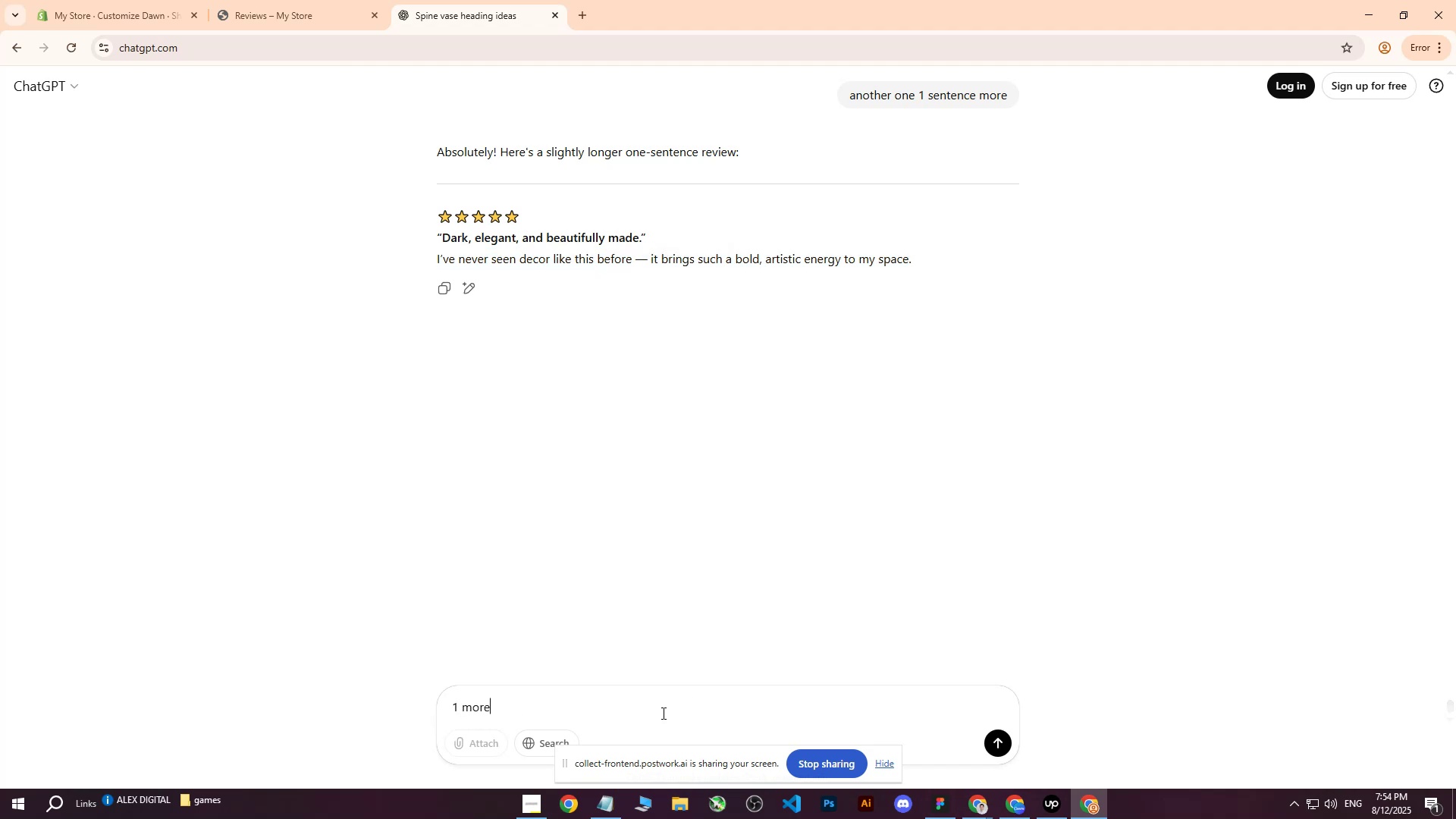 
key(Enter)
 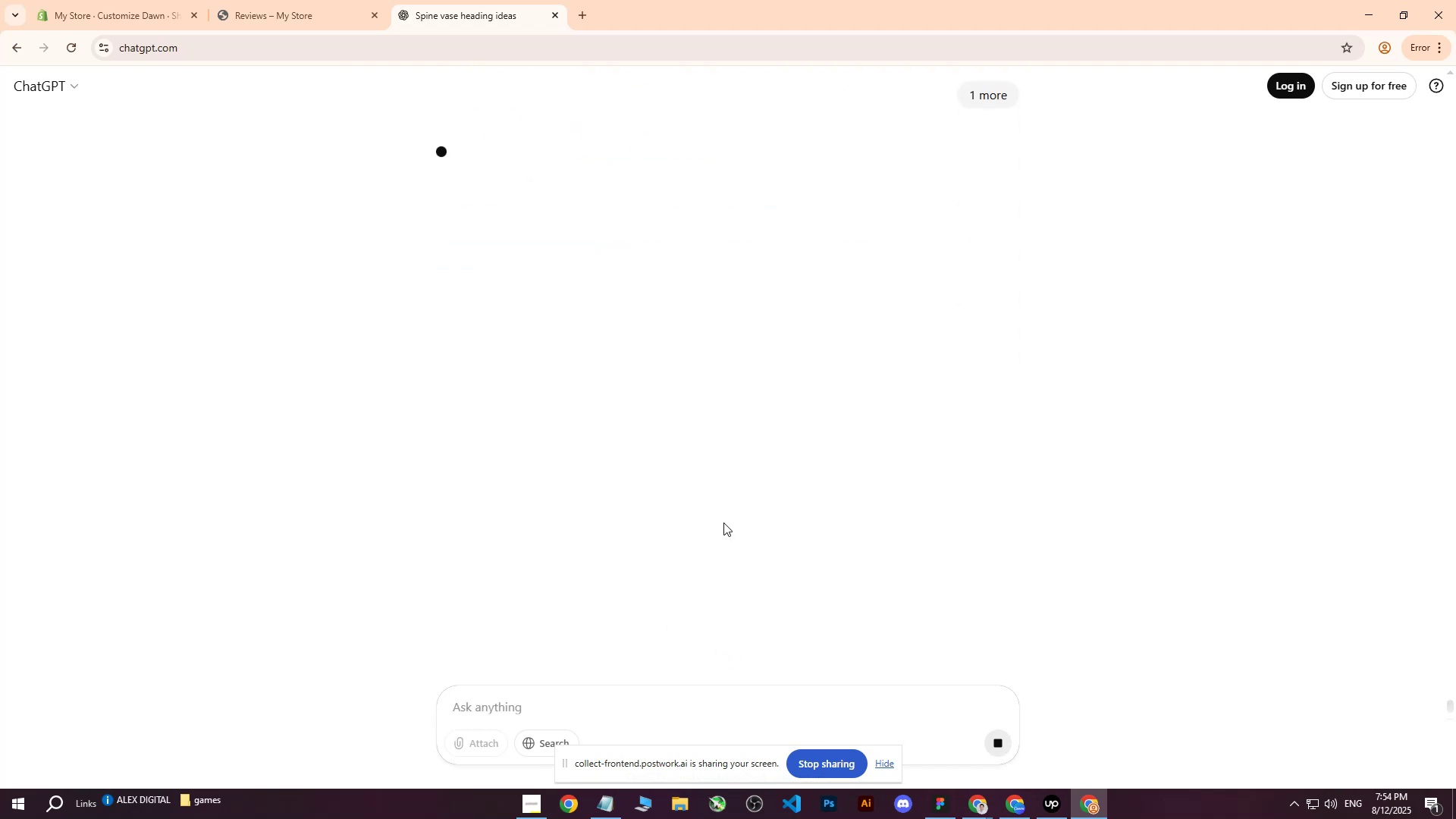 
scroll: coordinate [604, 326], scroll_direction: up, amount: 4.0
 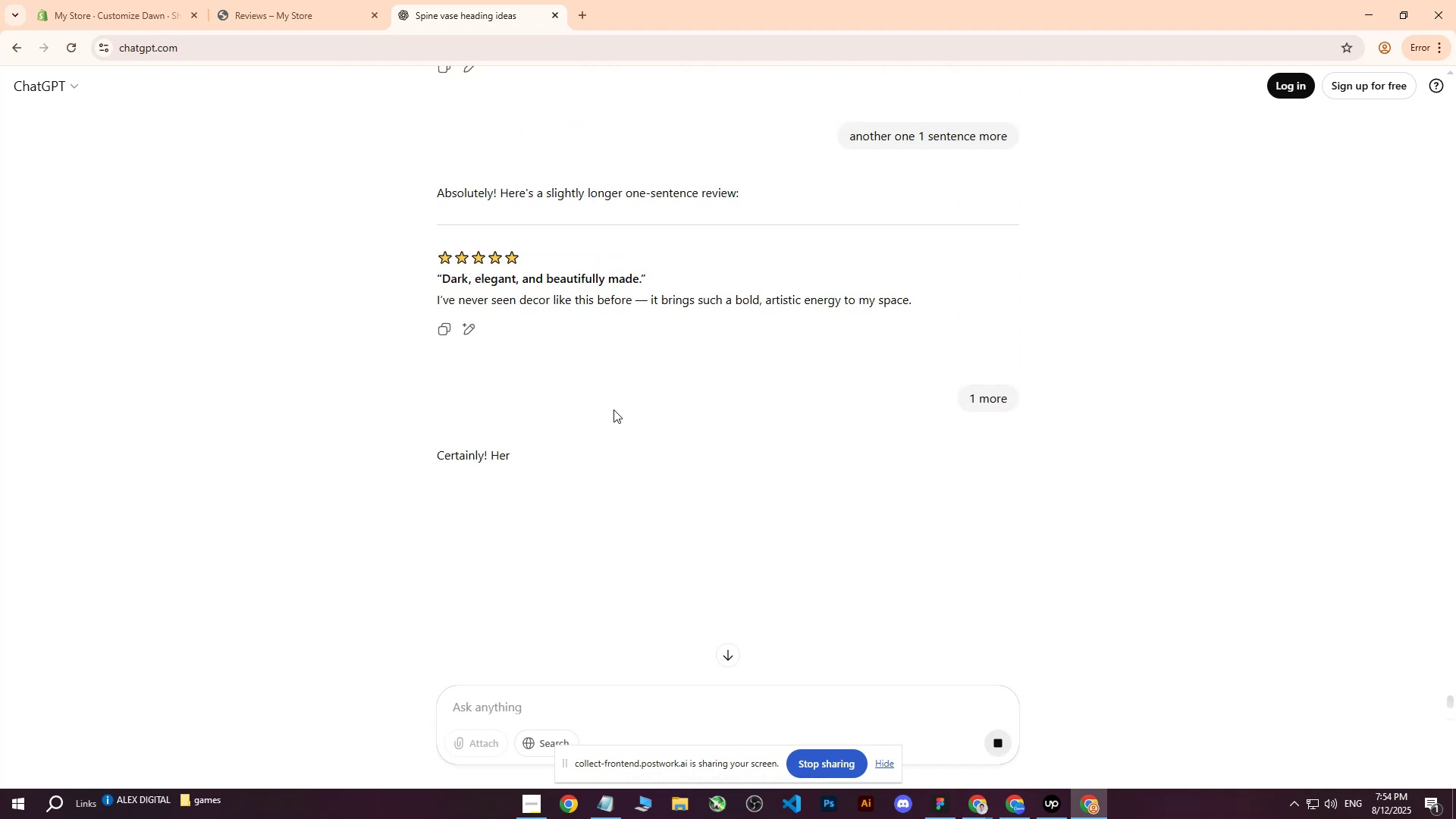 
scroll: coordinate [613, 409], scroll_direction: down, amount: 2.0
 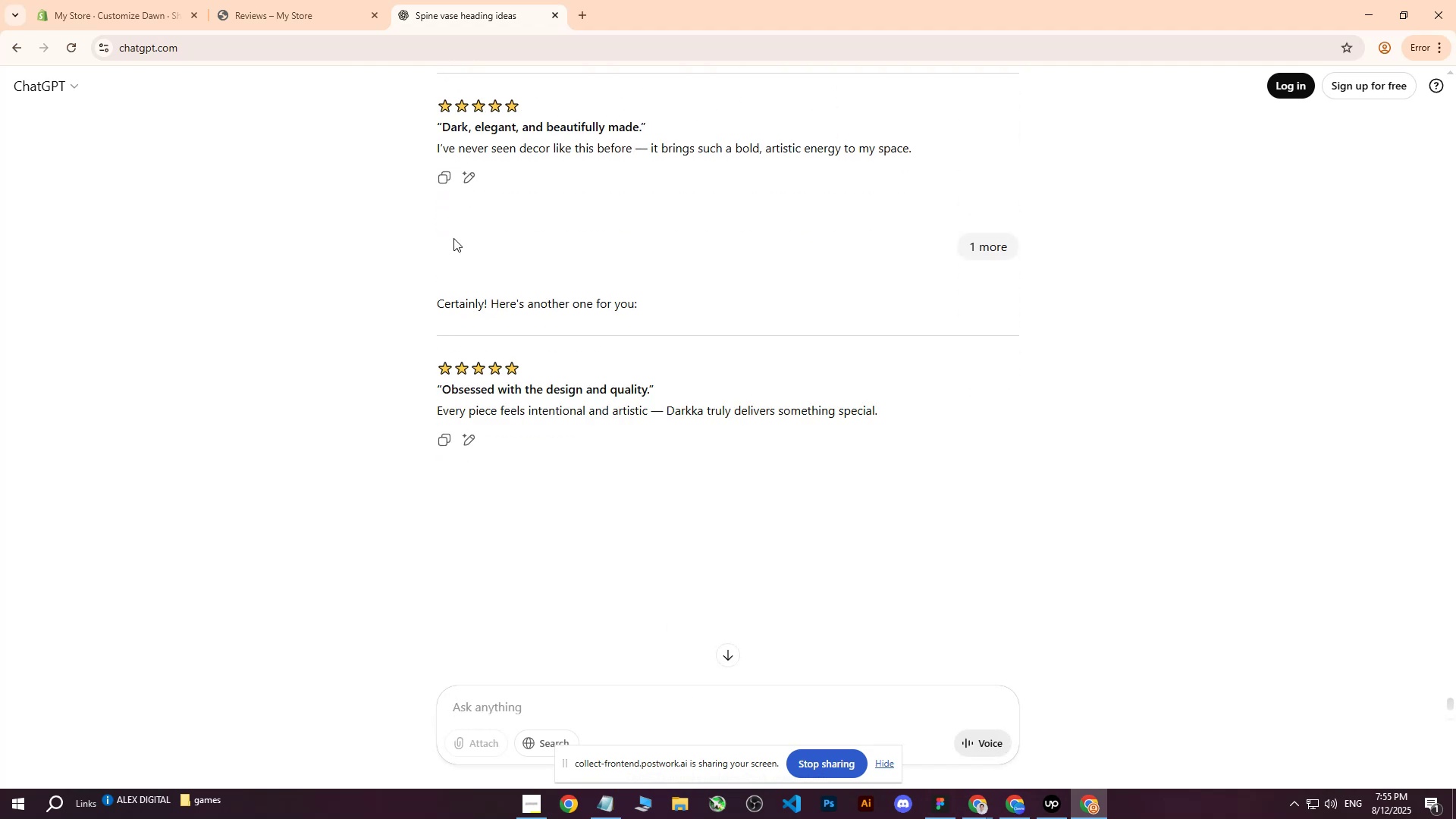 
left_click_drag(start_coordinate=[437, 147], to_coordinate=[922, 143])
 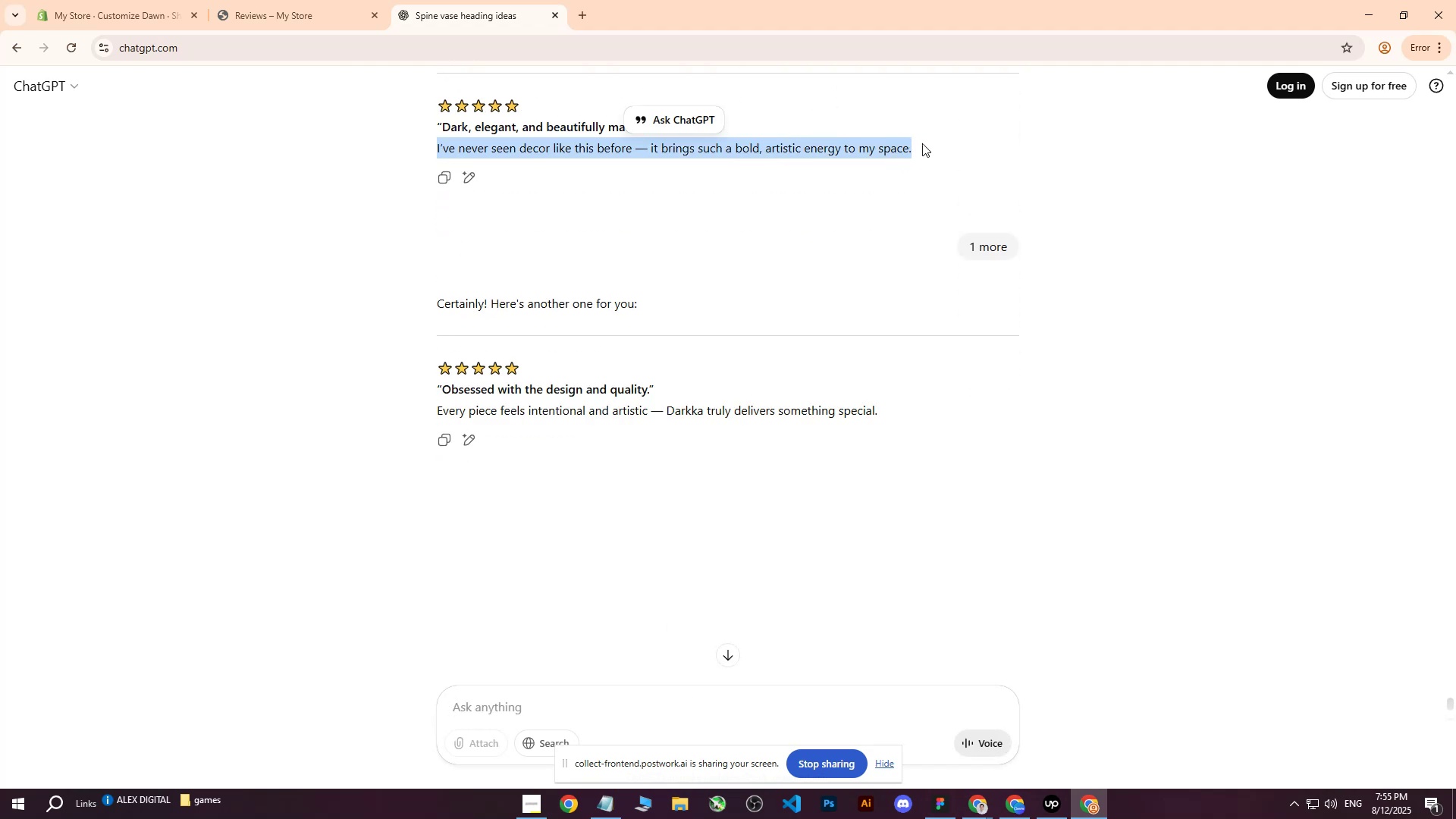 
key(Control+C)
 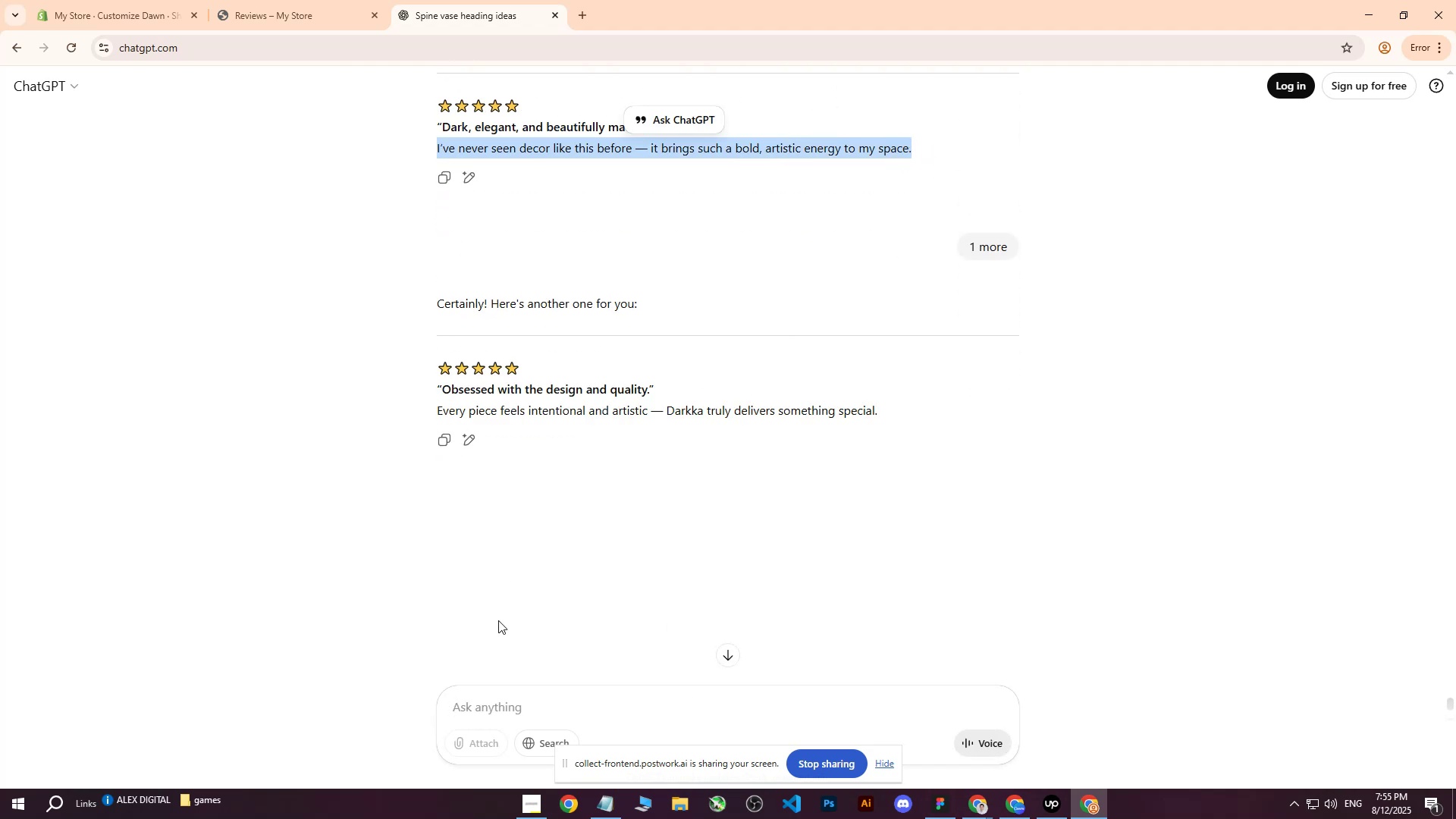 
left_click([507, 701])
 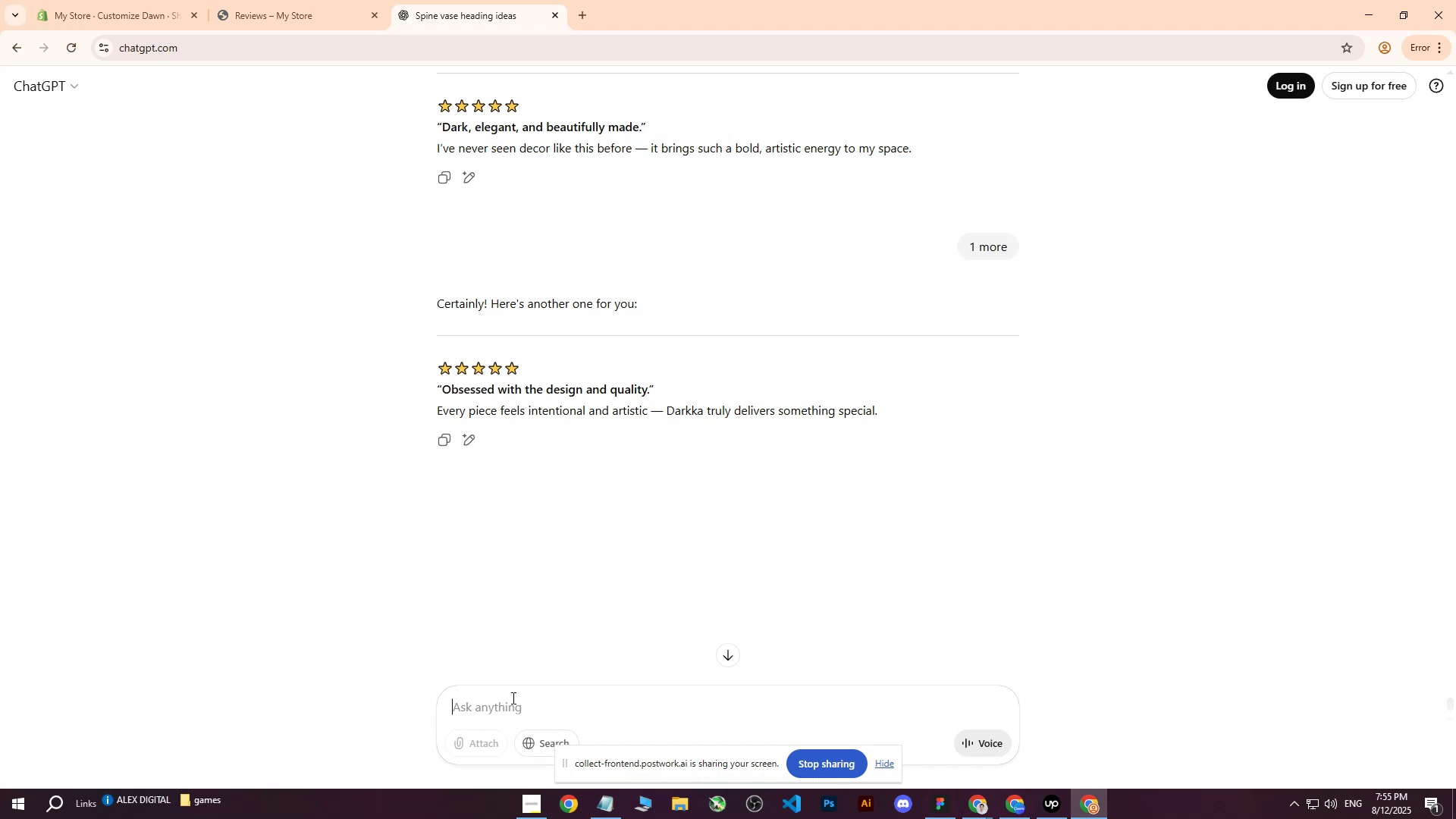 
key(Control+ControlLeft)
 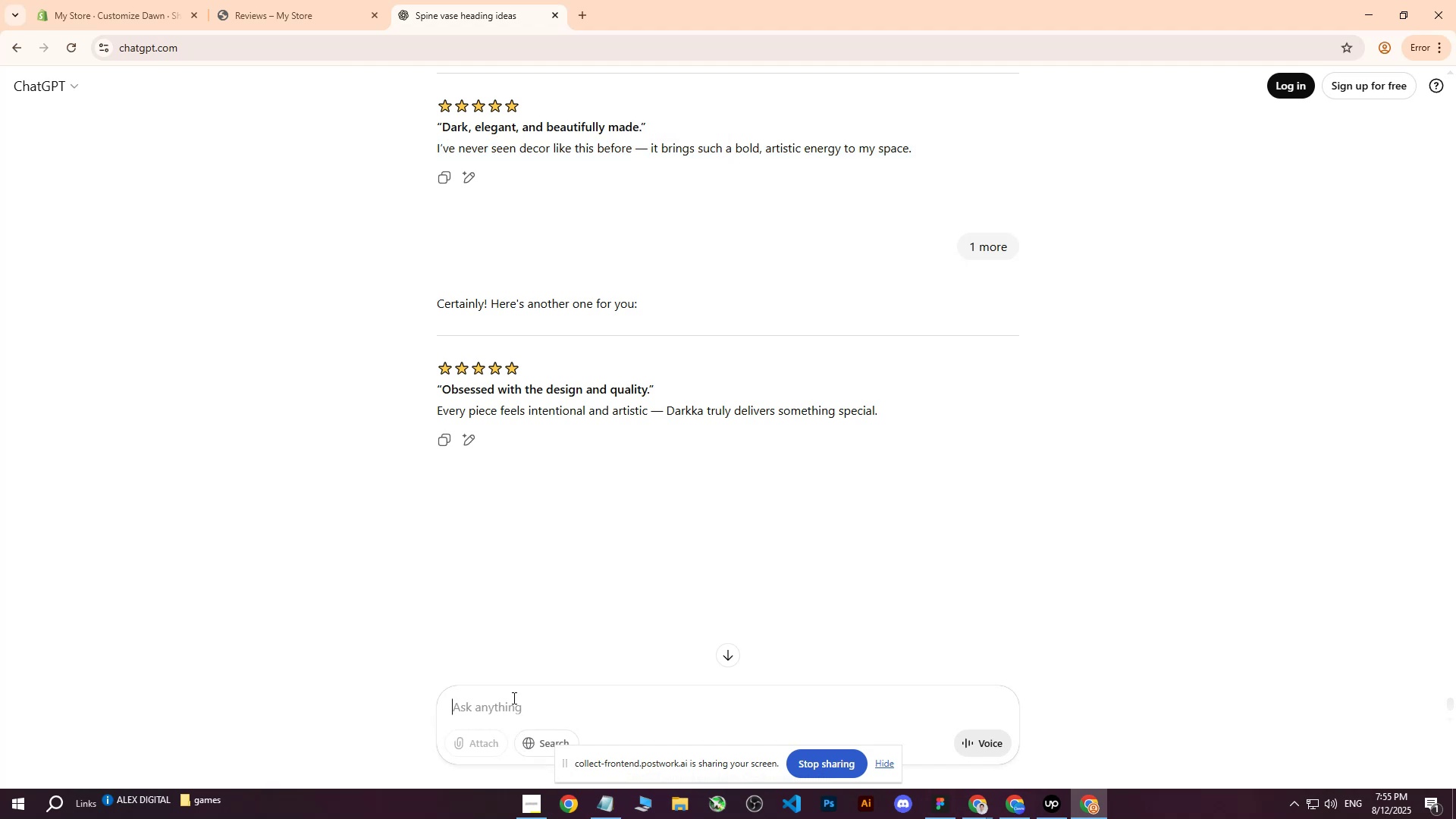 
key(Control+V)
 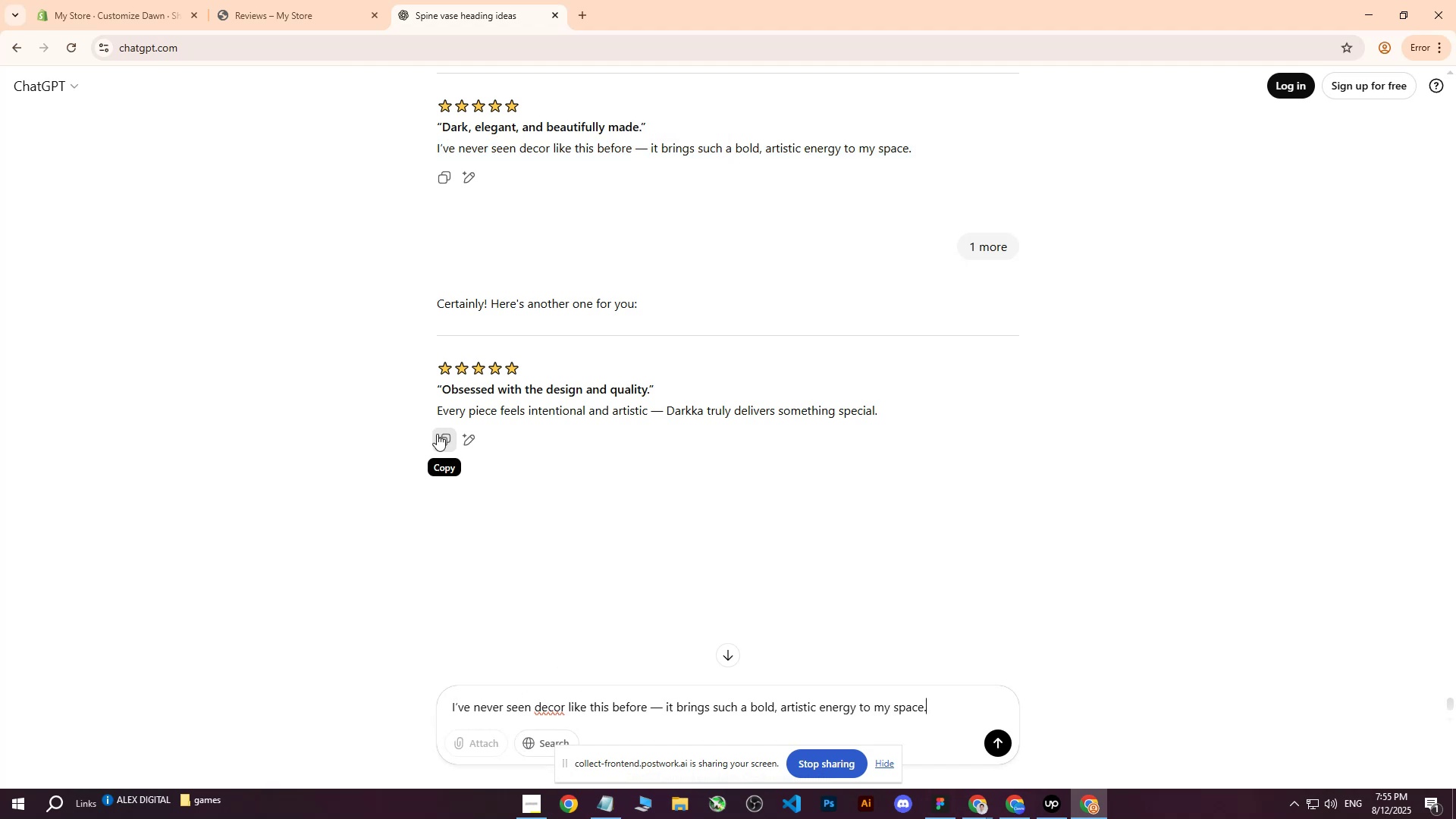 
left_click_drag(start_coordinate=[438, 412], to_coordinate=[881, 409])
 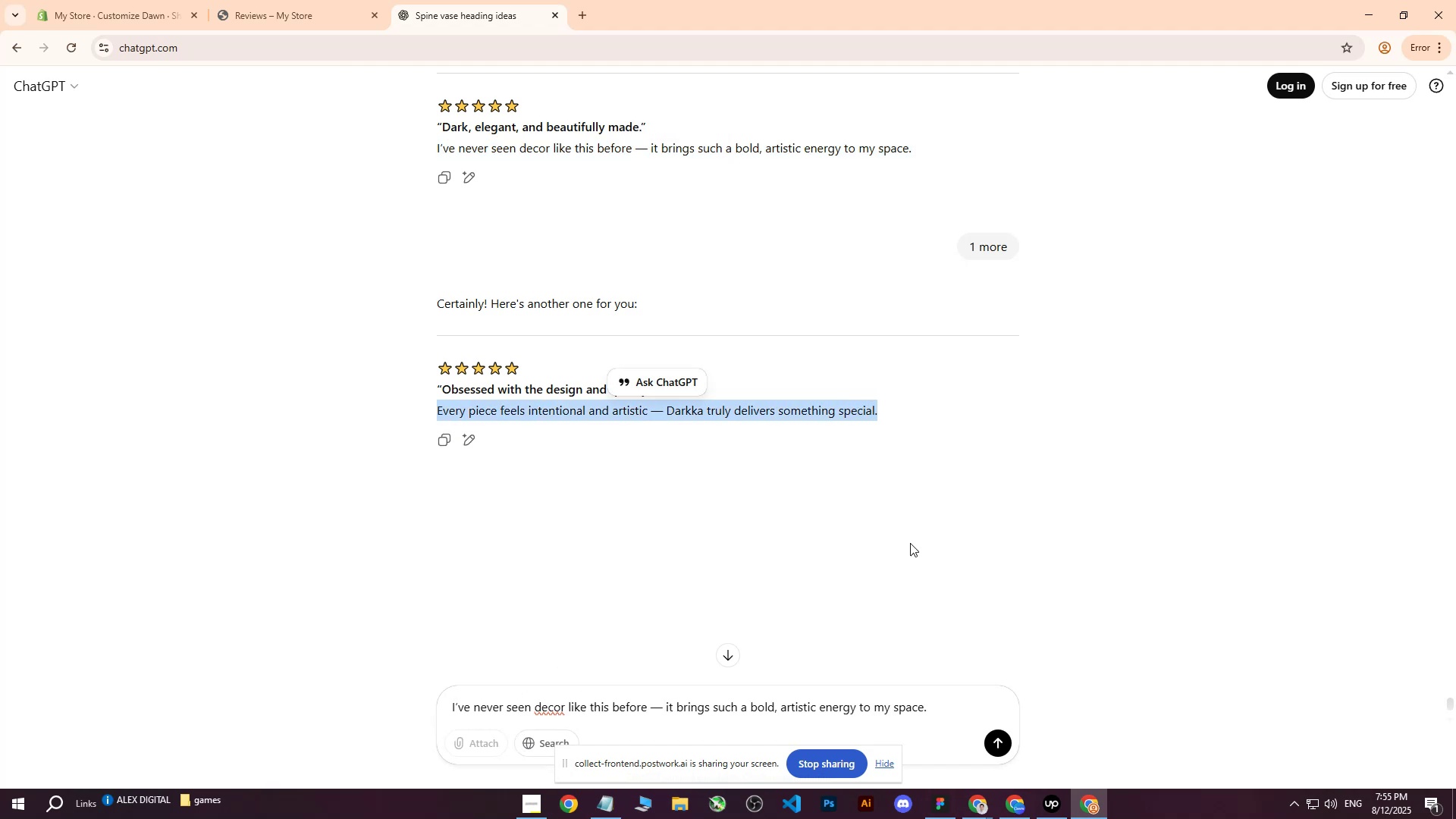 
key(Control+ControlLeft)
 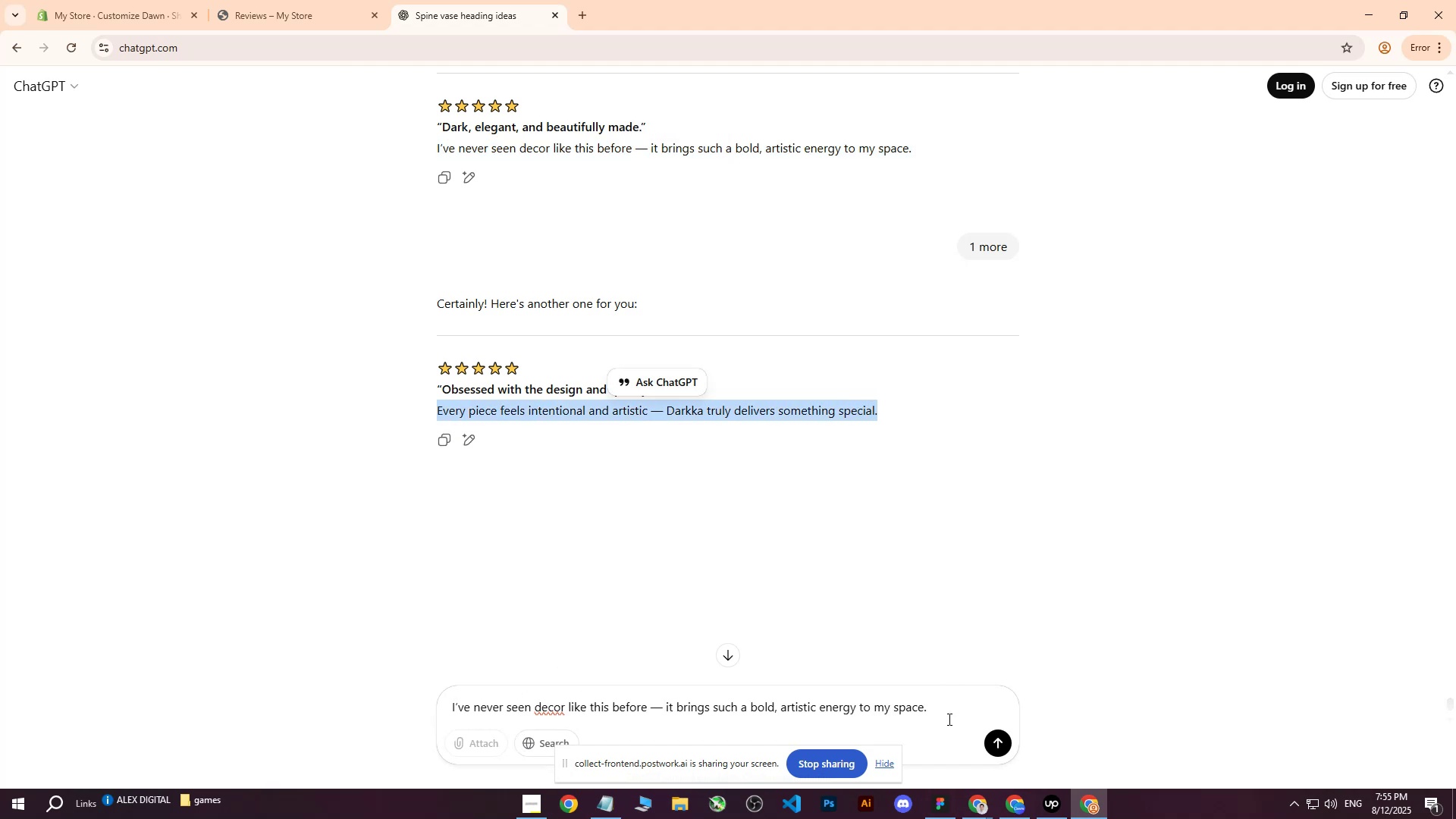 
key(Control+C)
 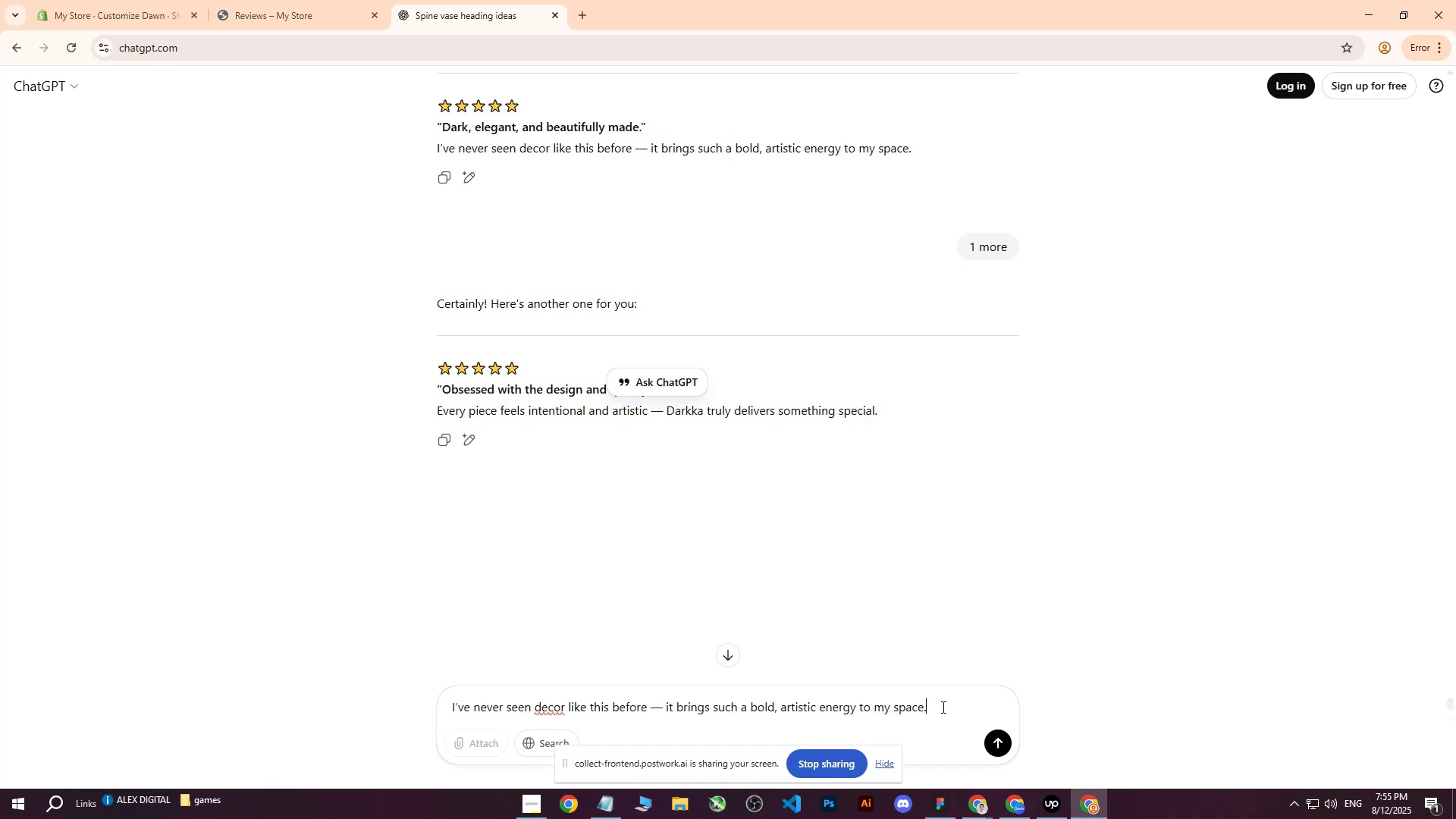 
left_click([942, 707])
 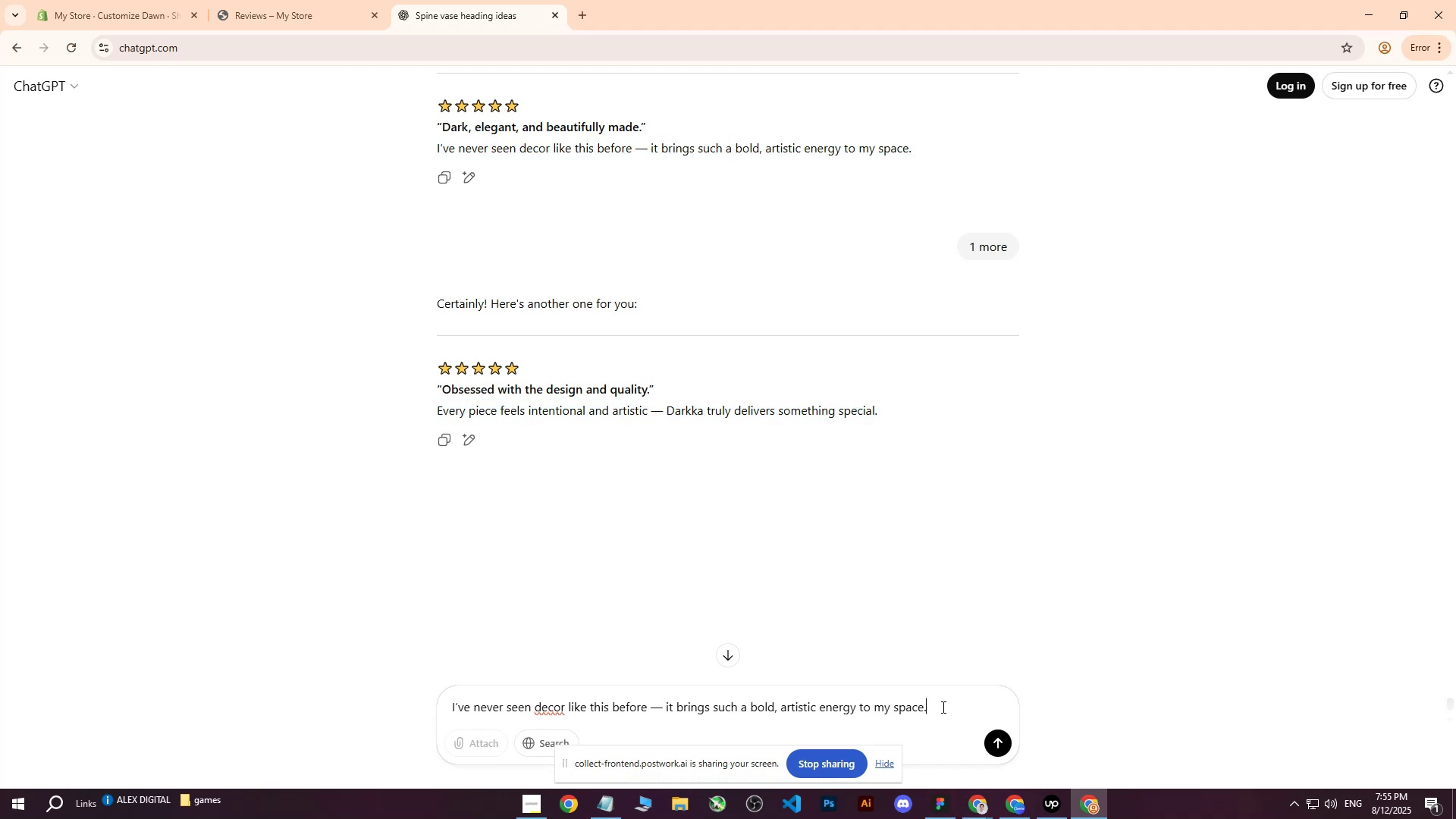 
key(Space)
 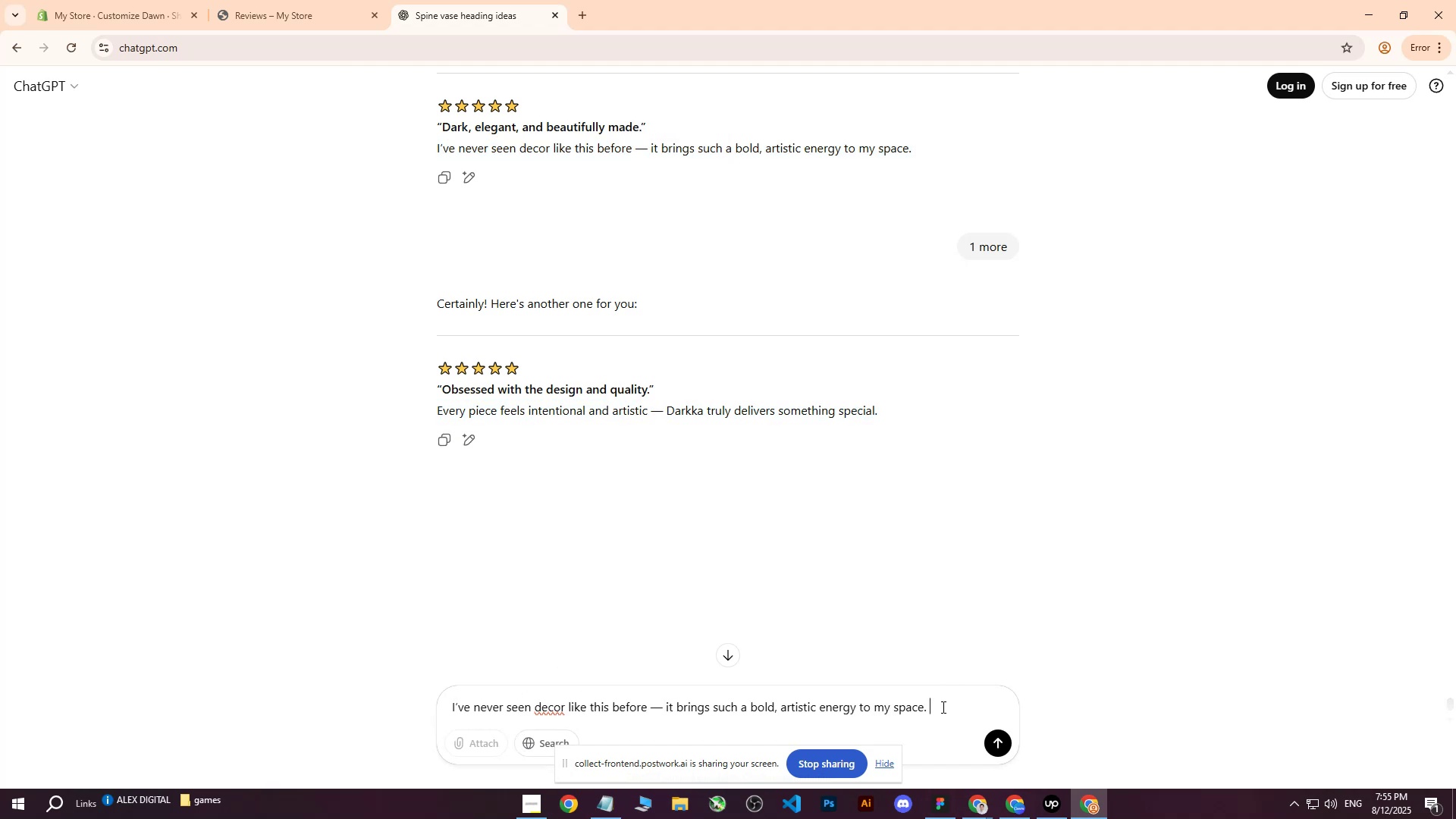 
key(Control+ControlLeft)
 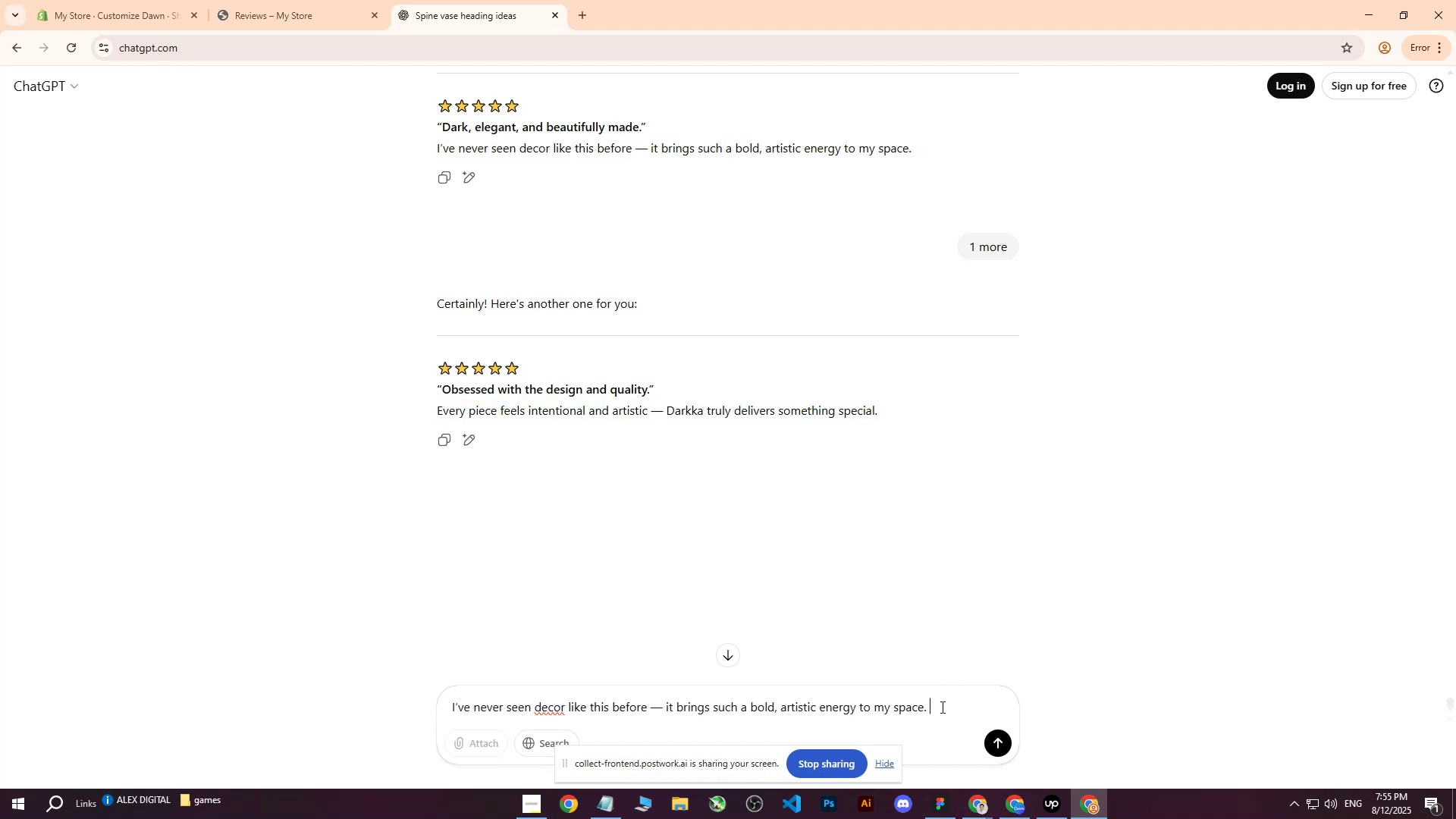 
key(Control+V)
 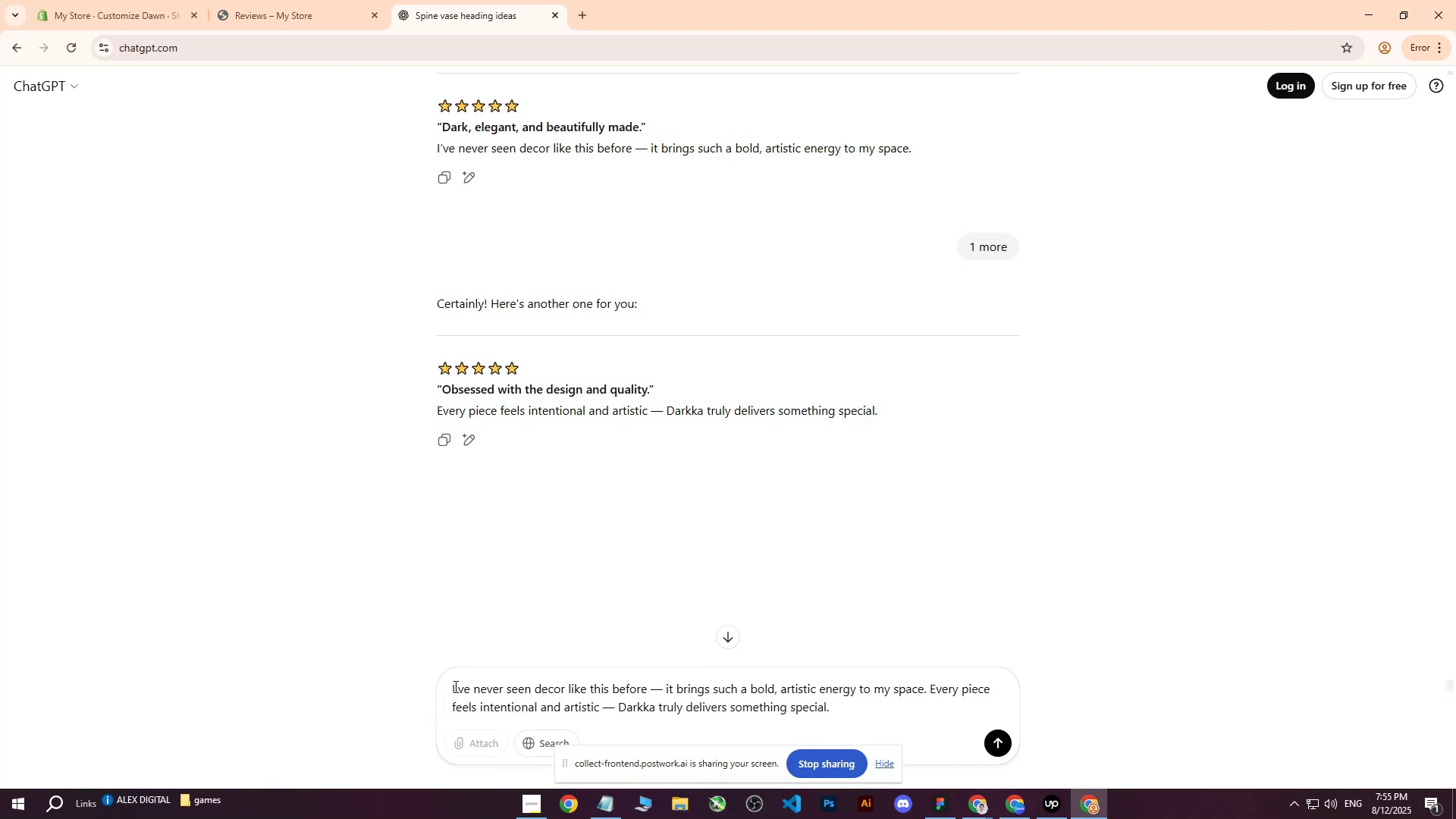 
left_click_drag(start_coordinate=[451, 689], to_coordinate=[905, 734])
 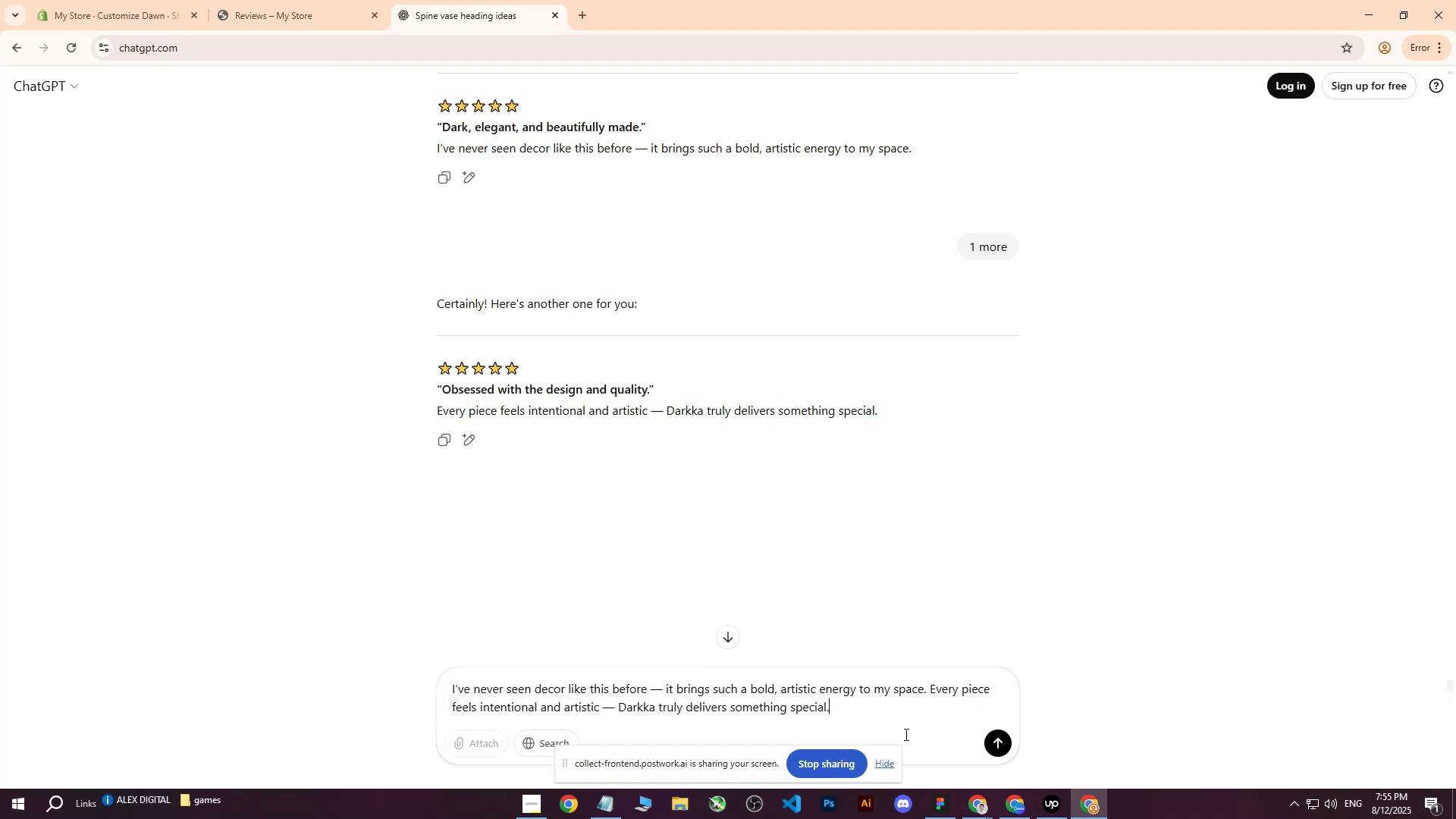 
key(Control+ControlLeft)
 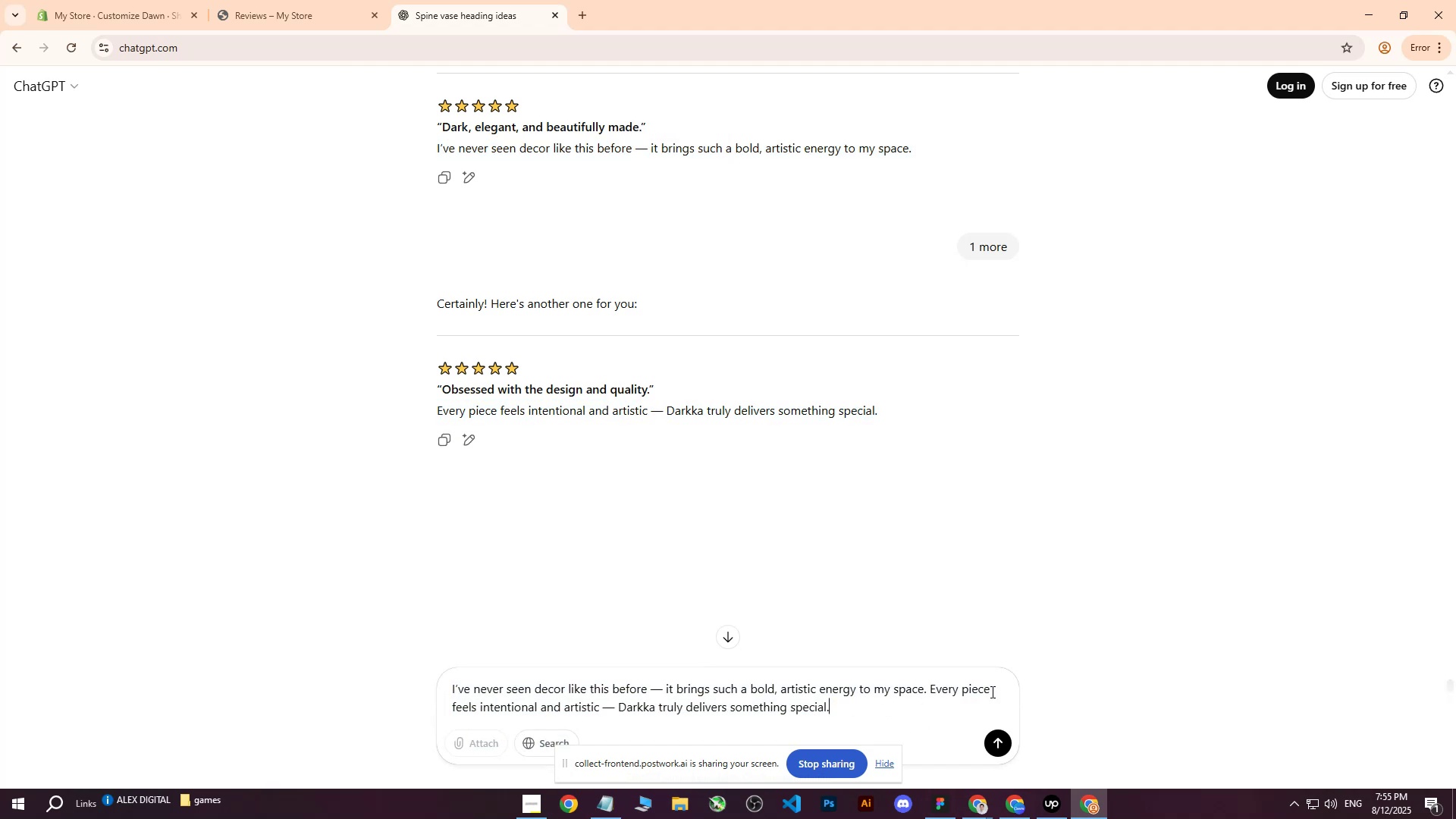 
key(Control+C)
 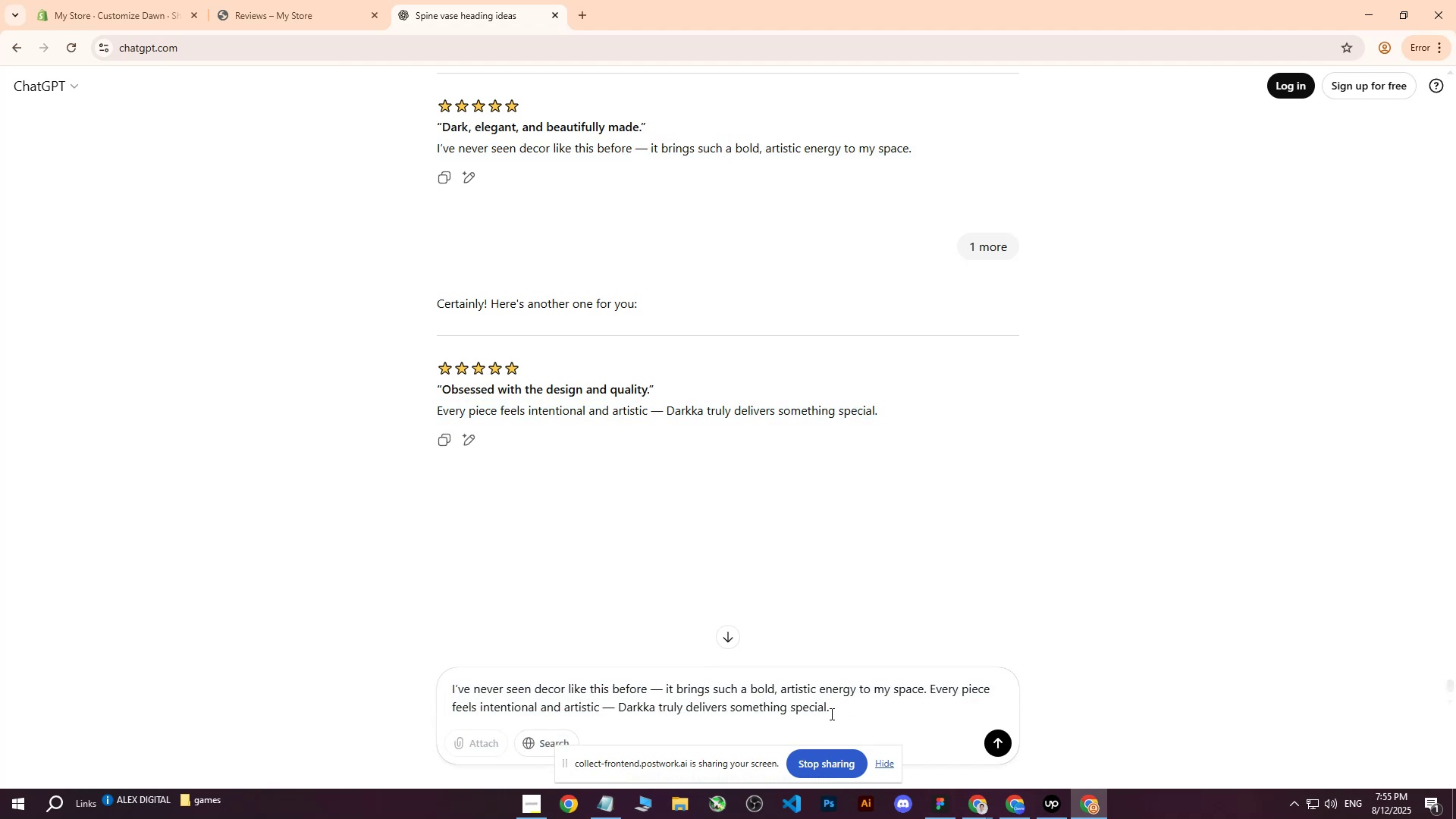 
left_click_drag(start_coordinate=[840, 711], to_coordinate=[278, 608])
 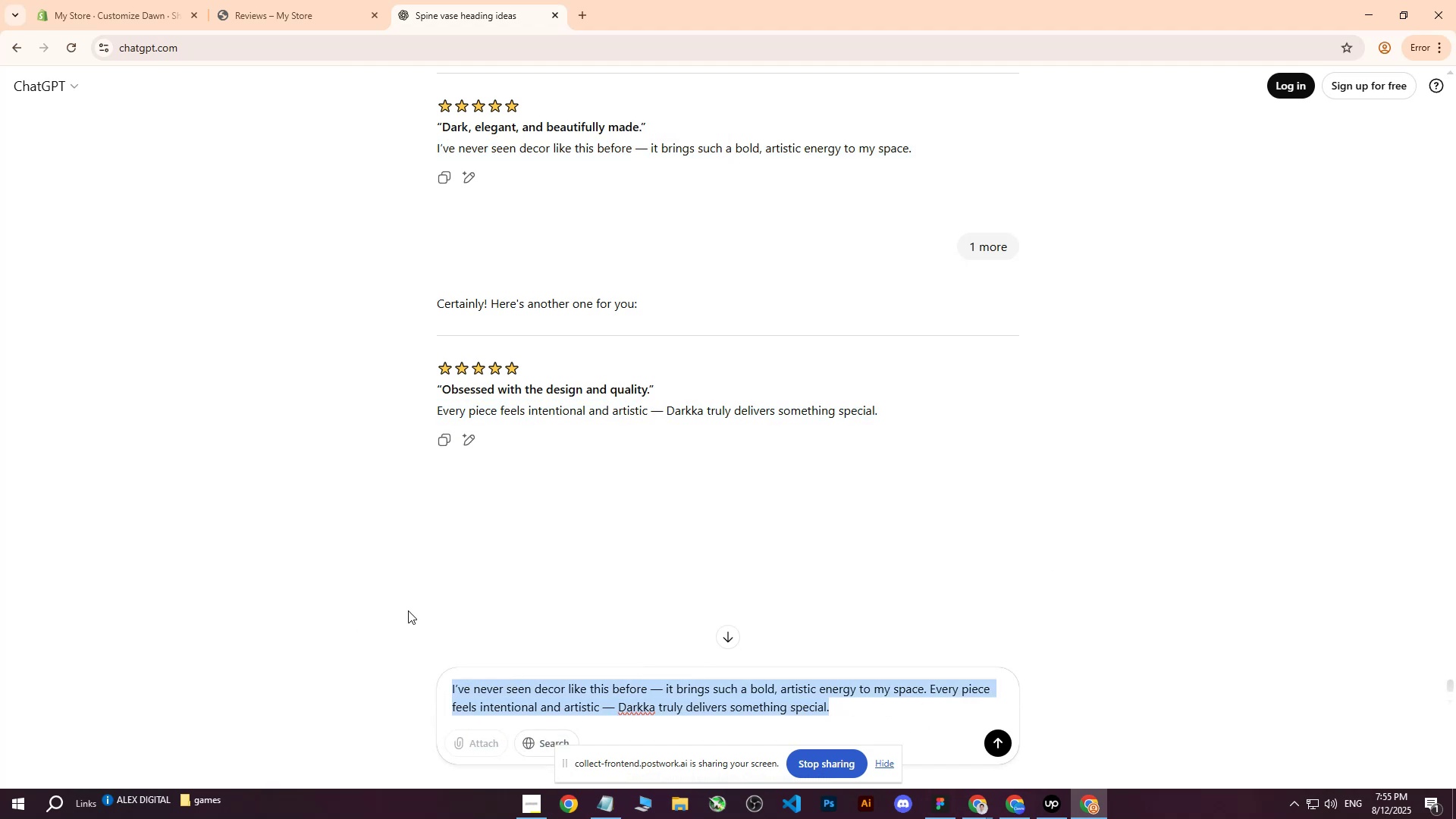 
key(Control+ControlLeft)
 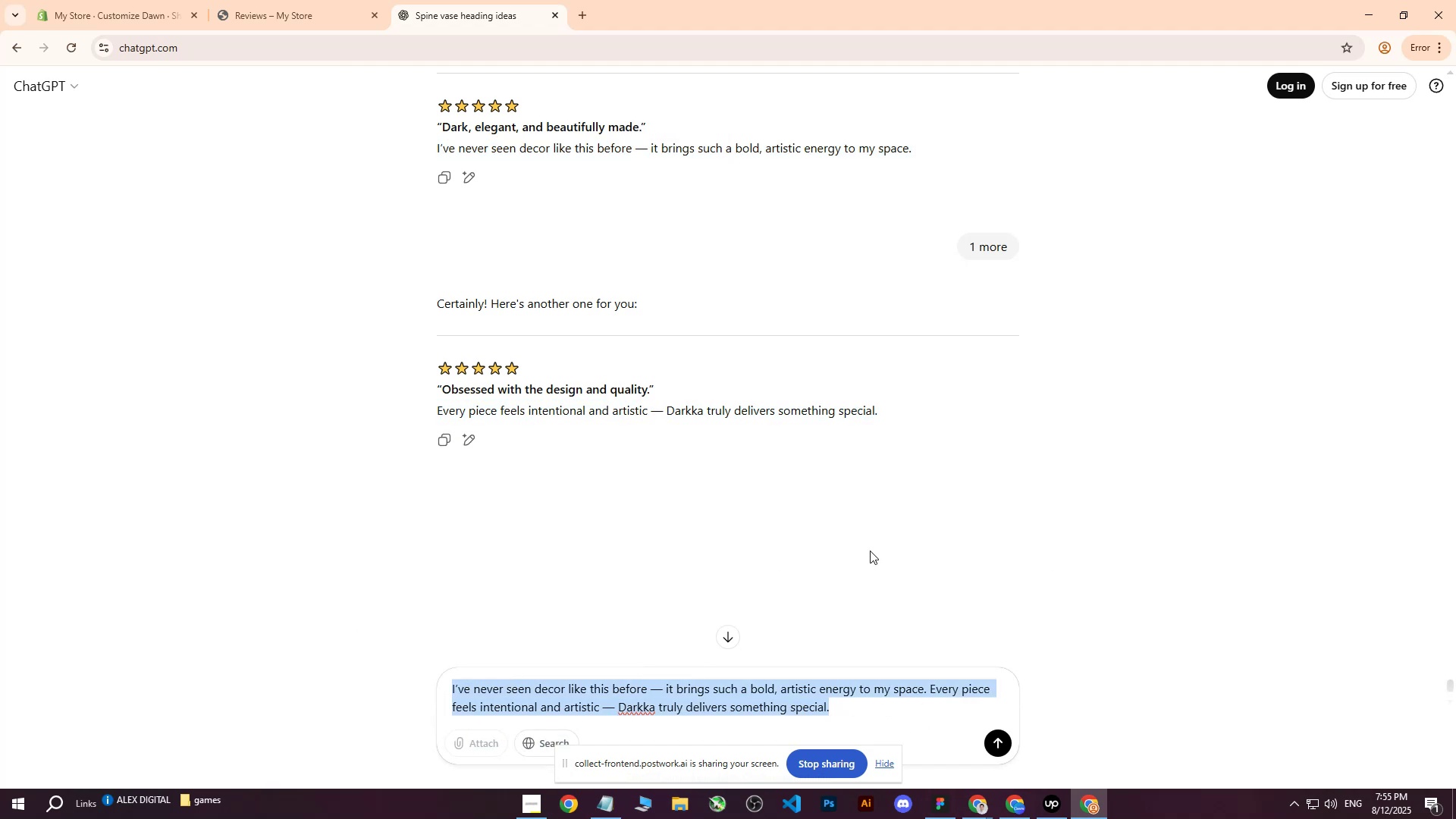 
key(Control+C)
 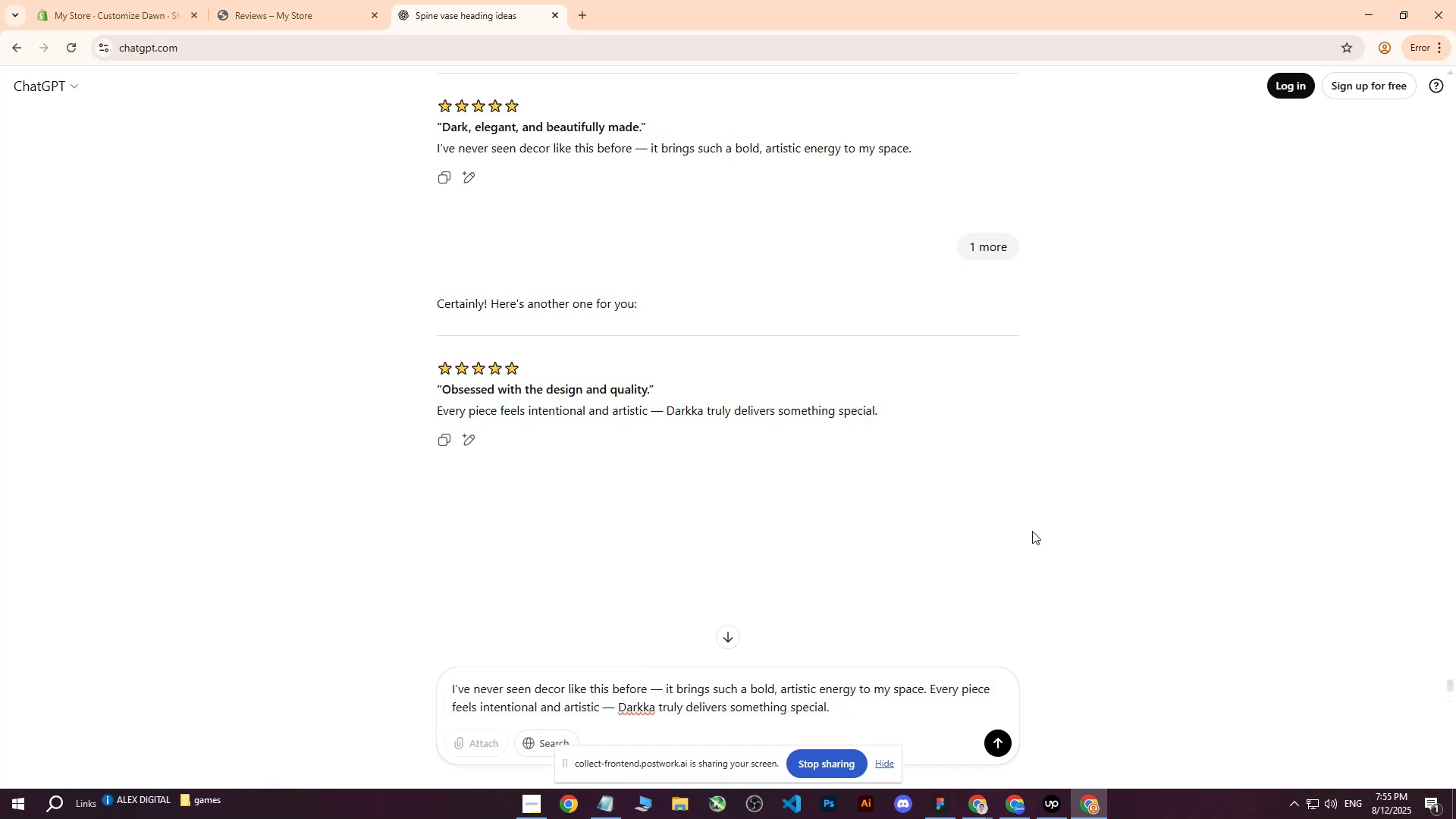 
left_click([1032, 531])
 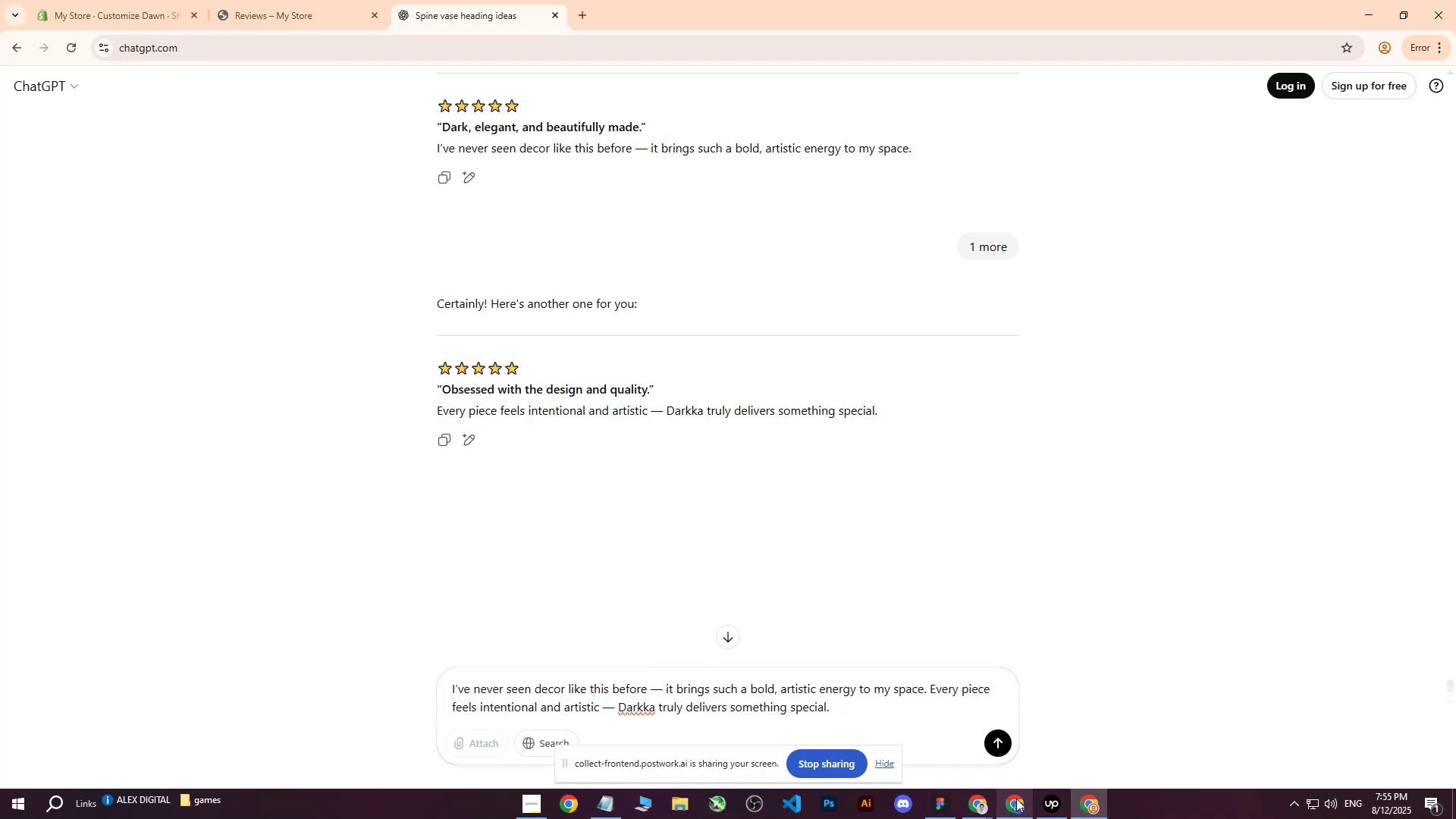 
left_click([972, 808])
 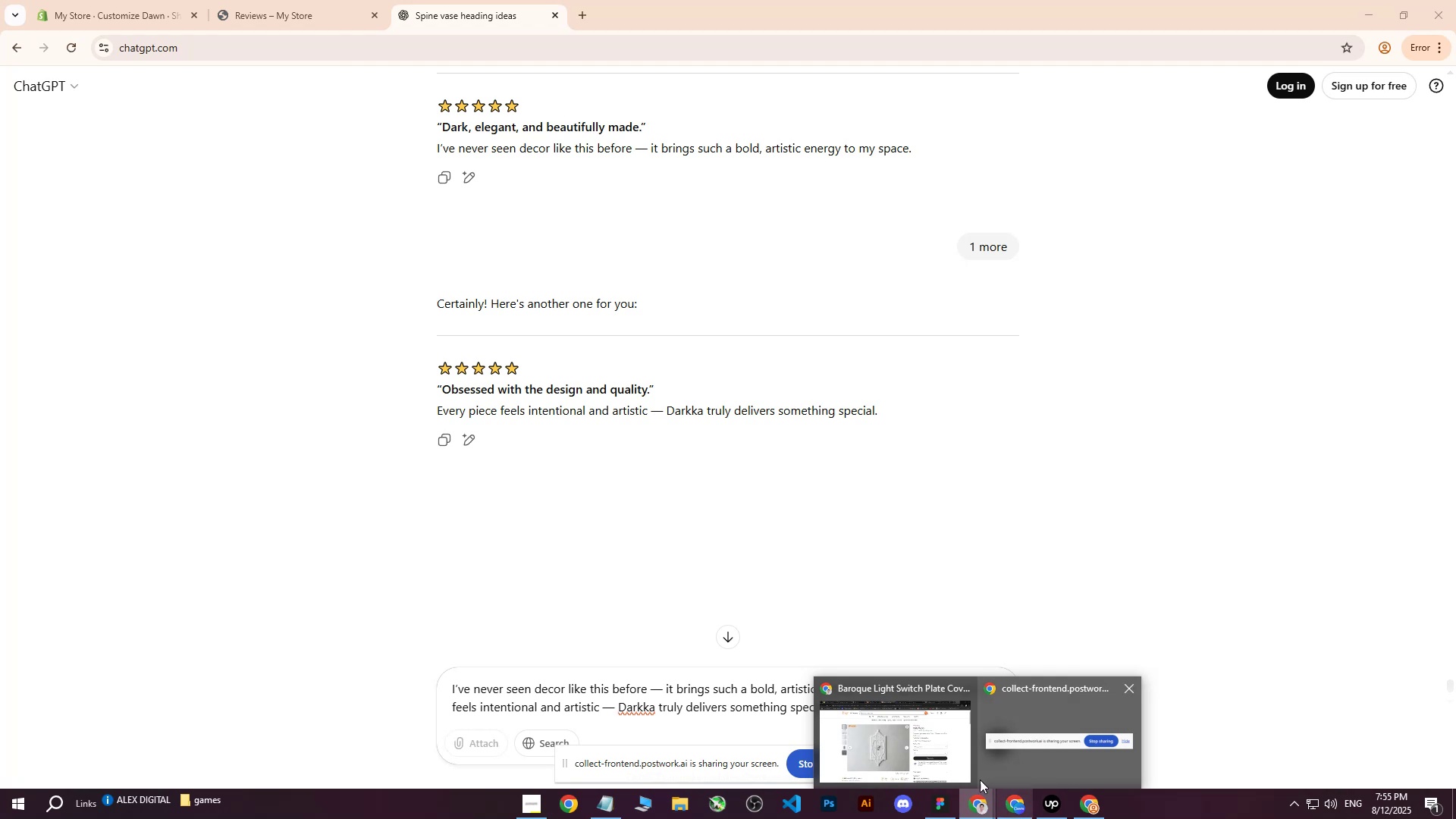 
left_click([902, 750])
 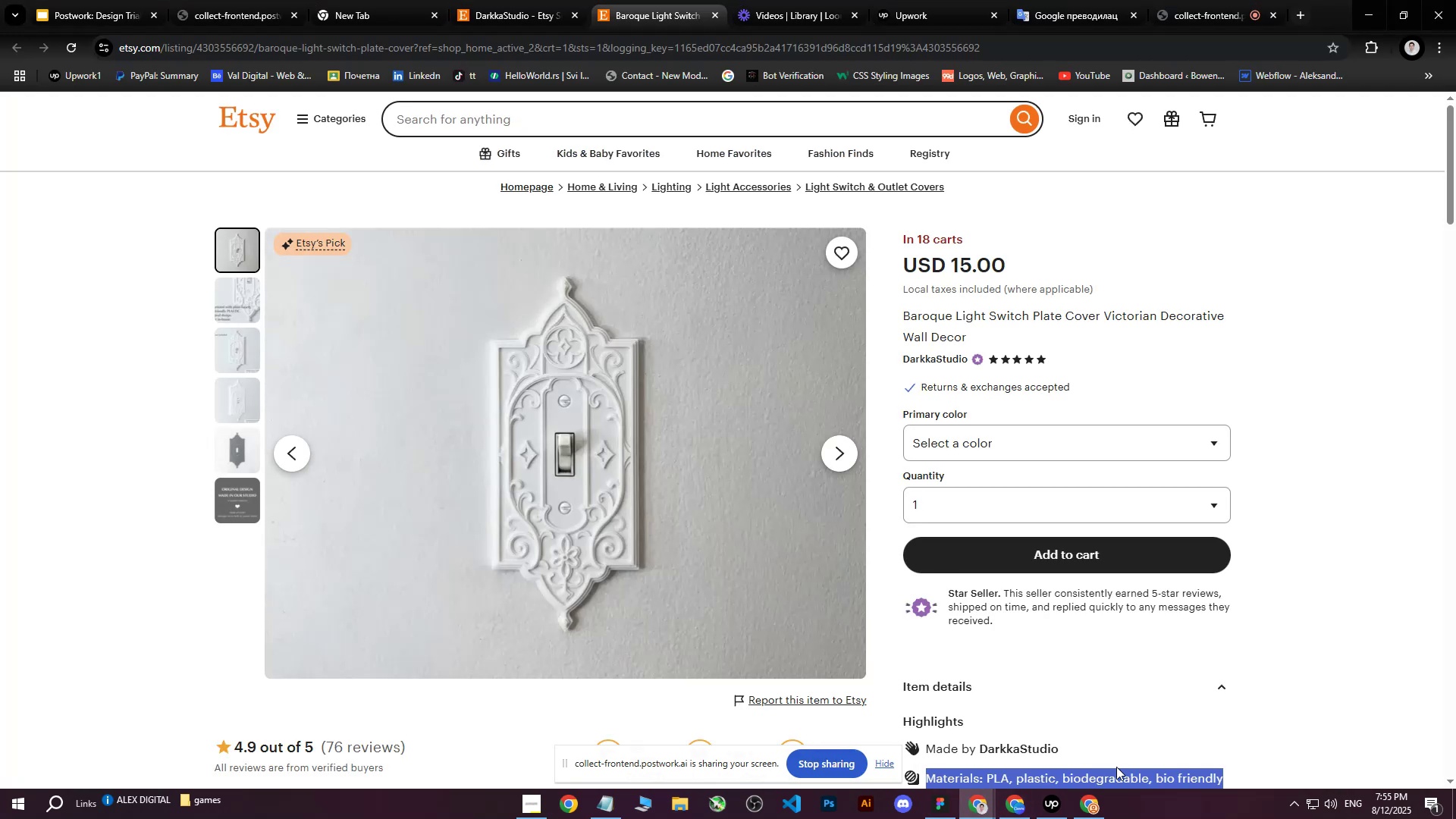 
left_click([1091, 809])
 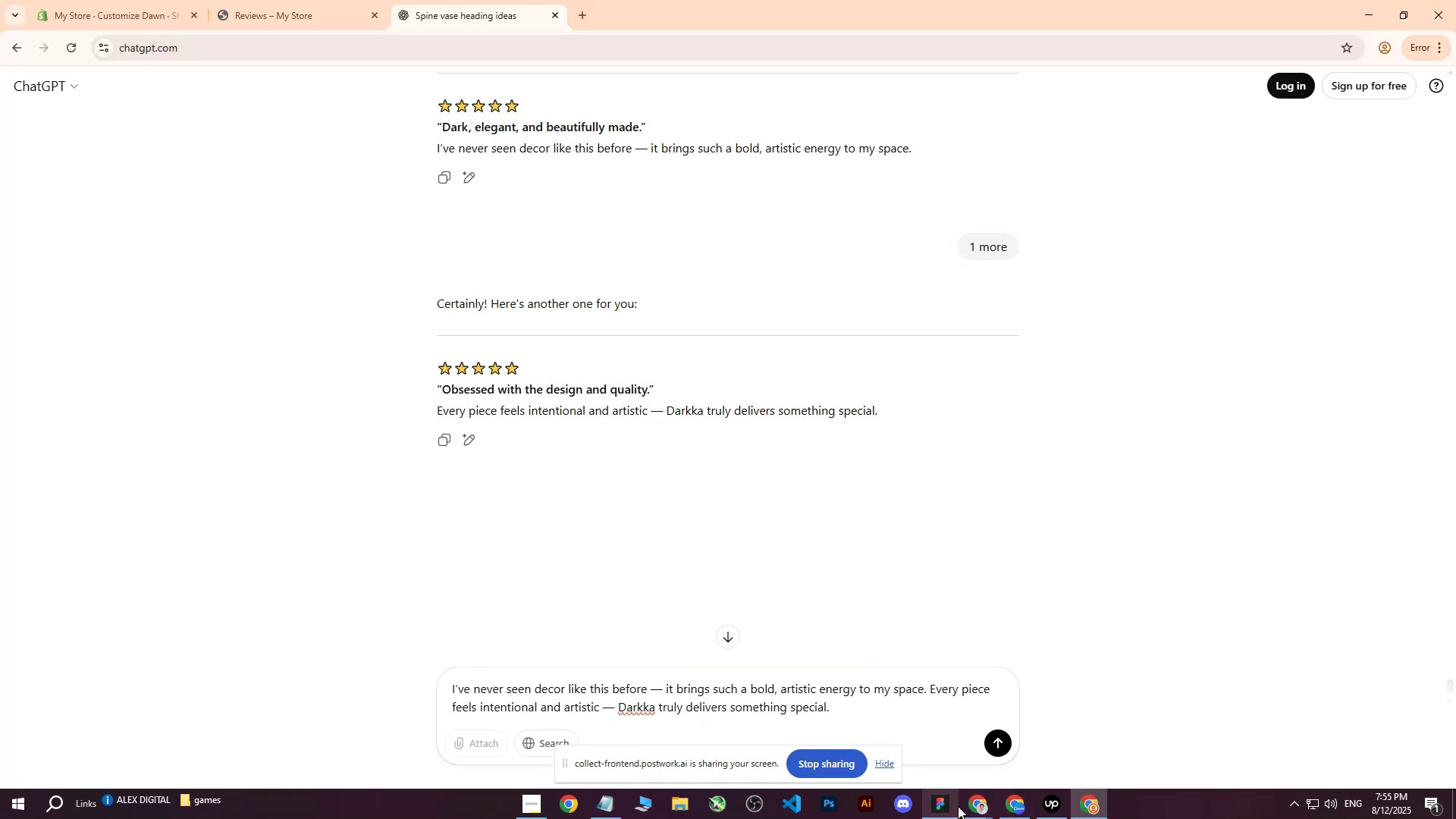 
left_click([974, 806])
 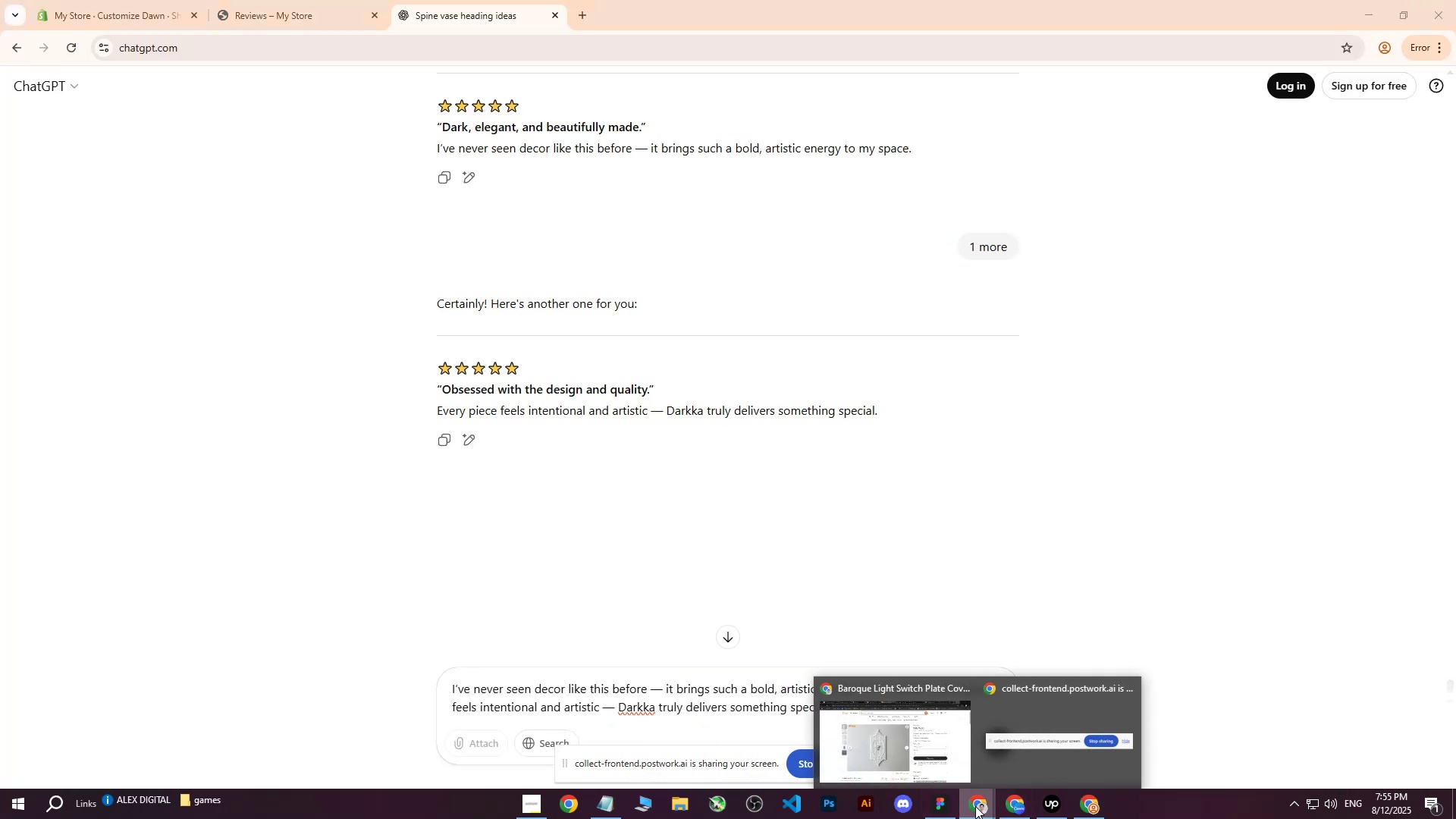 
left_click([975, 806])
 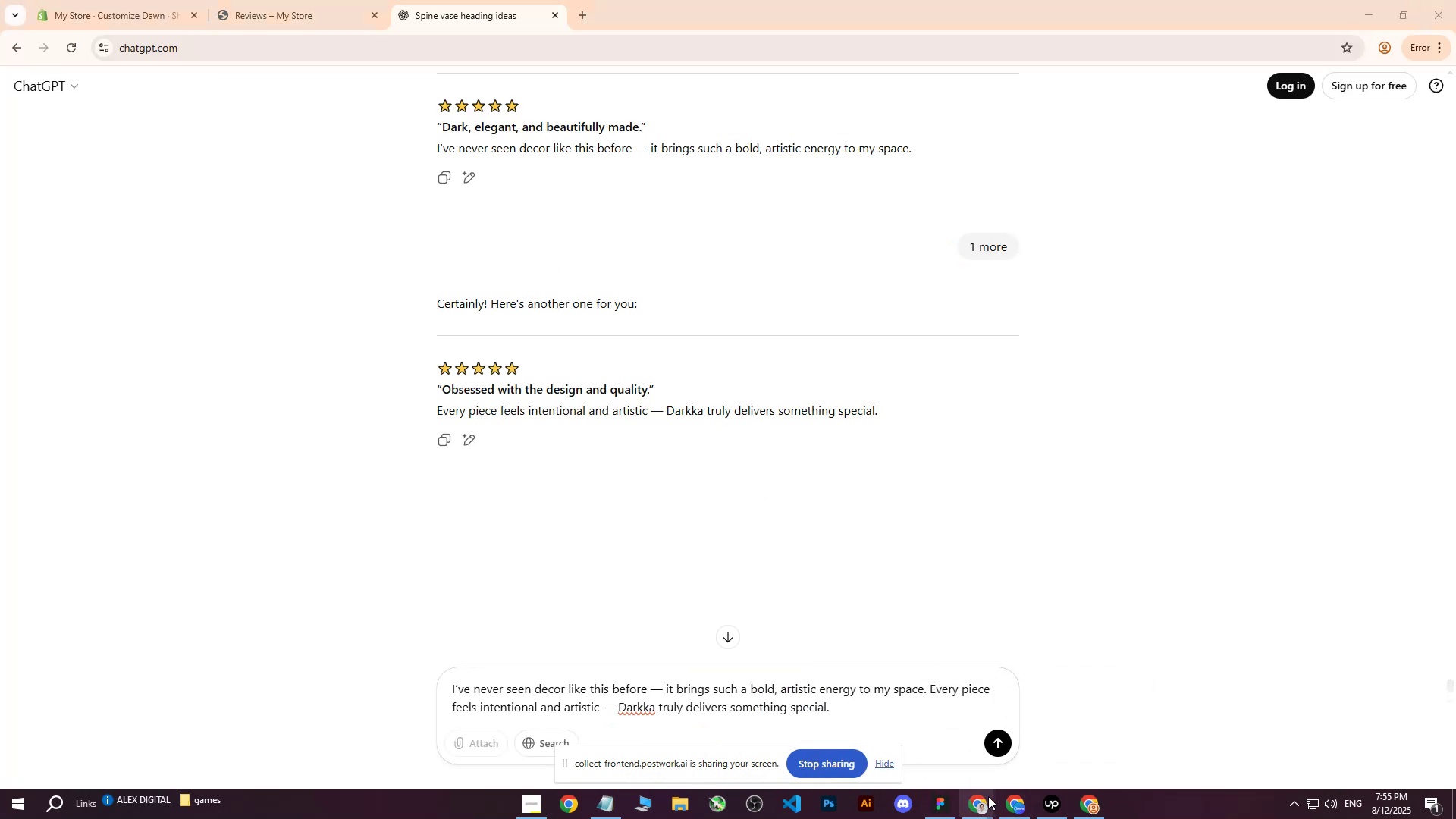 
left_click([1094, 807])
 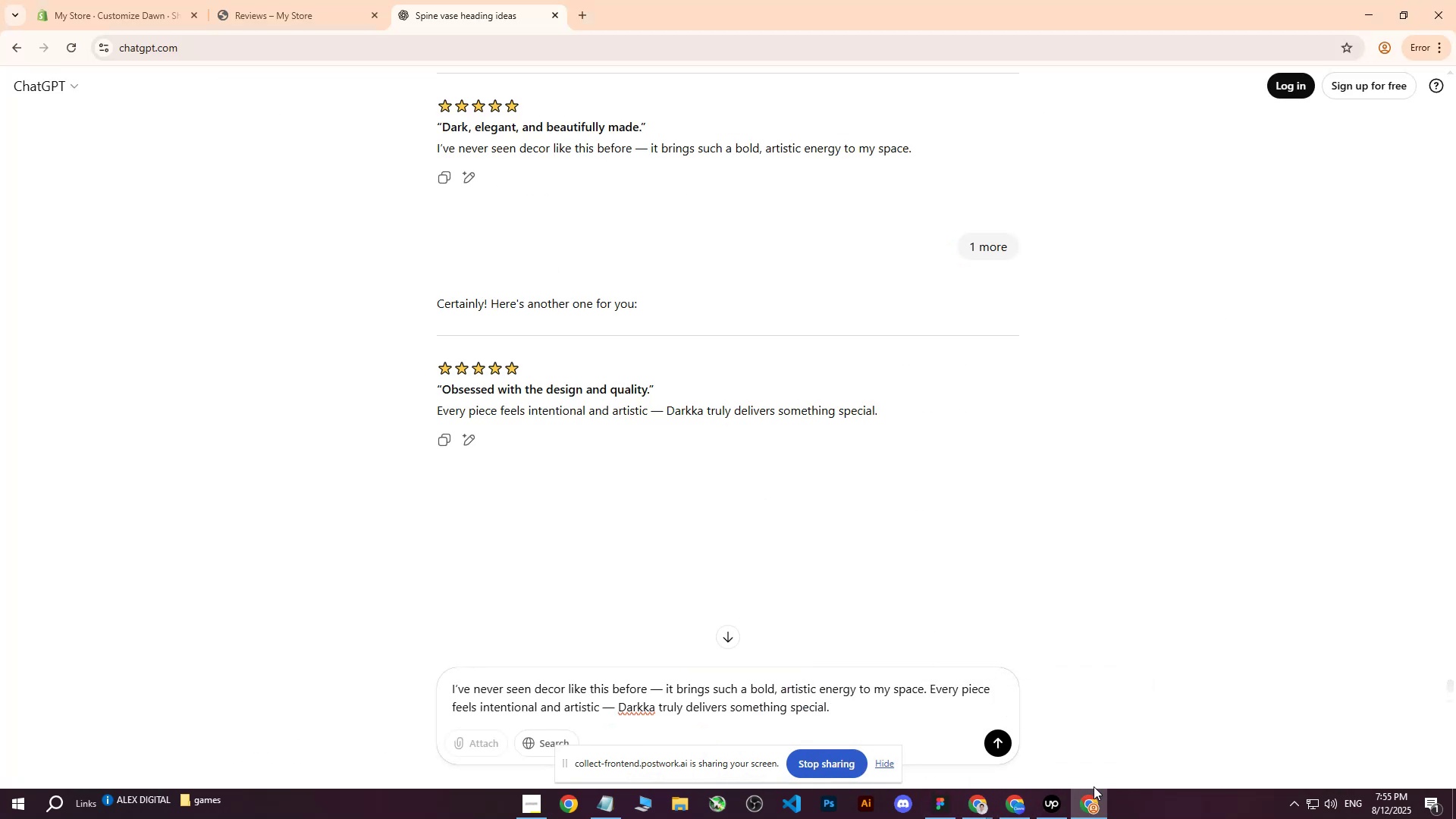 
left_click([1082, 799])
 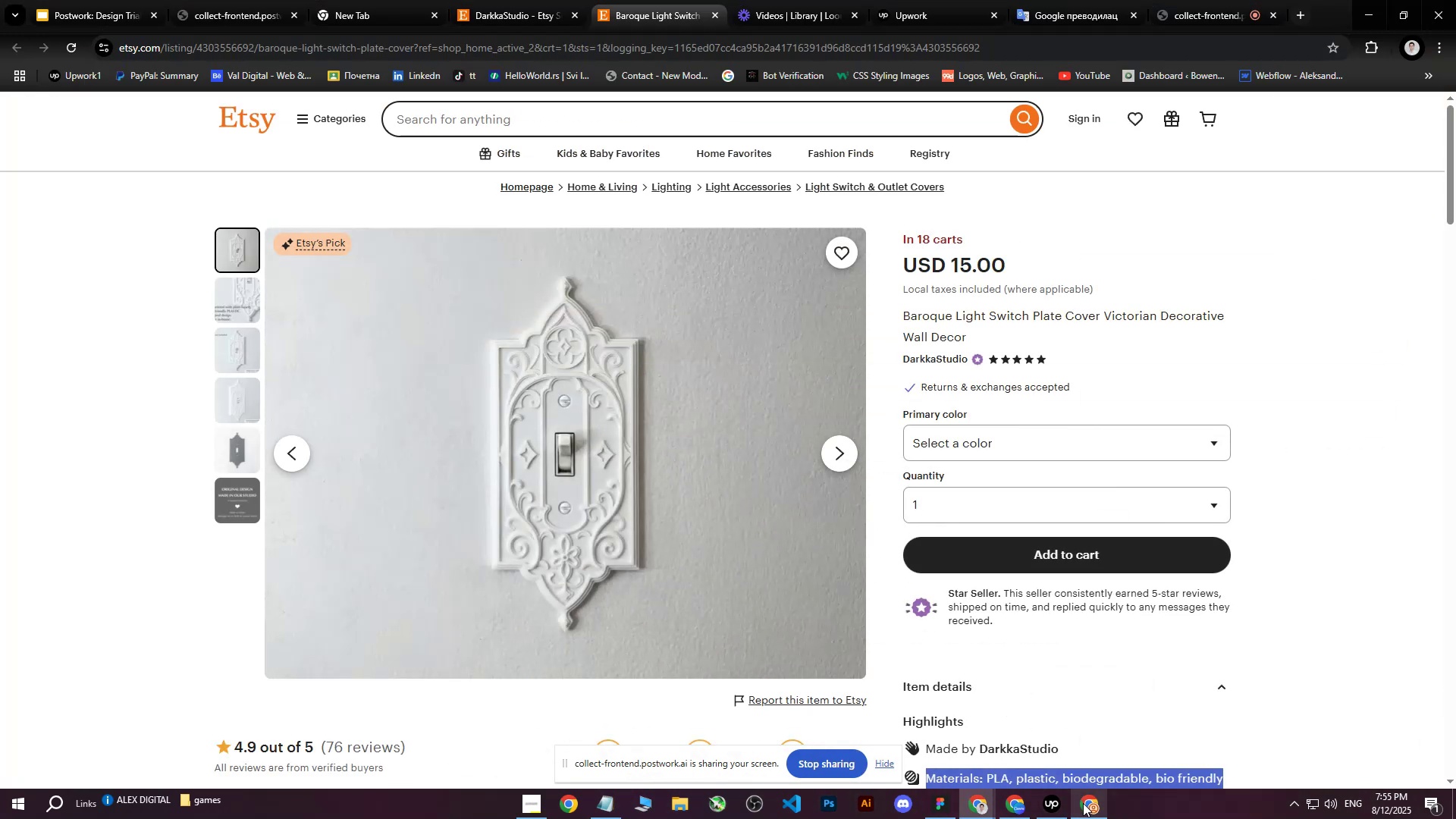 
left_click([1083, 803])
 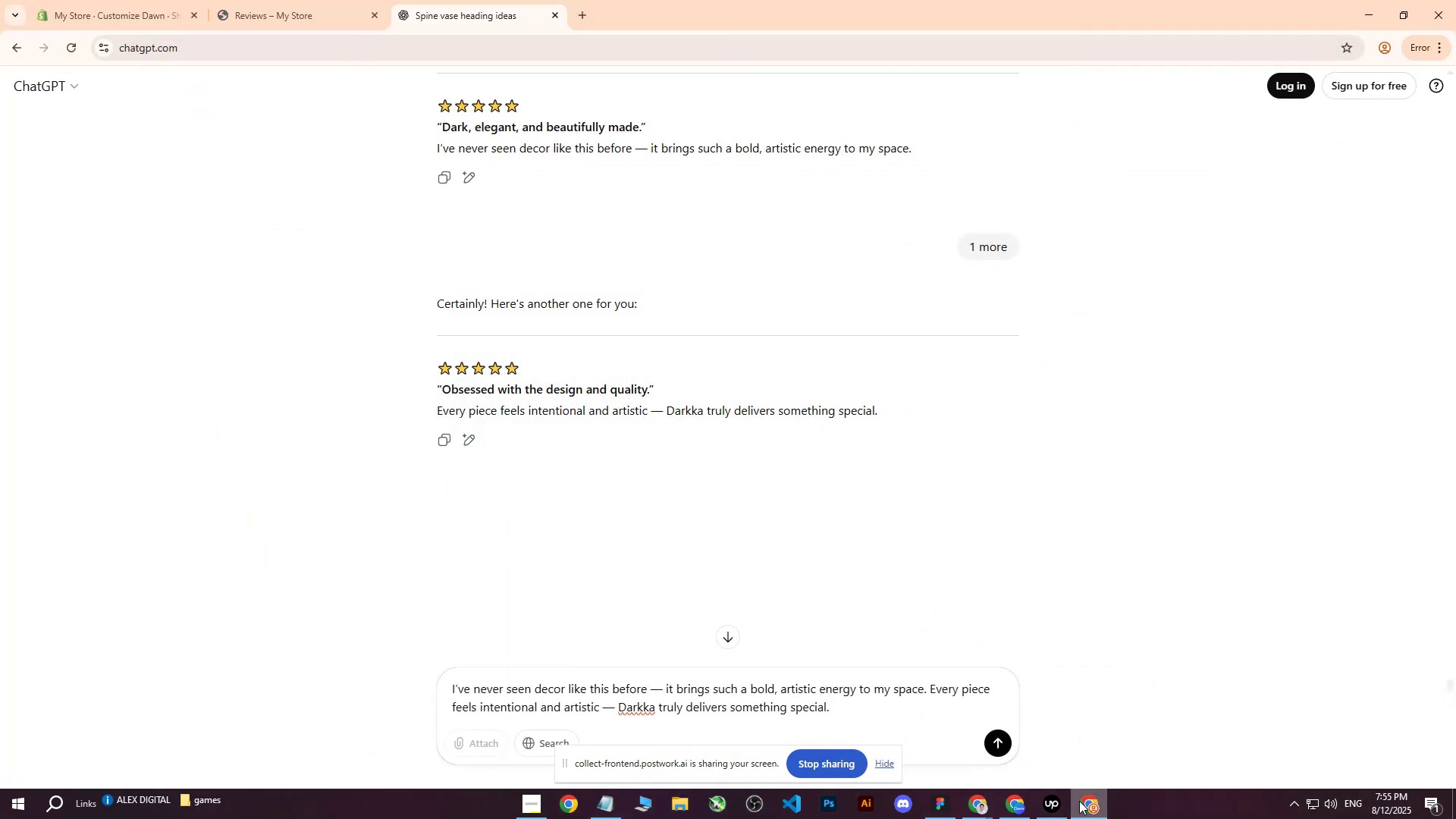 
left_click([103, 0])
 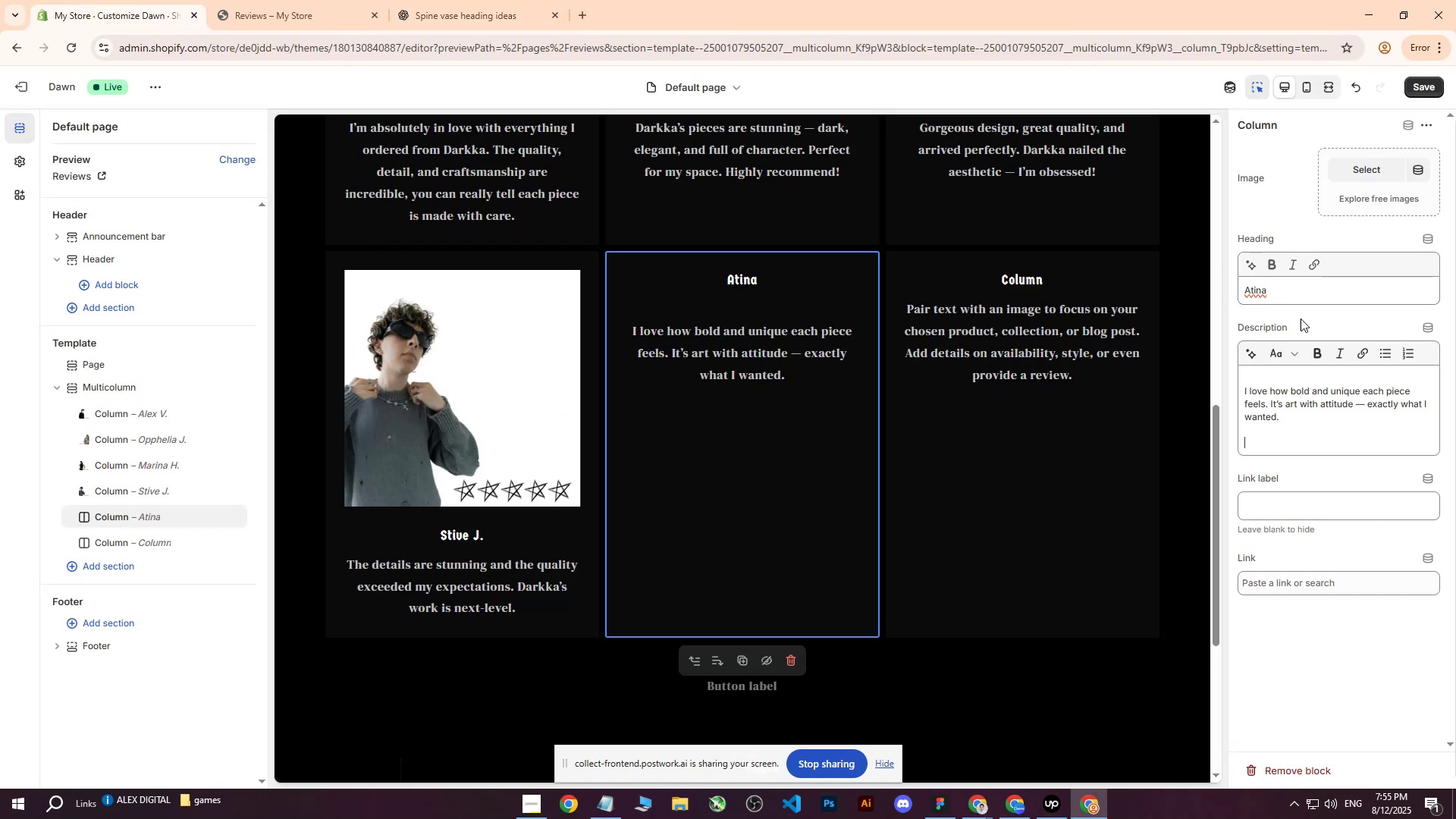 
double_click([1301, 294])
 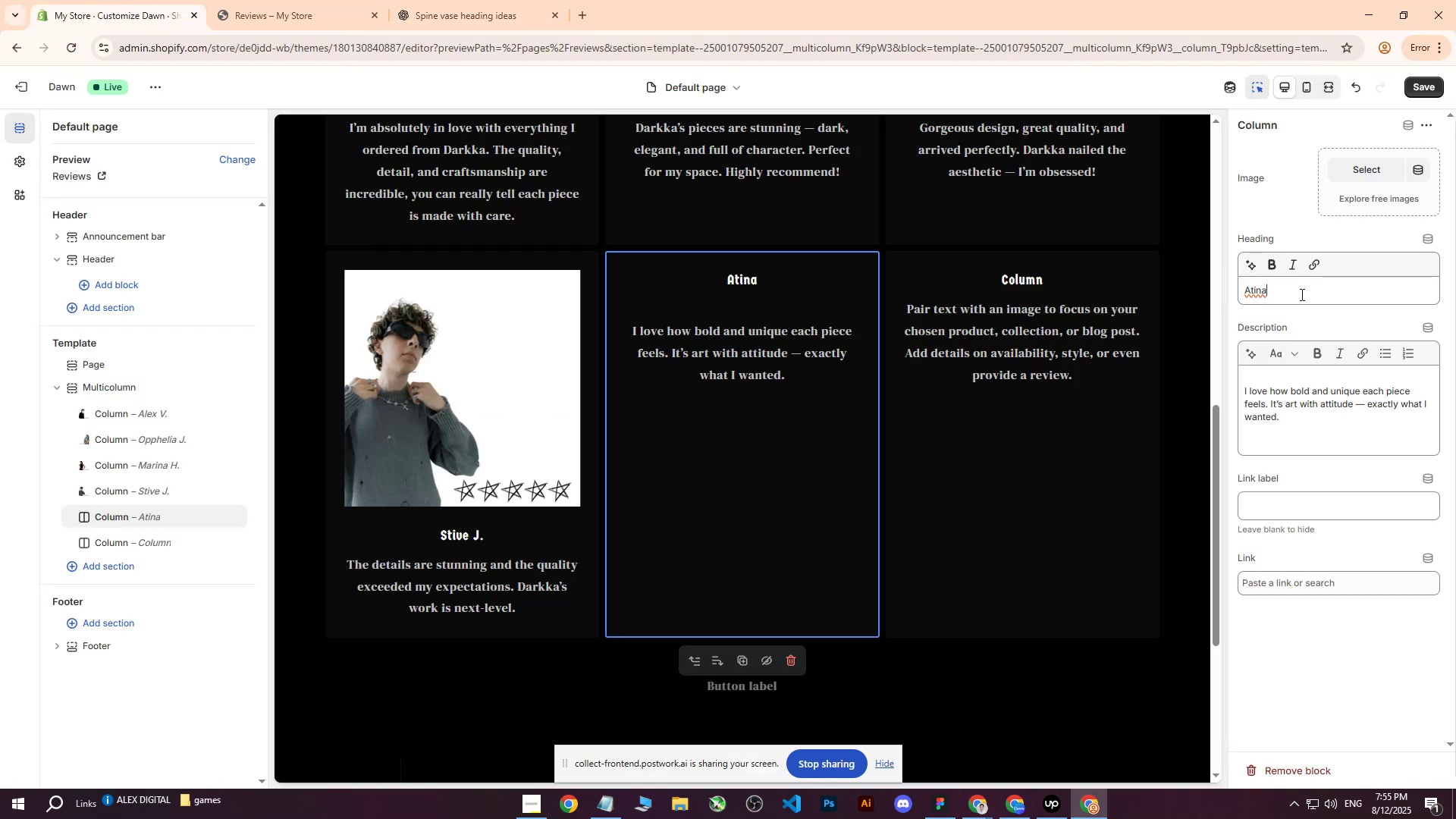 
left_click_drag(start_coordinate=[1301, 294], to_coordinate=[1193, 286])
 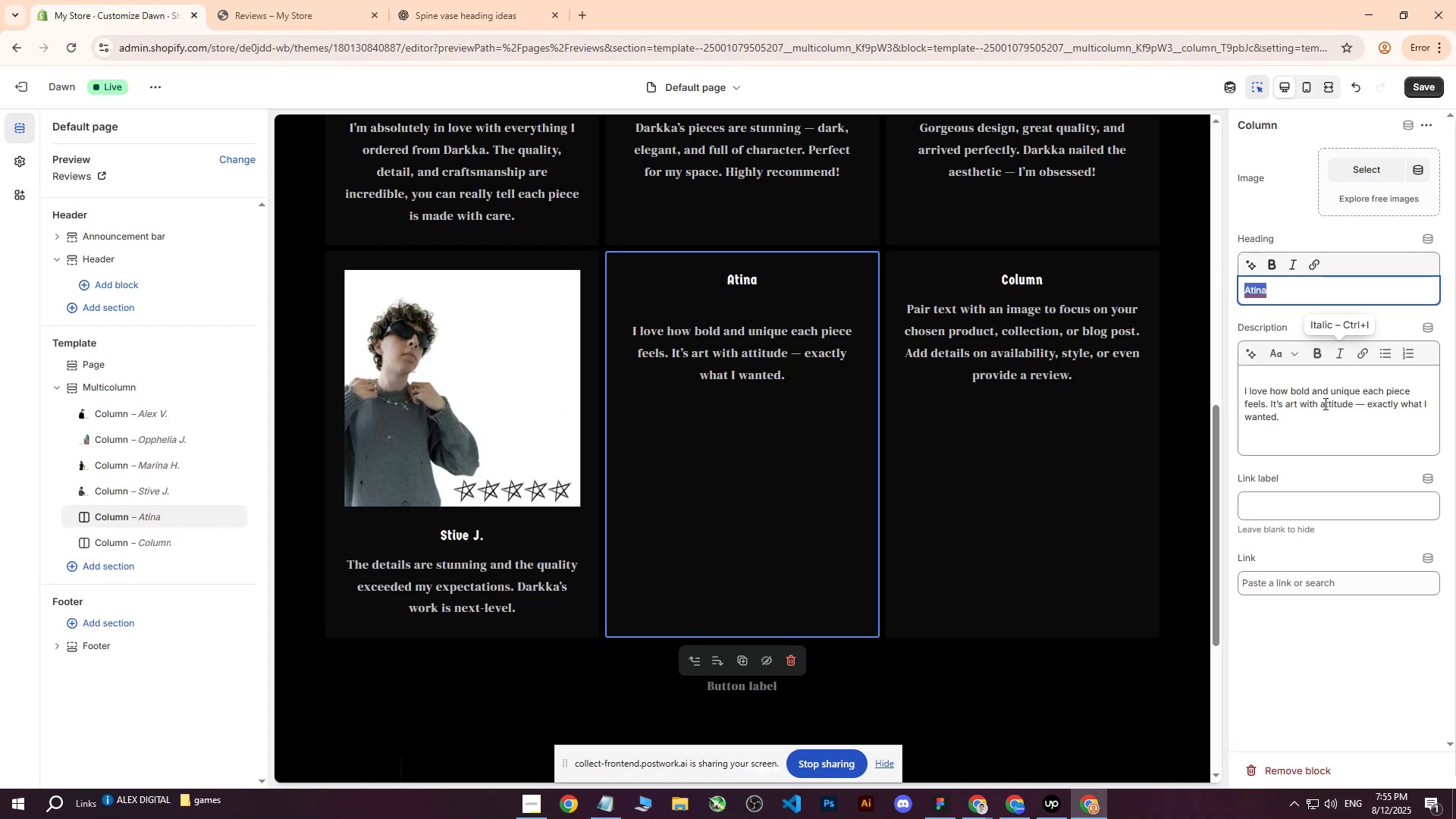 
left_click([1319, 419])
 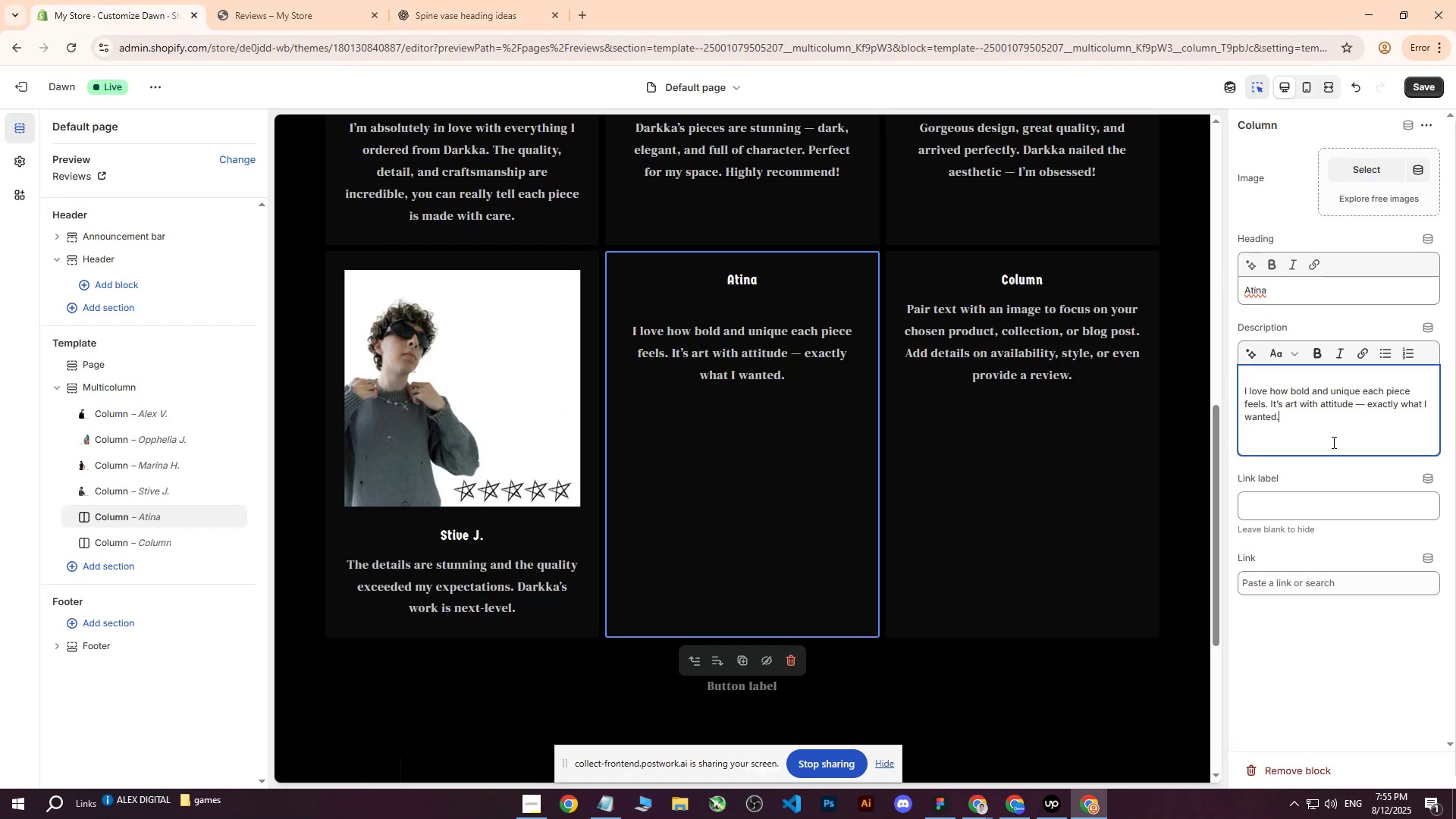 
left_click_drag(start_coordinate=[1332, 442], to_coordinate=[1164, 362])
 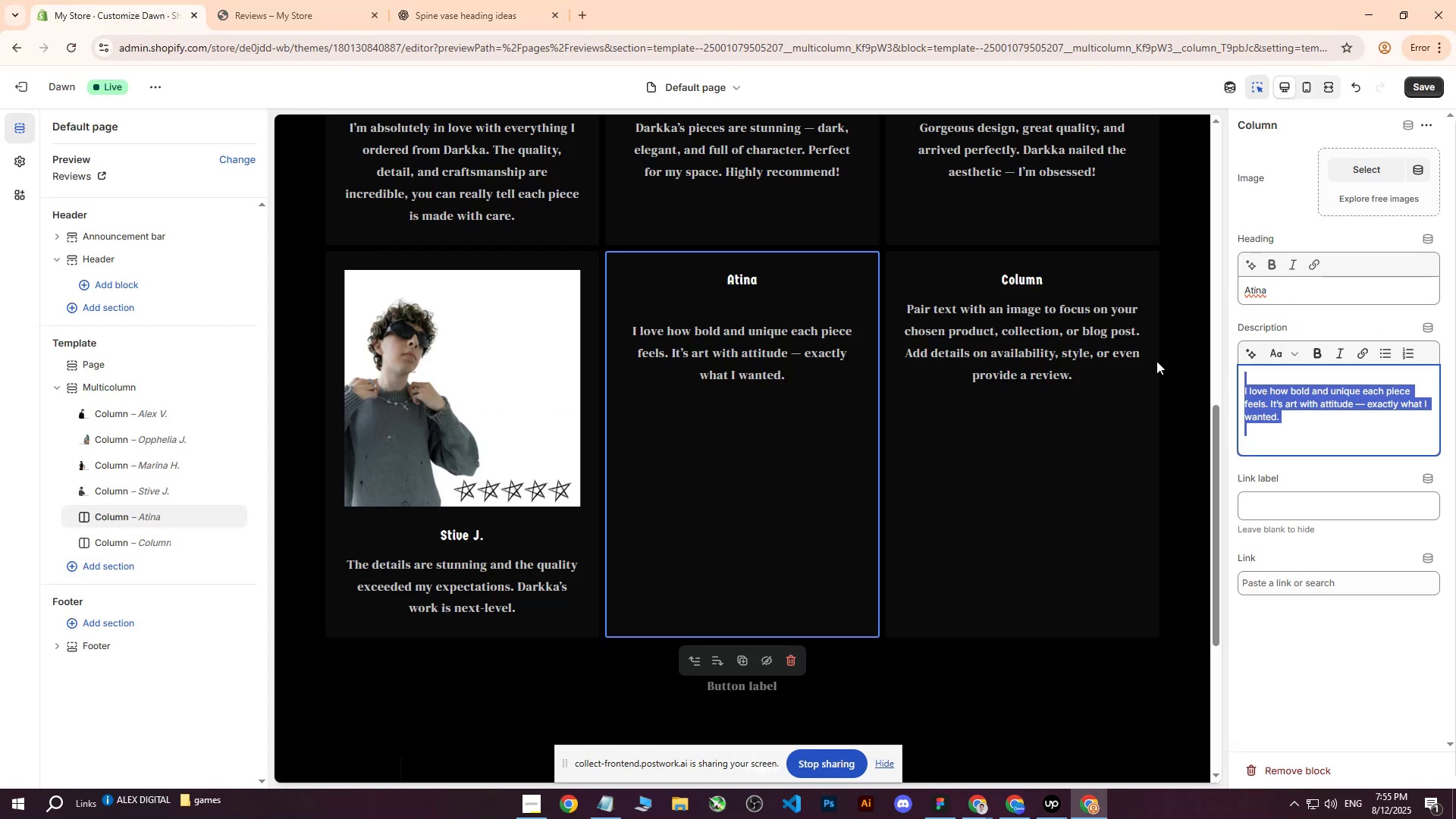 
key(Control+ControlLeft)
 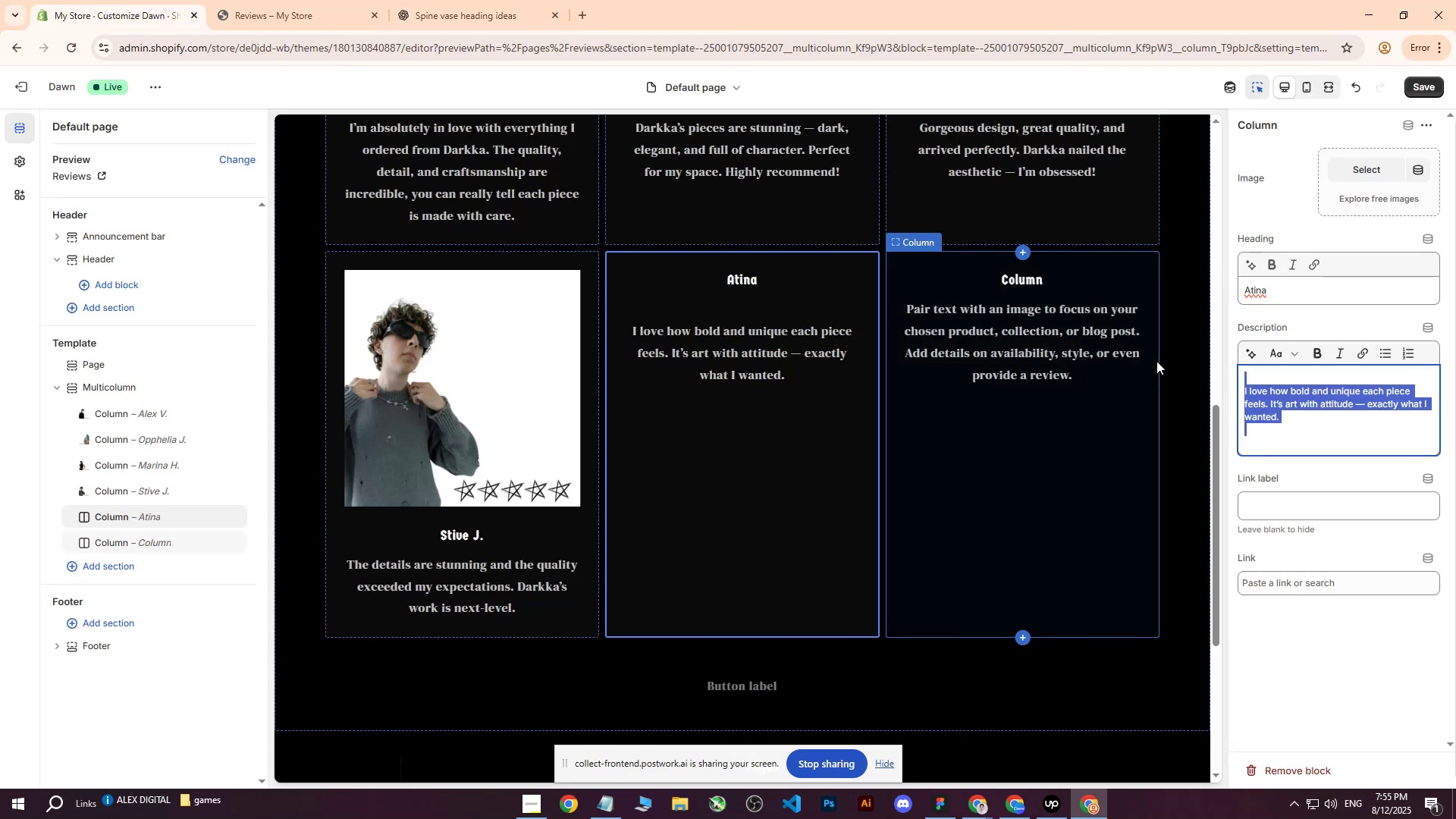 
key(Control+V)
 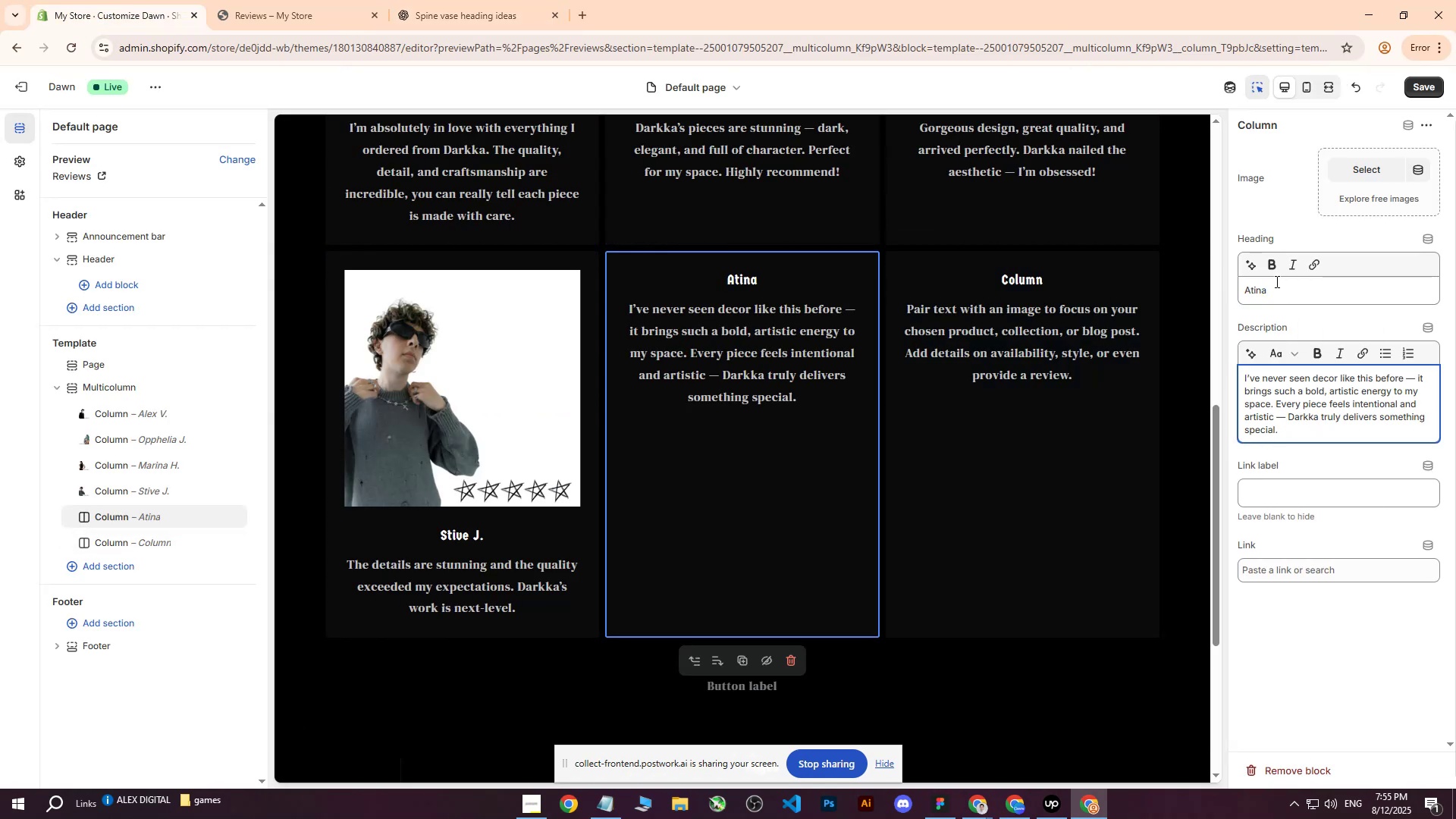 
left_click([1281, 287])
 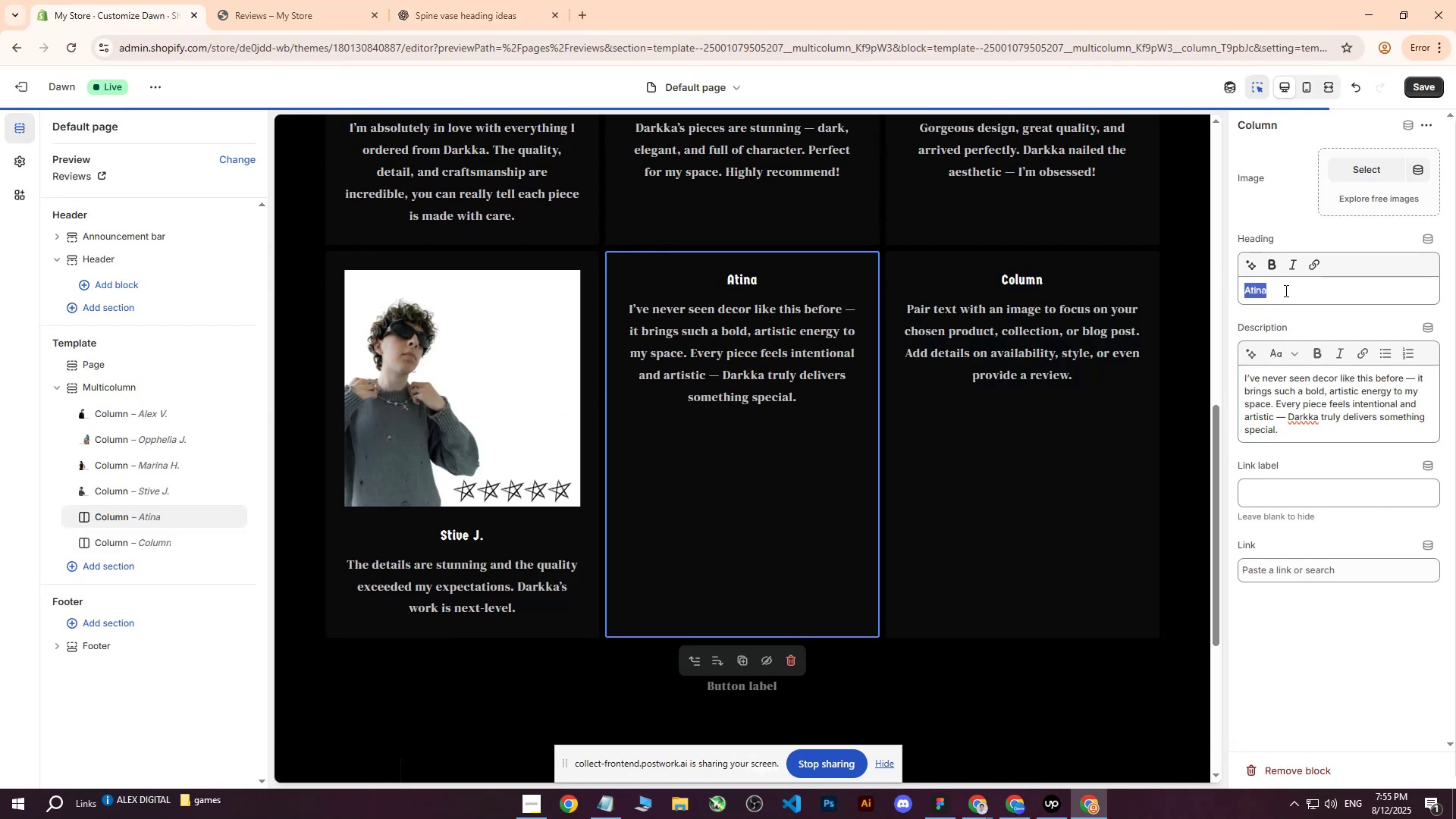 
left_click([1285, 290])
 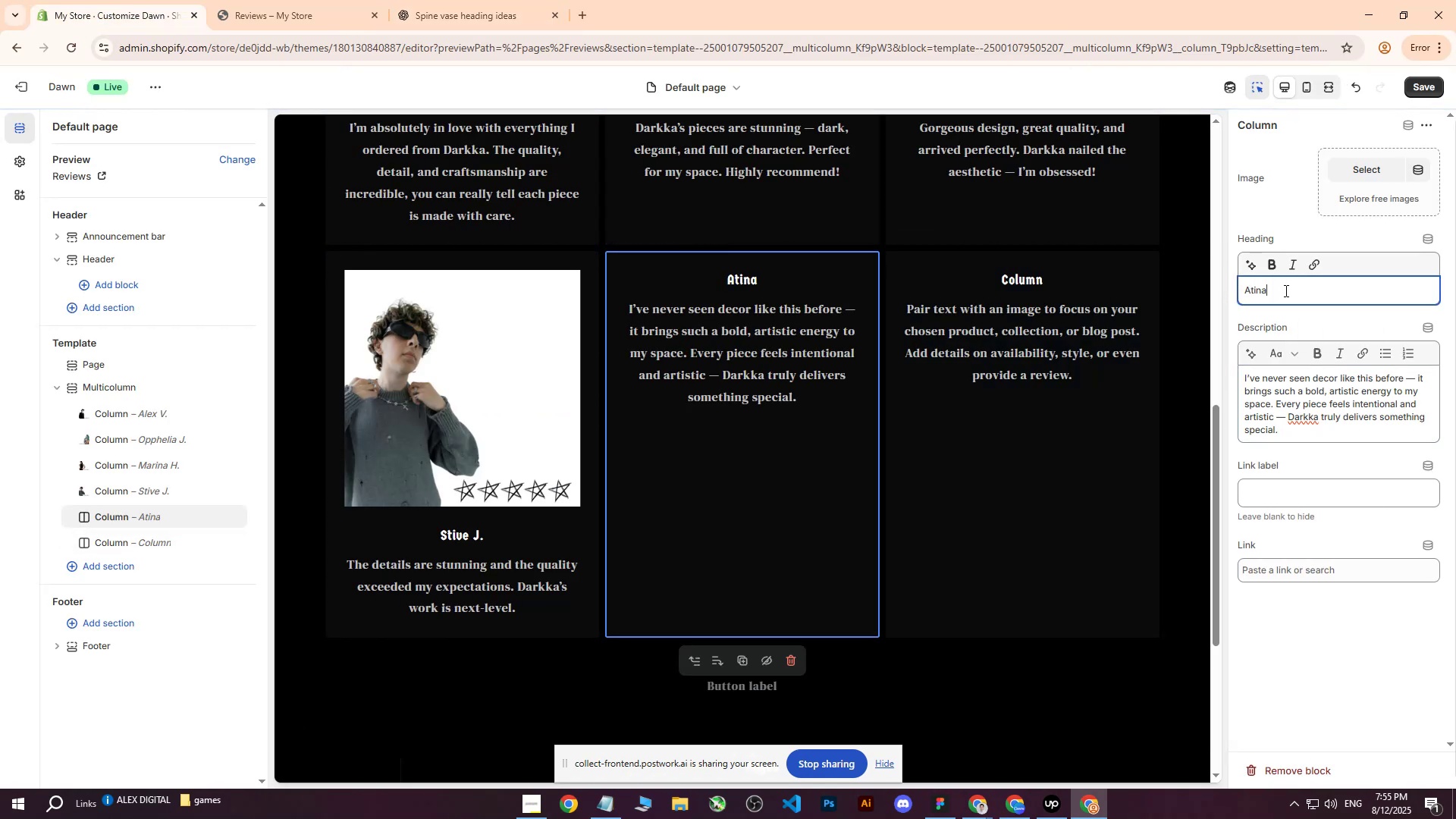 
key(Space)
 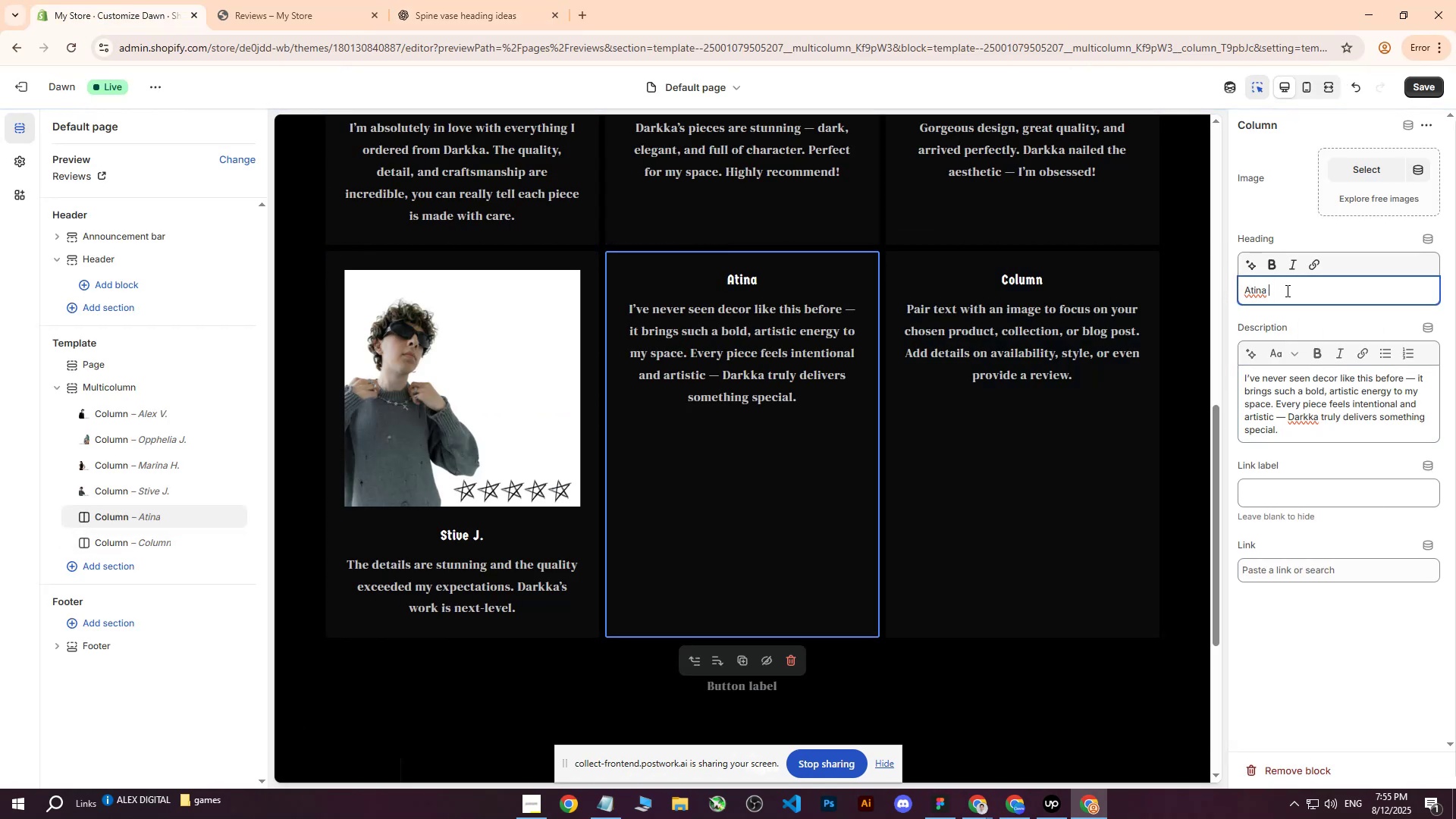 
key(CapsLock)
 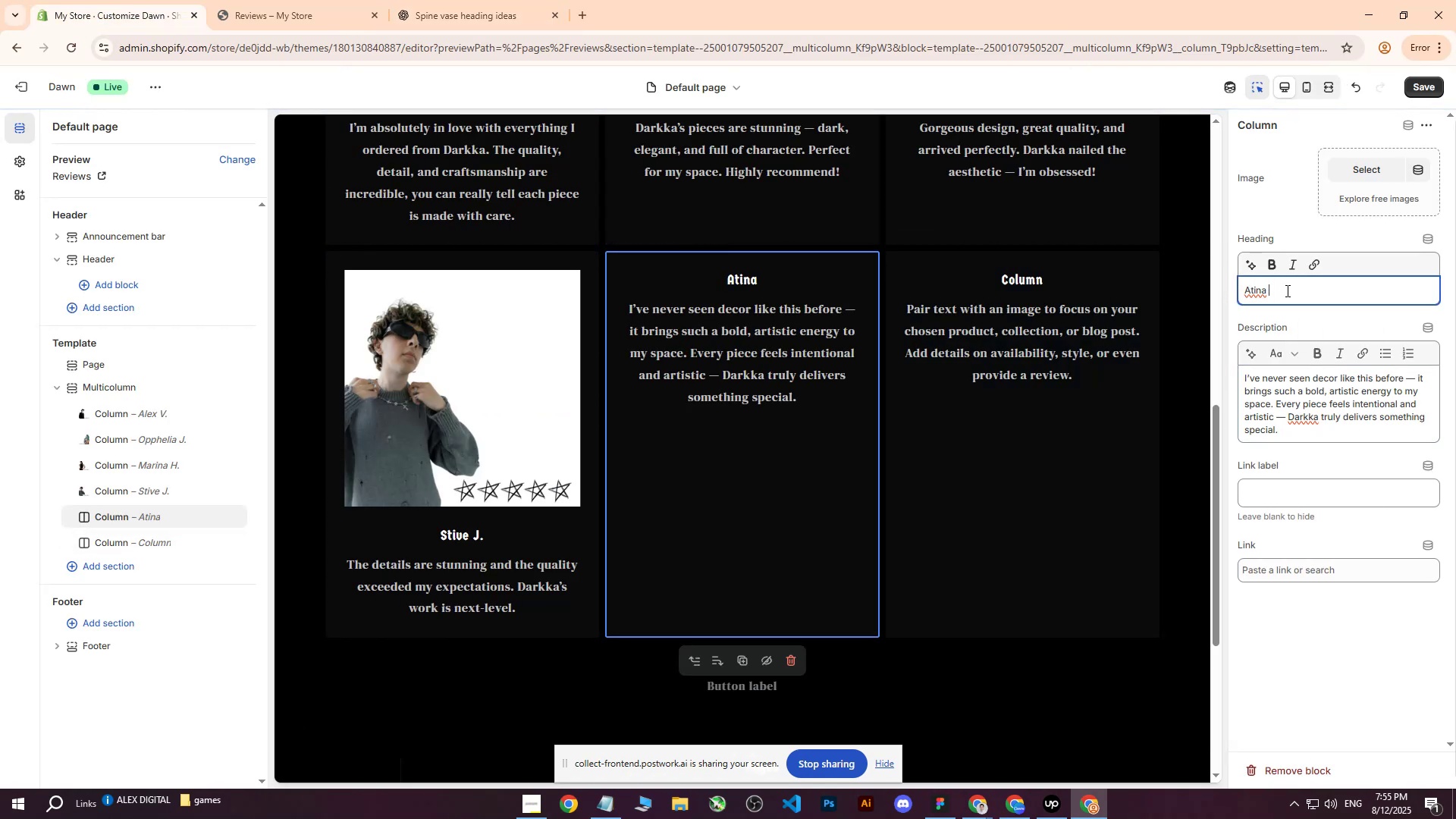 
key(S)
 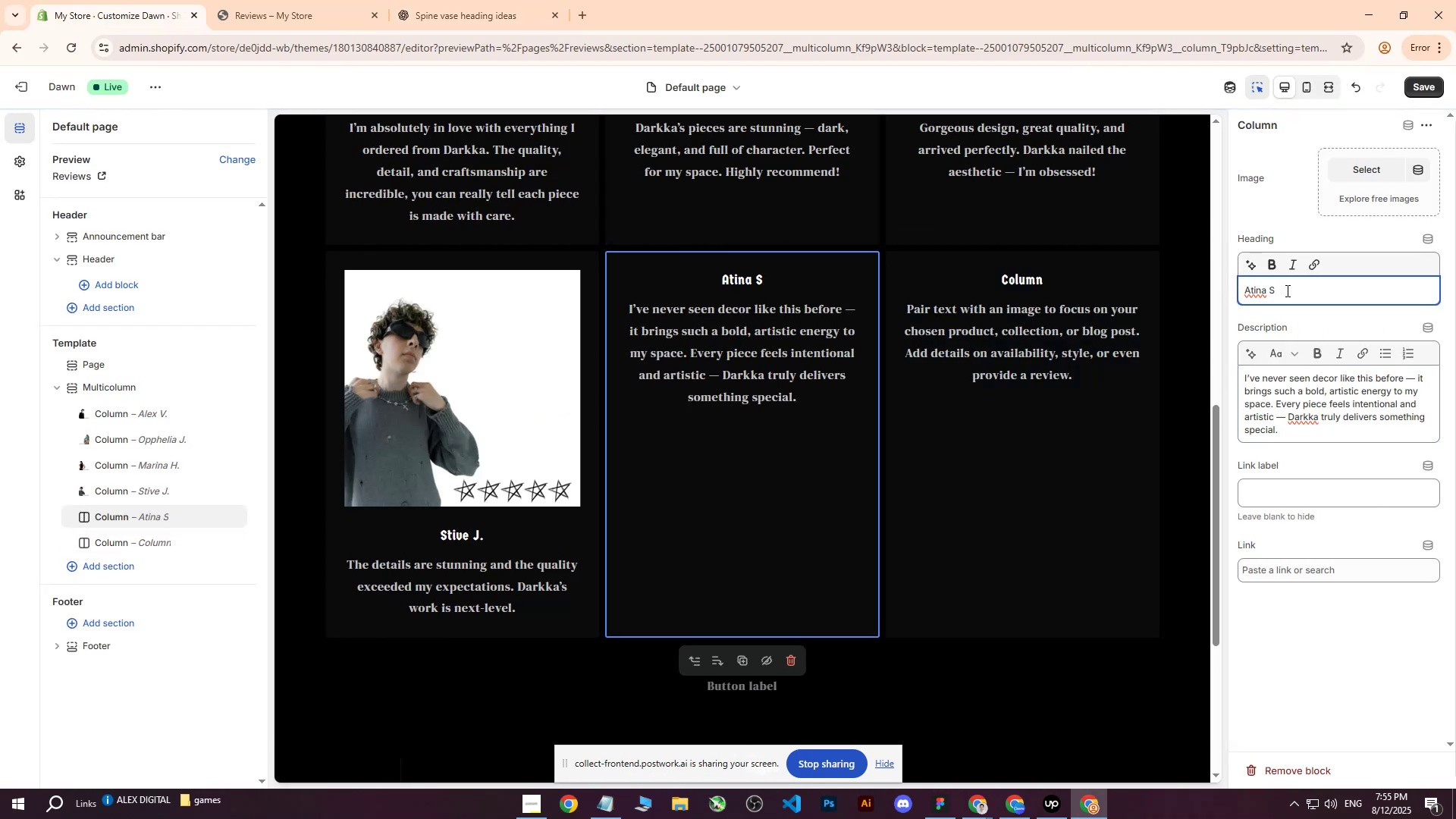 
key(Period)
 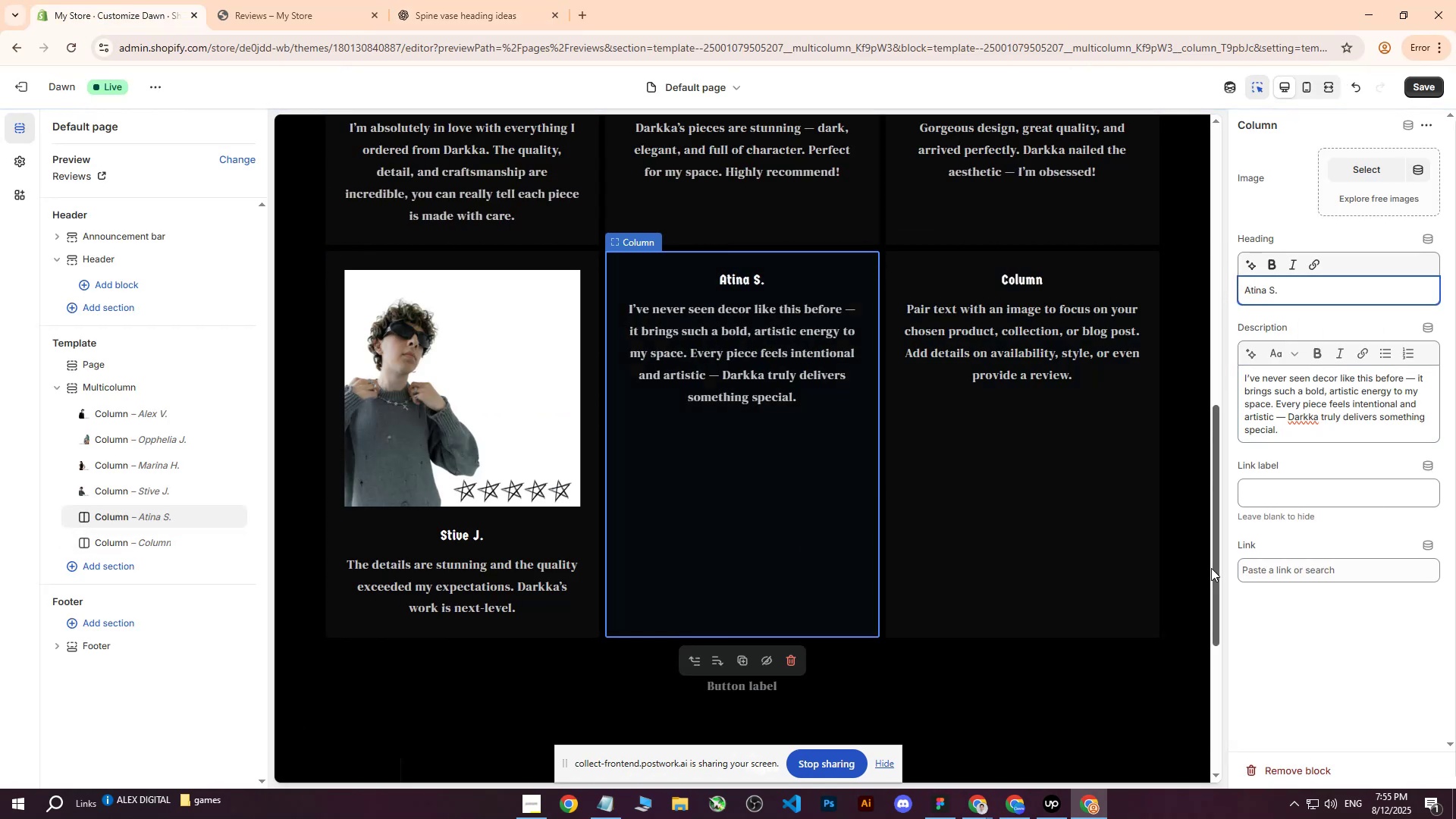 
left_click([1139, 599])
 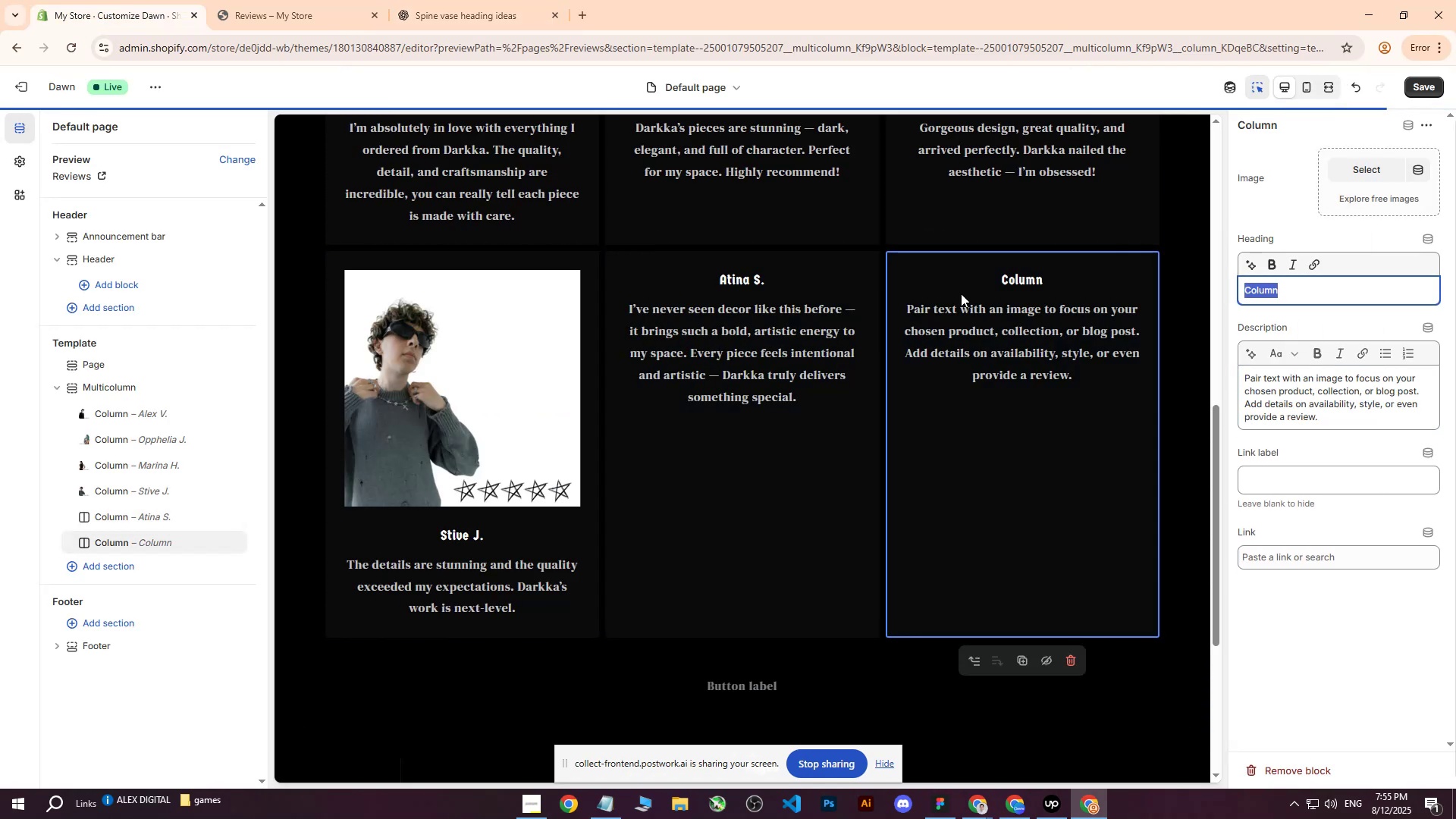 
left_click([824, 298])
 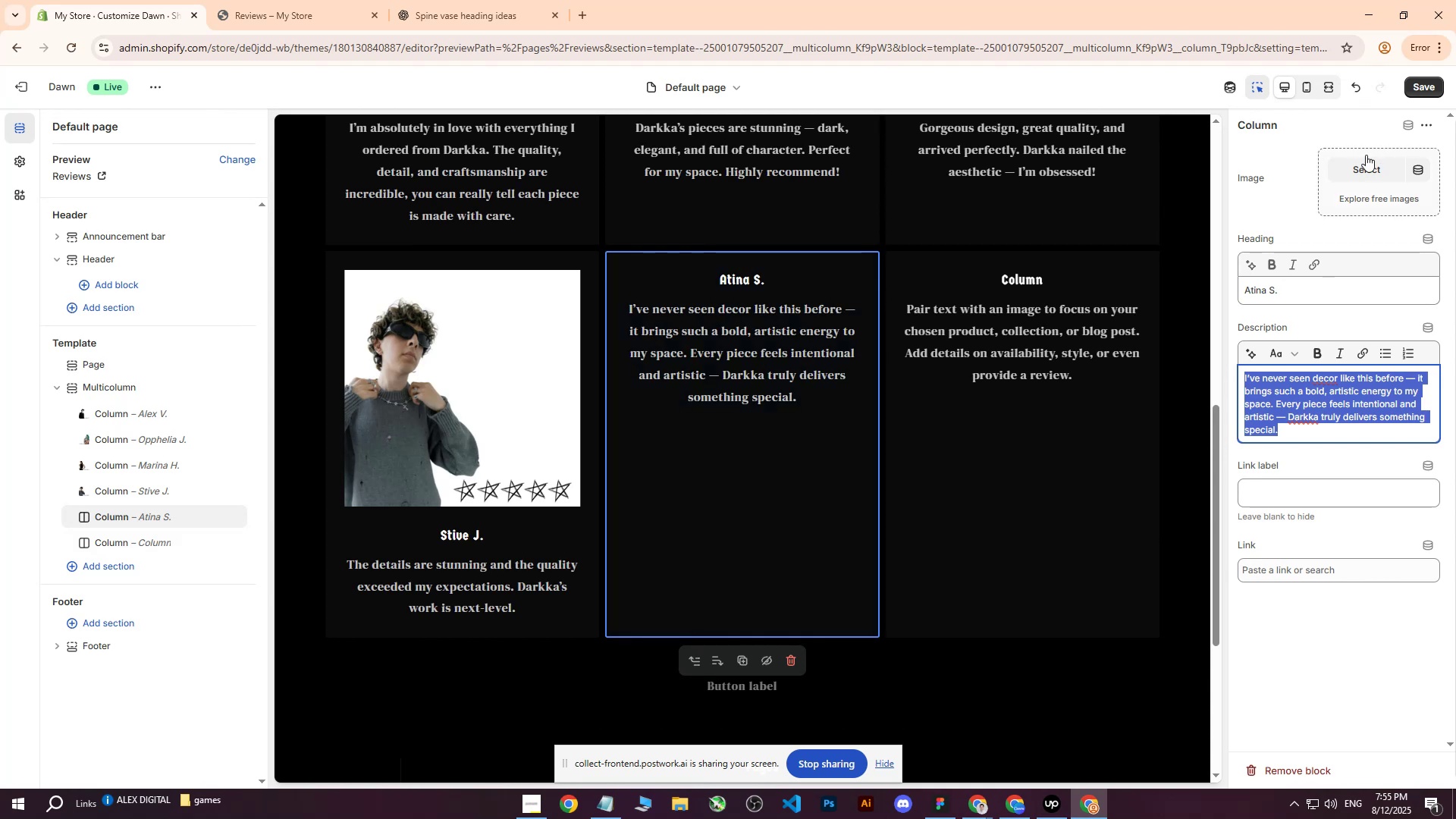 
left_click([1362, 164])
 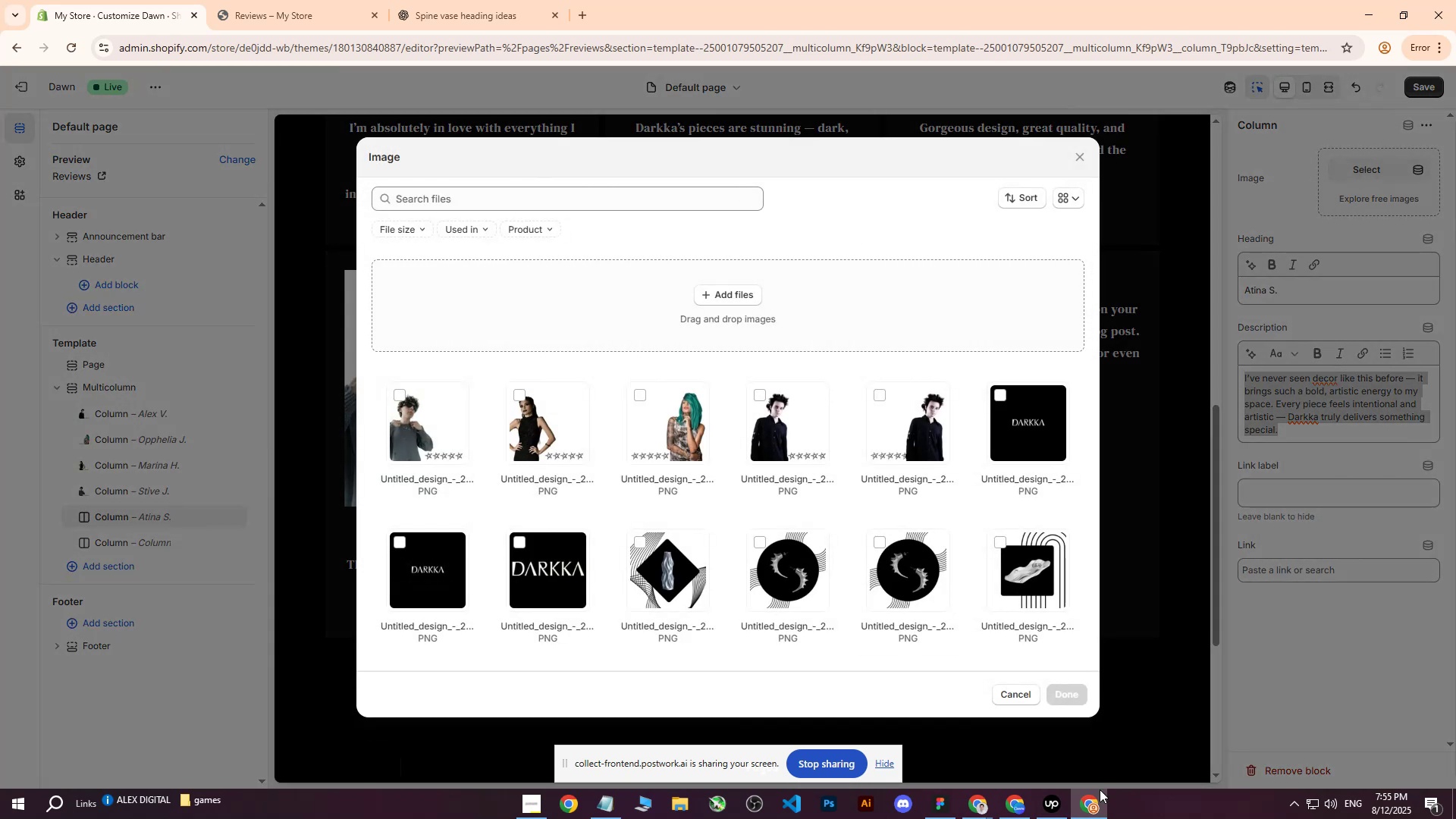 
left_click([1012, 802])
 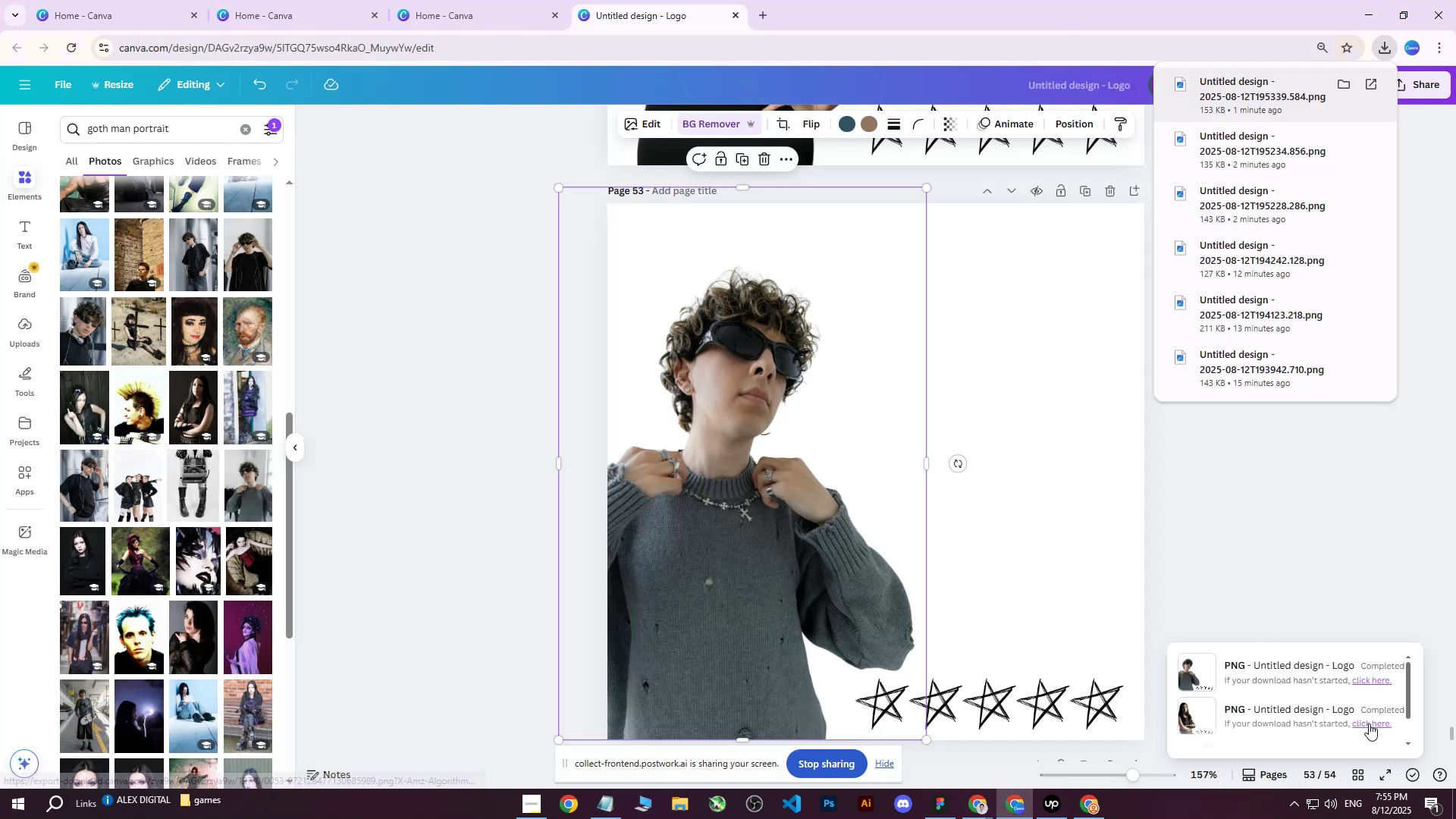 
left_click([1369, 724])
 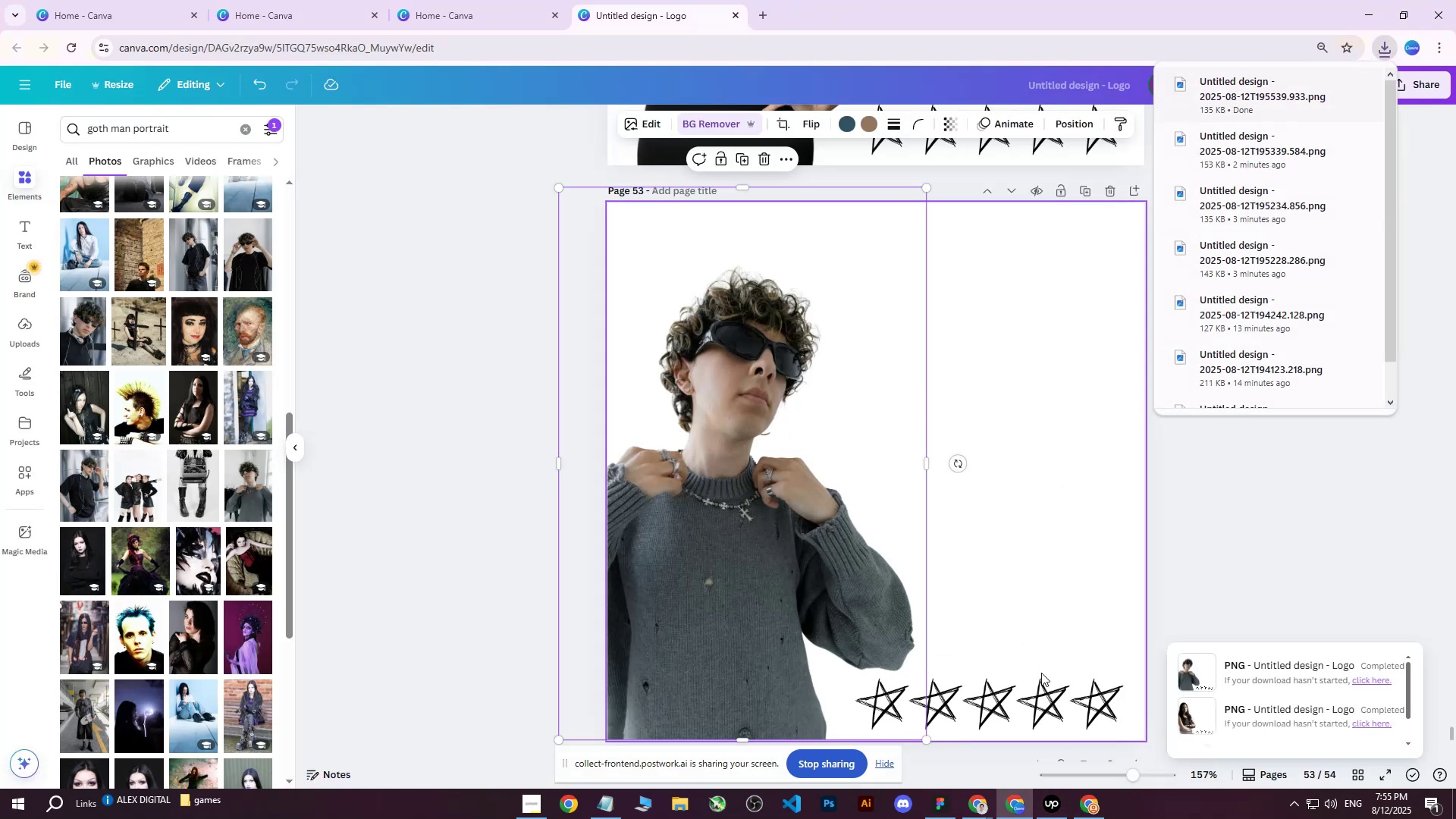 
left_click([1085, 802])
 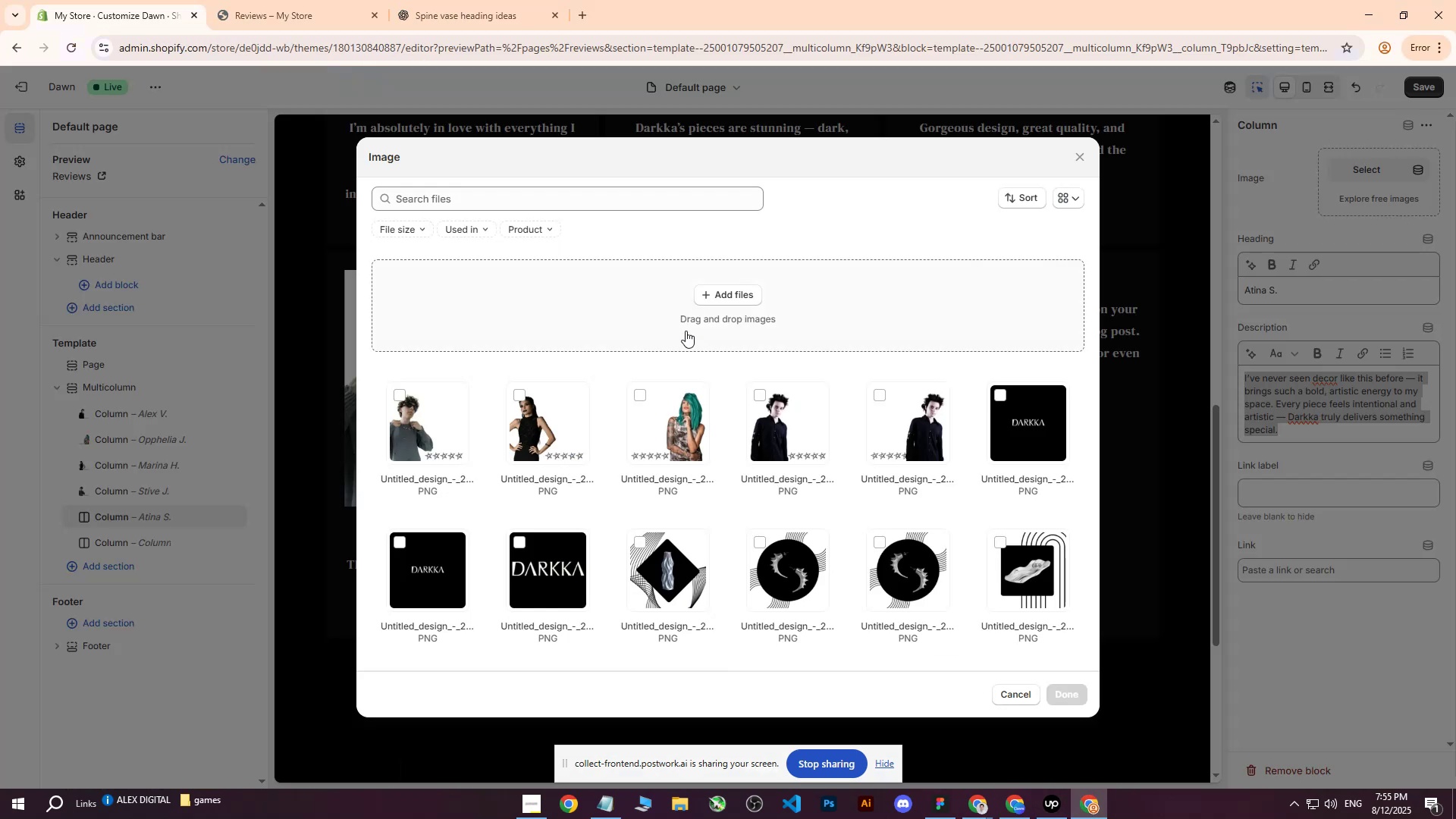 
left_click([700, 293])
 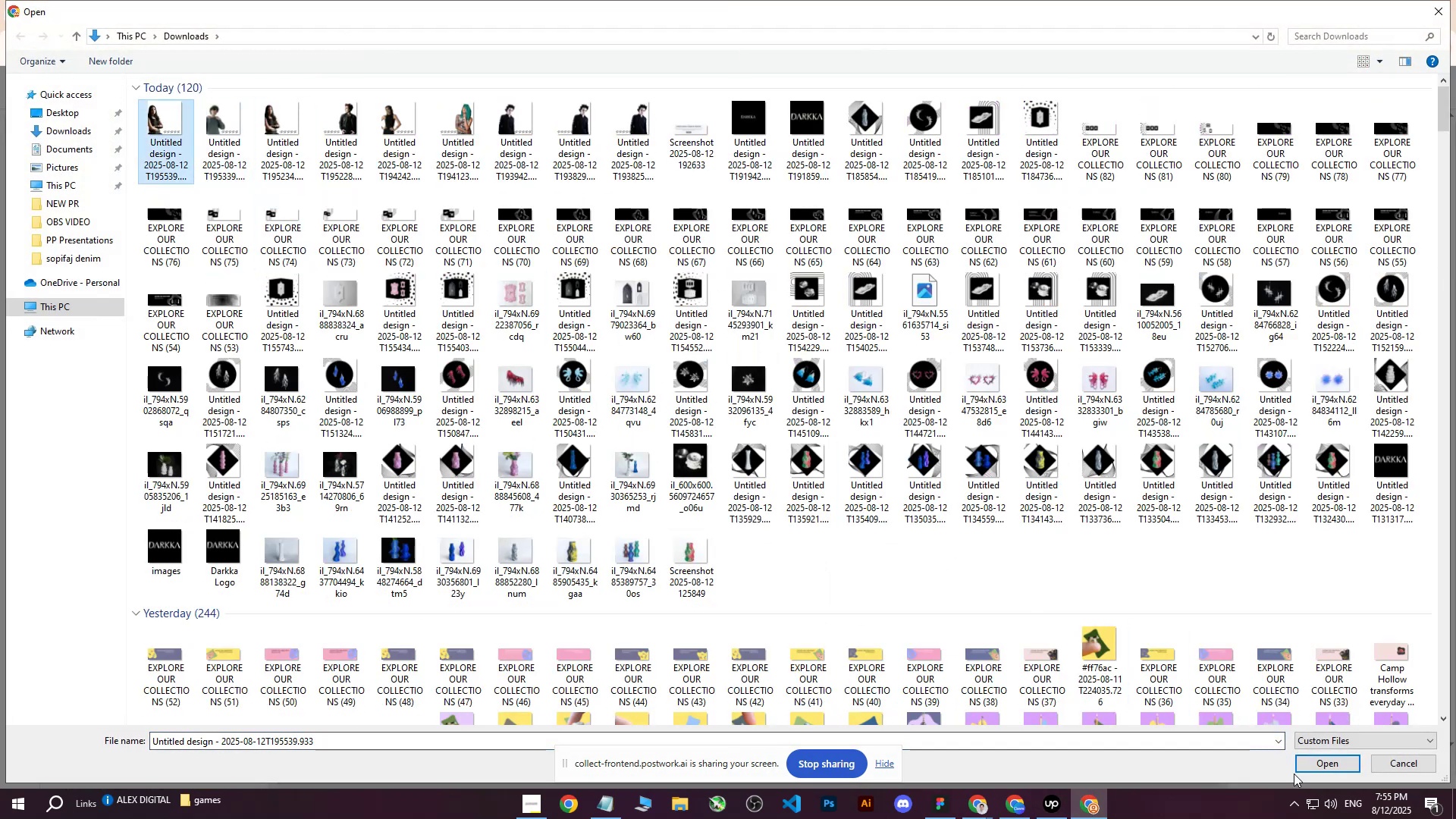 
mouse_move([1031, 522])
 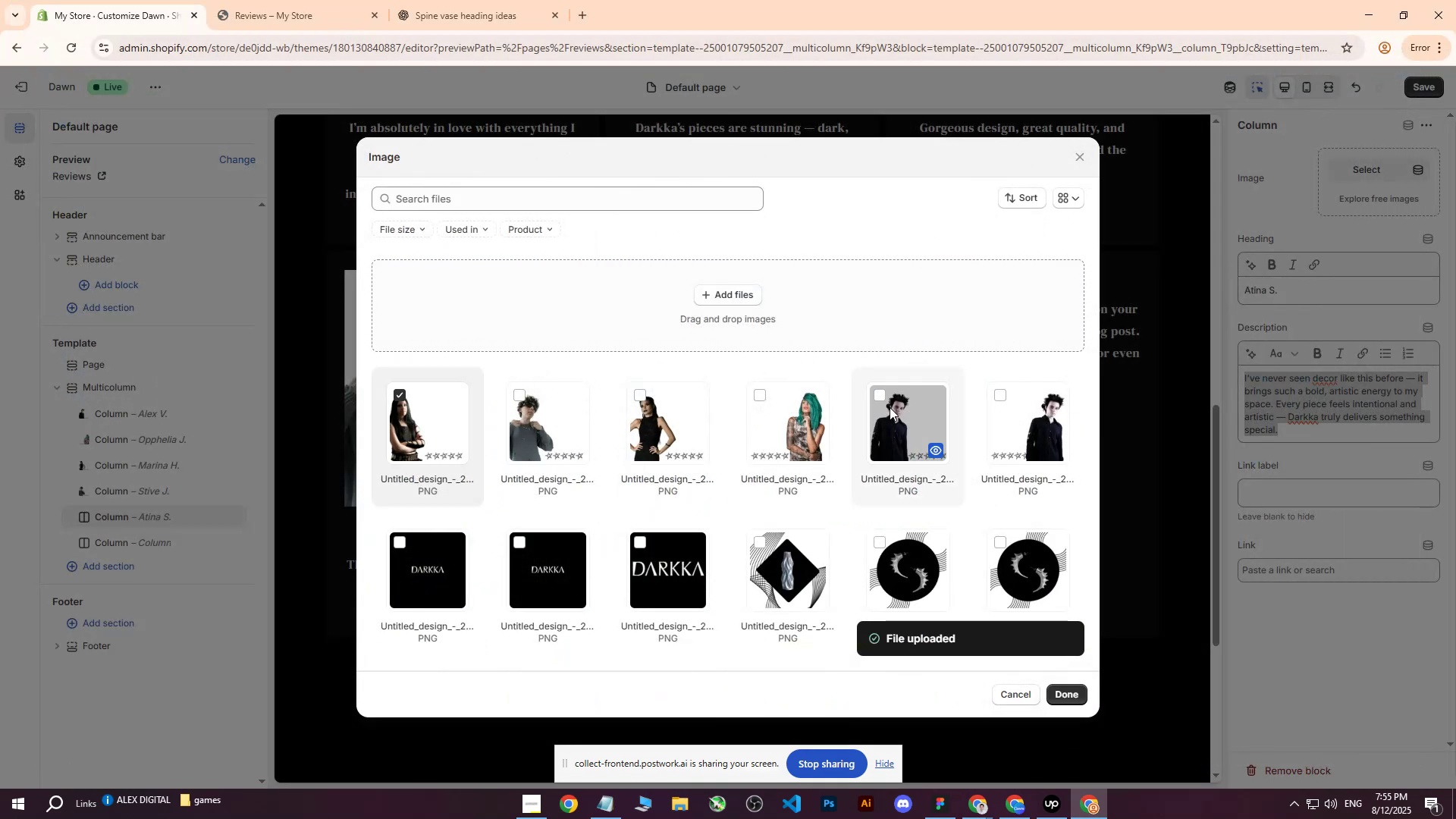 
left_click([1065, 692])
 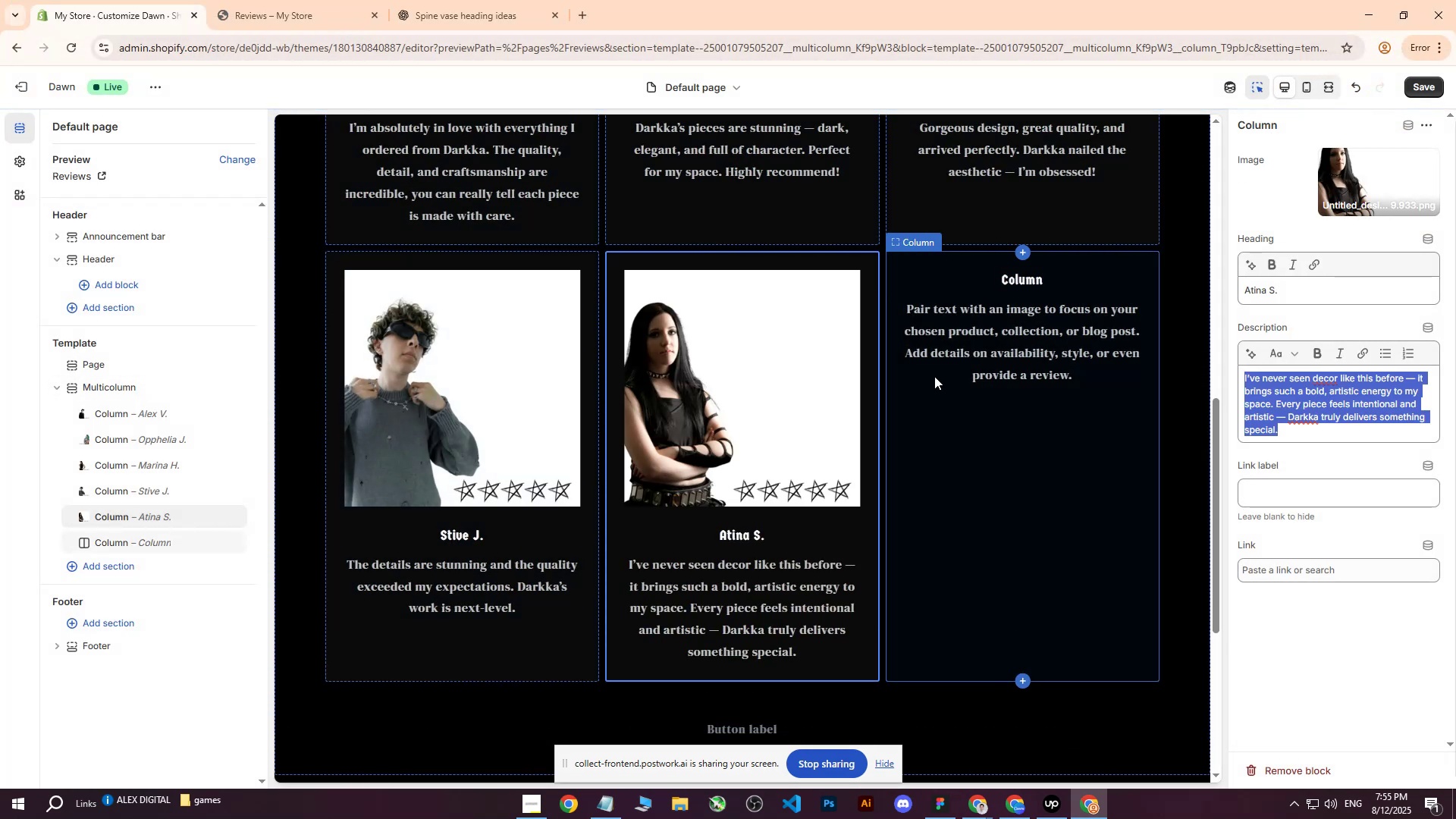 
scroll: coordinate [927, 442], scroll_direction: up, amount: 5.0
 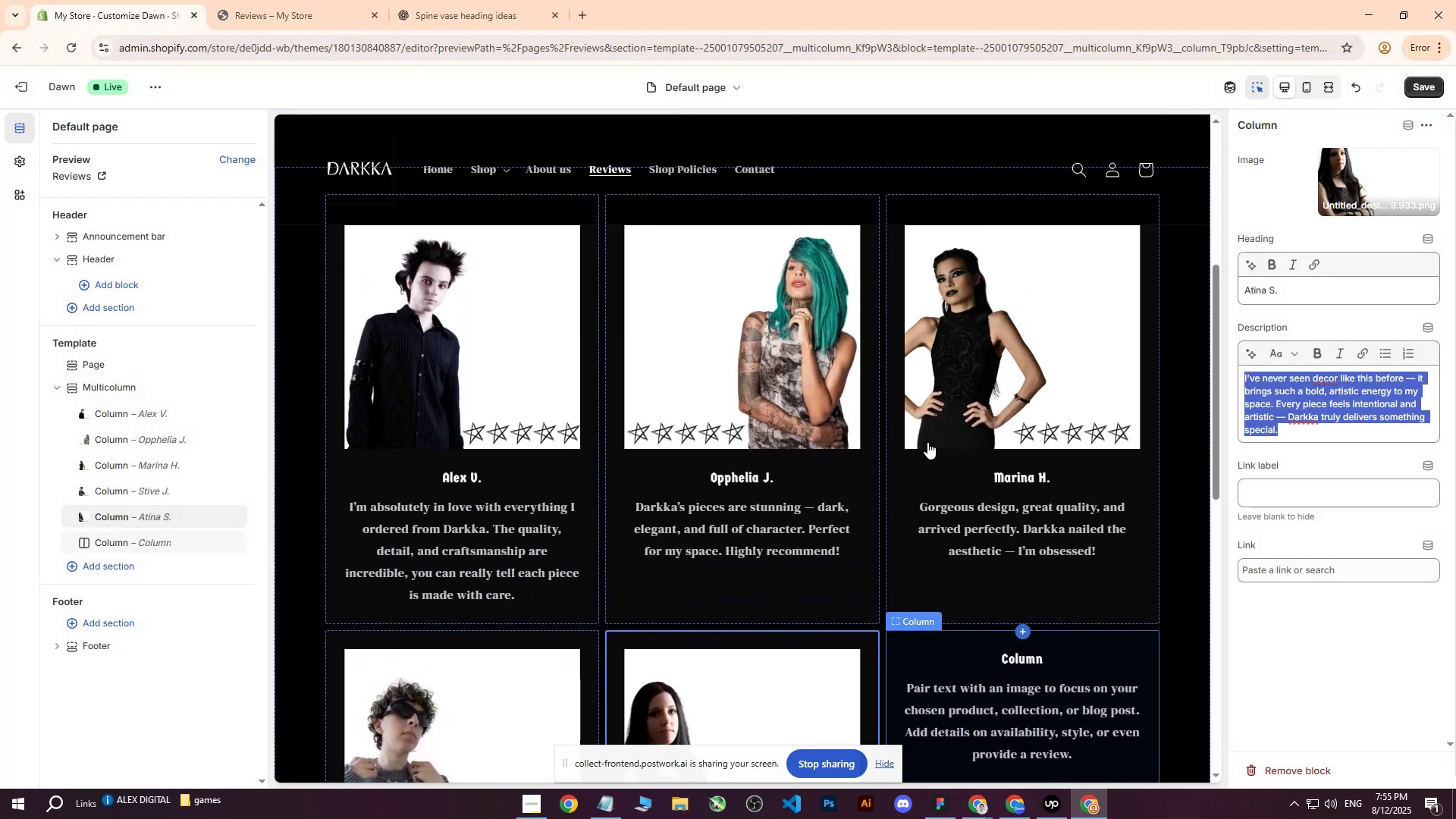 
scroll: coordinate [1001, 620], scroll_direction: down, amount: 4.0
 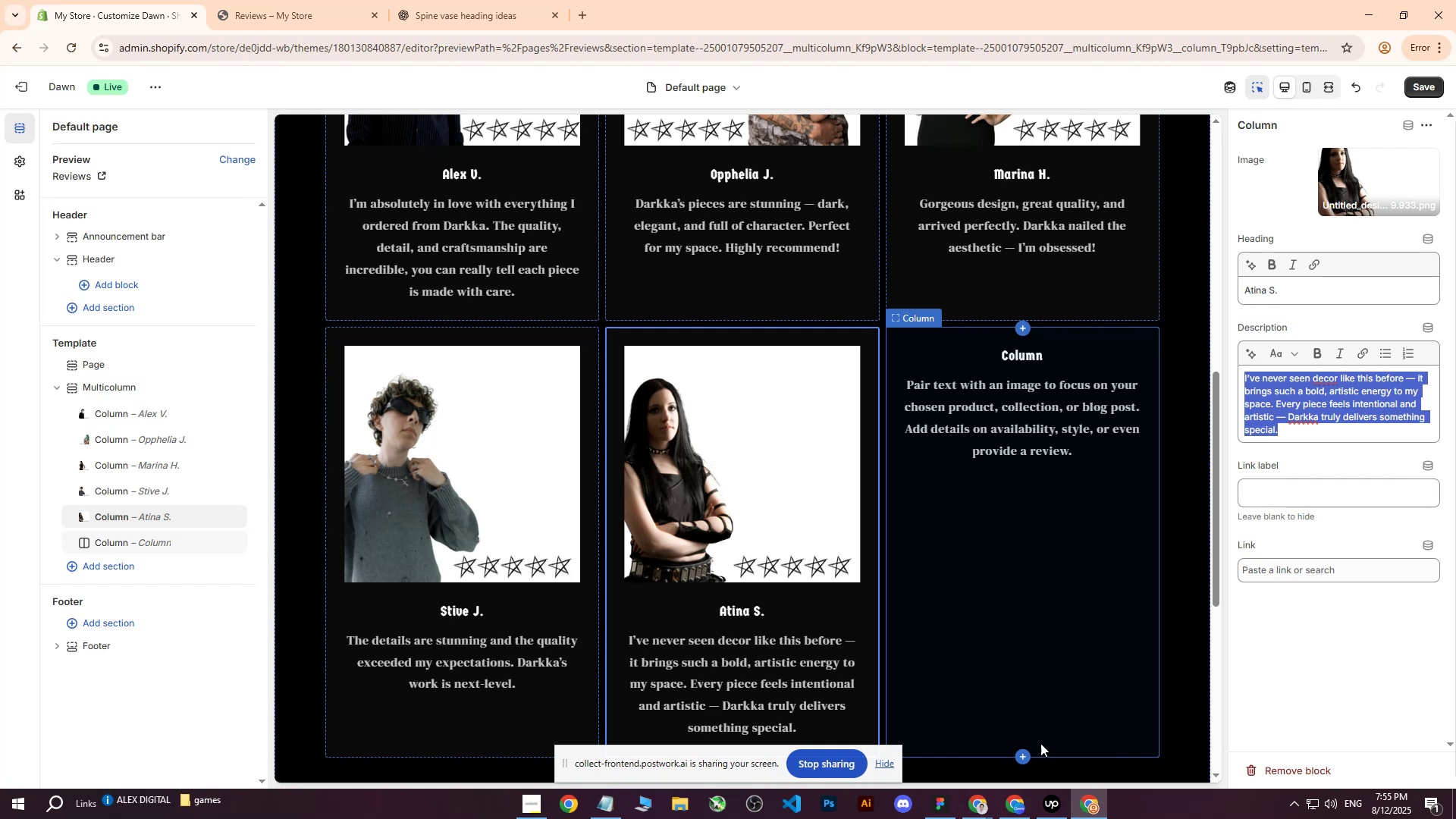 
left_click([1018, 806])
 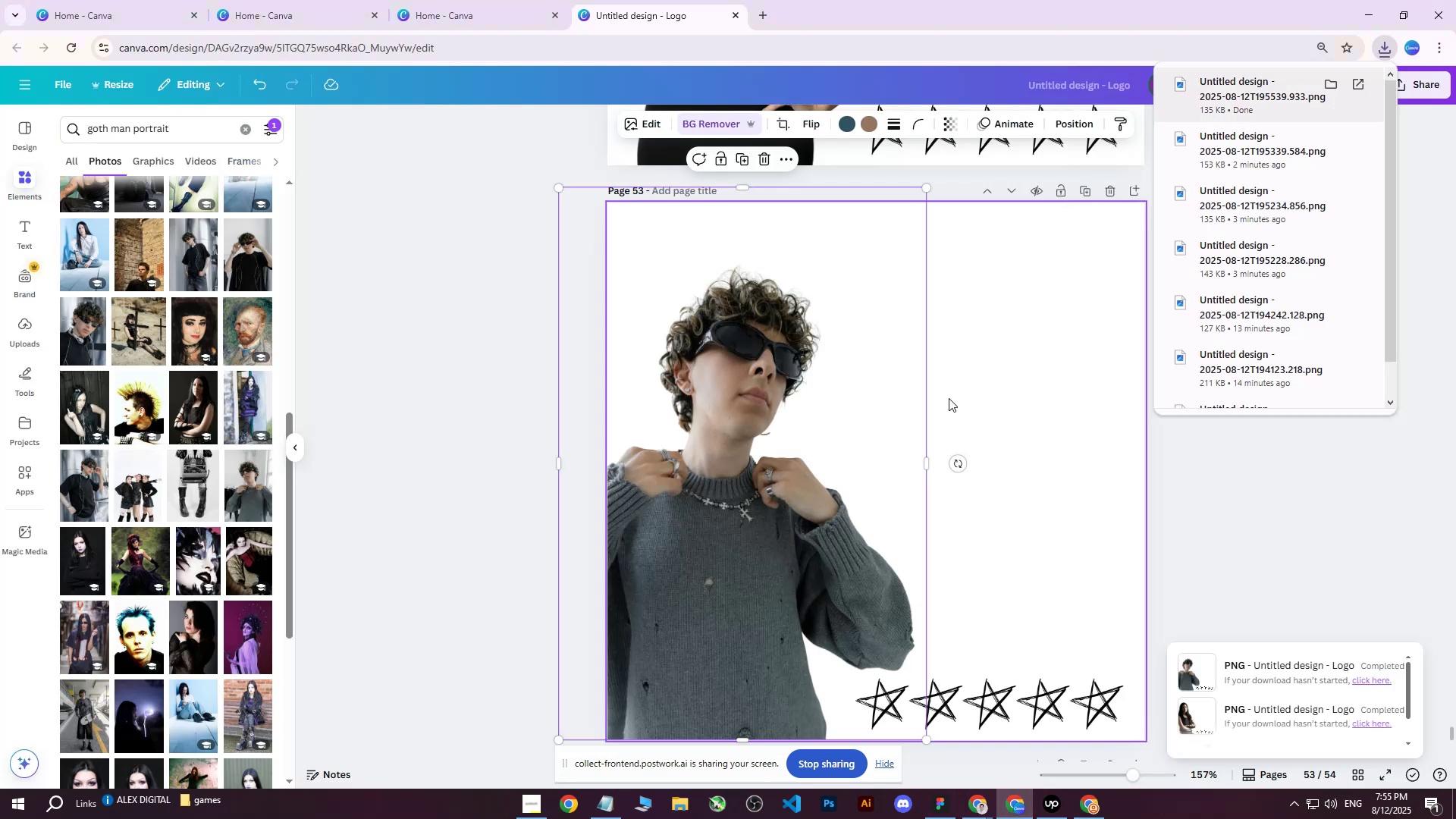 
scroll: coordinate [946, 397], scroll_direction: down, amount: 7.0
 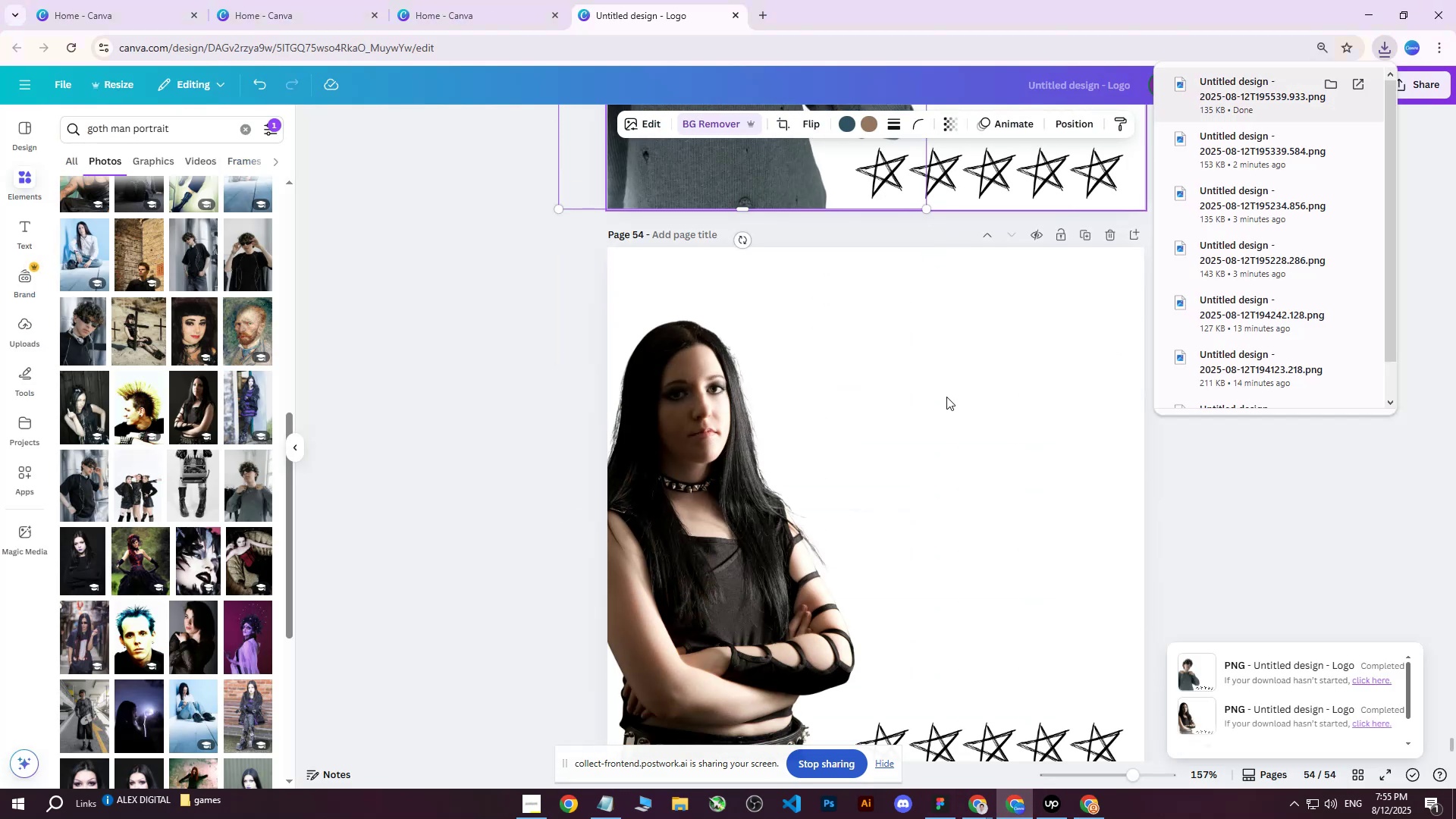 
scroll: coordinate [946, 397], scroll_direction: up, amount: 18.0
 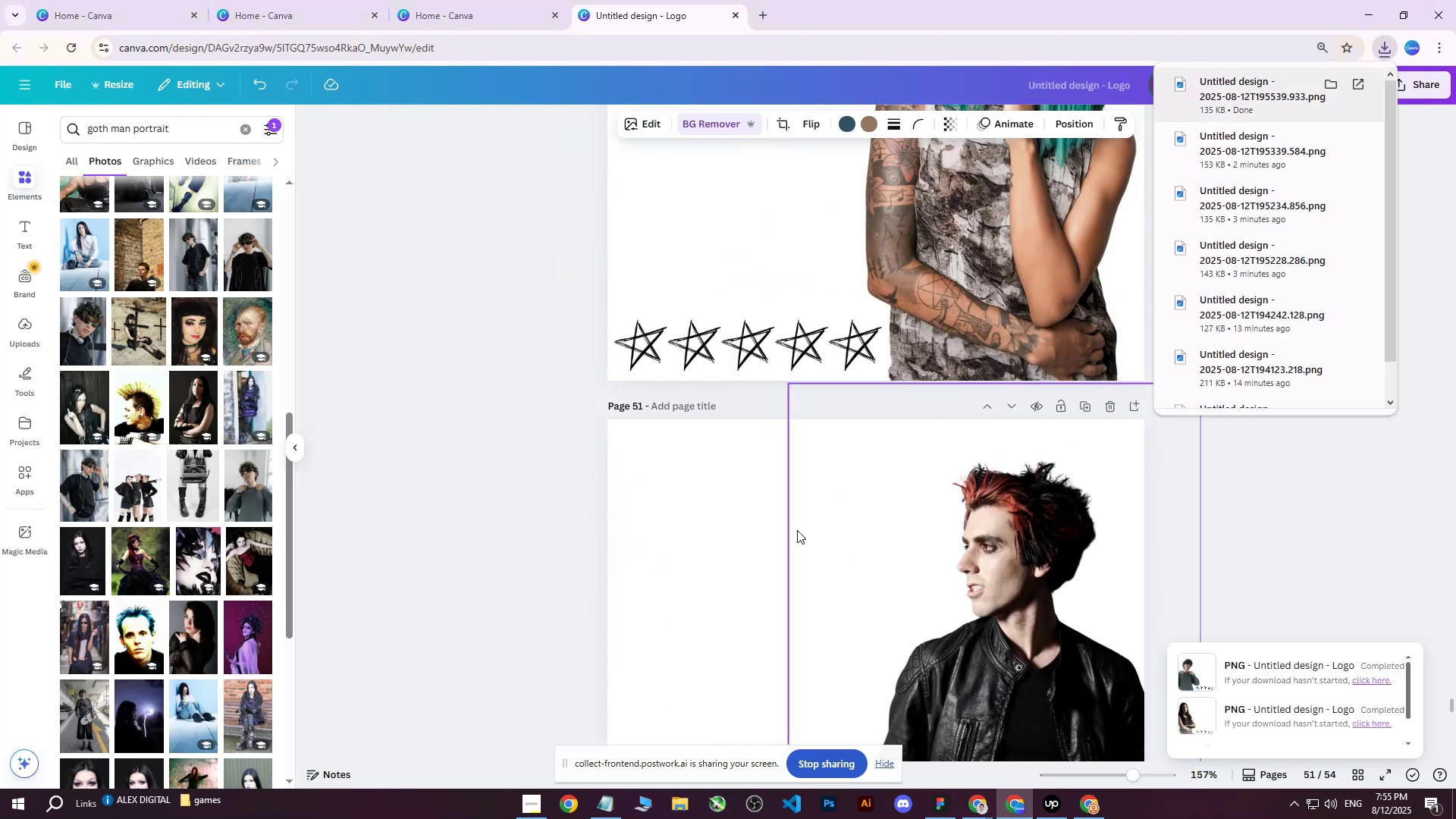 
left_click([733, 532])
 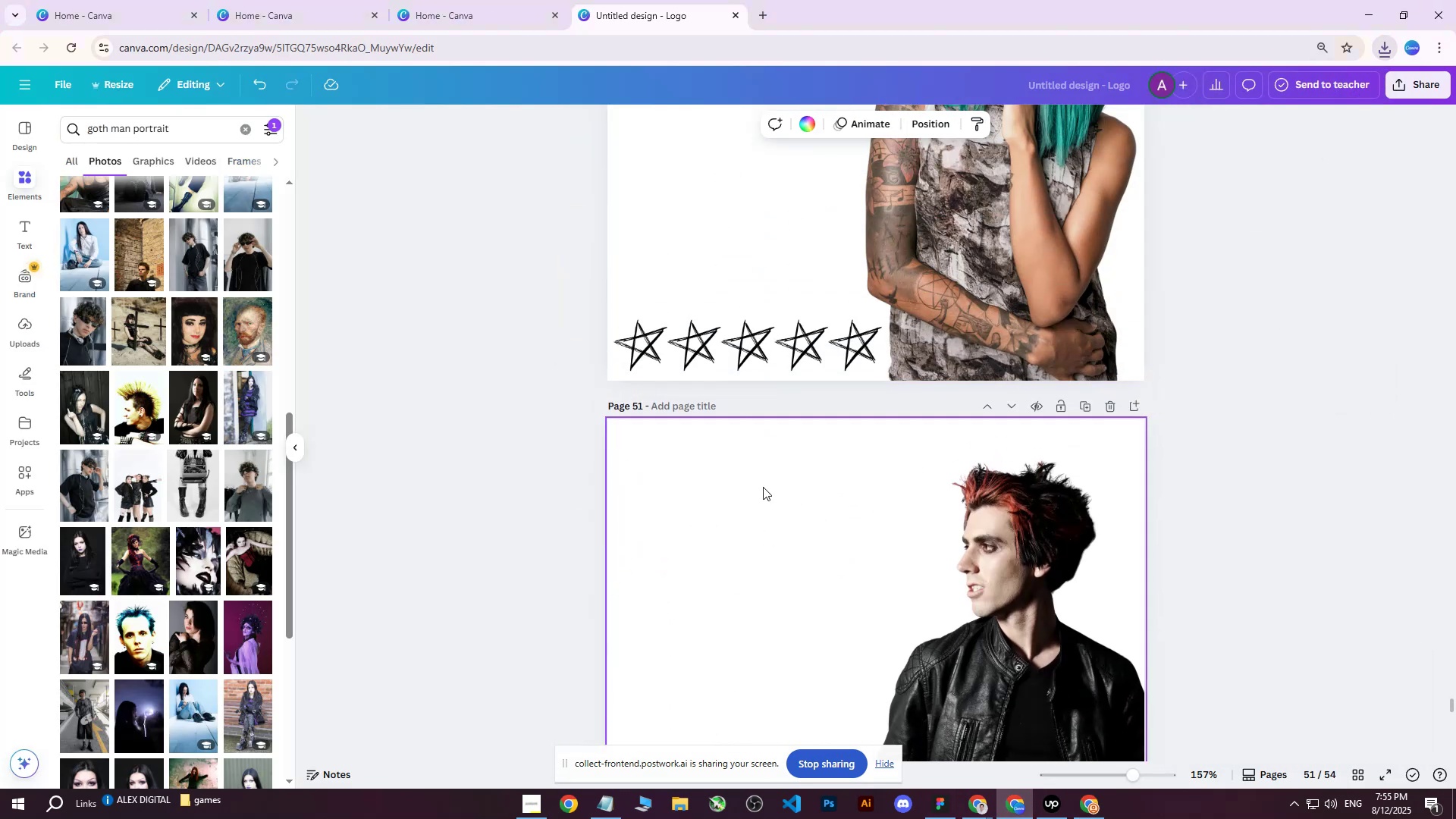 
scroll: coordinate [763, 487], scroll_direction: down, amount: 1.0
 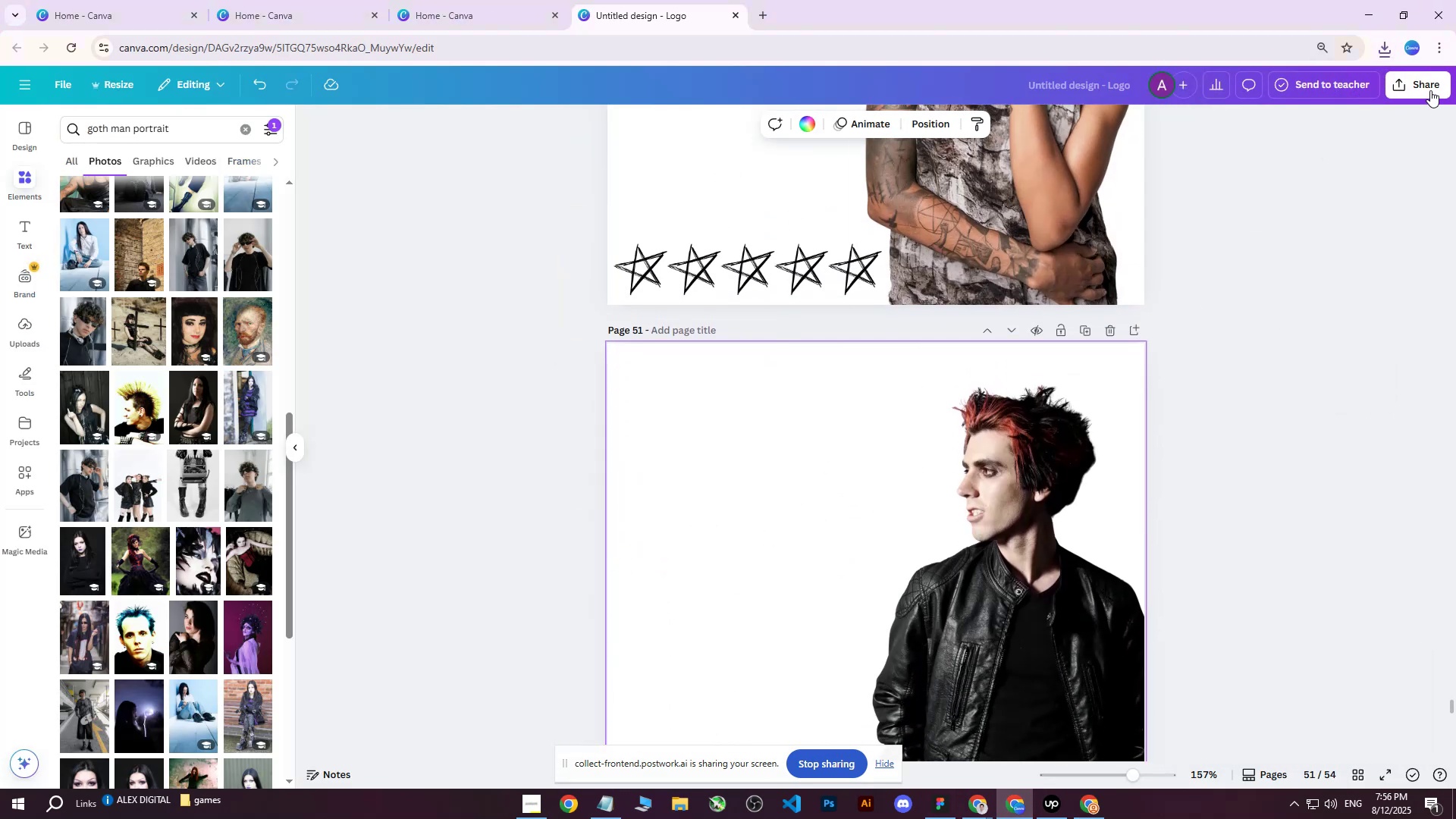 
left_click([1430, 90])
 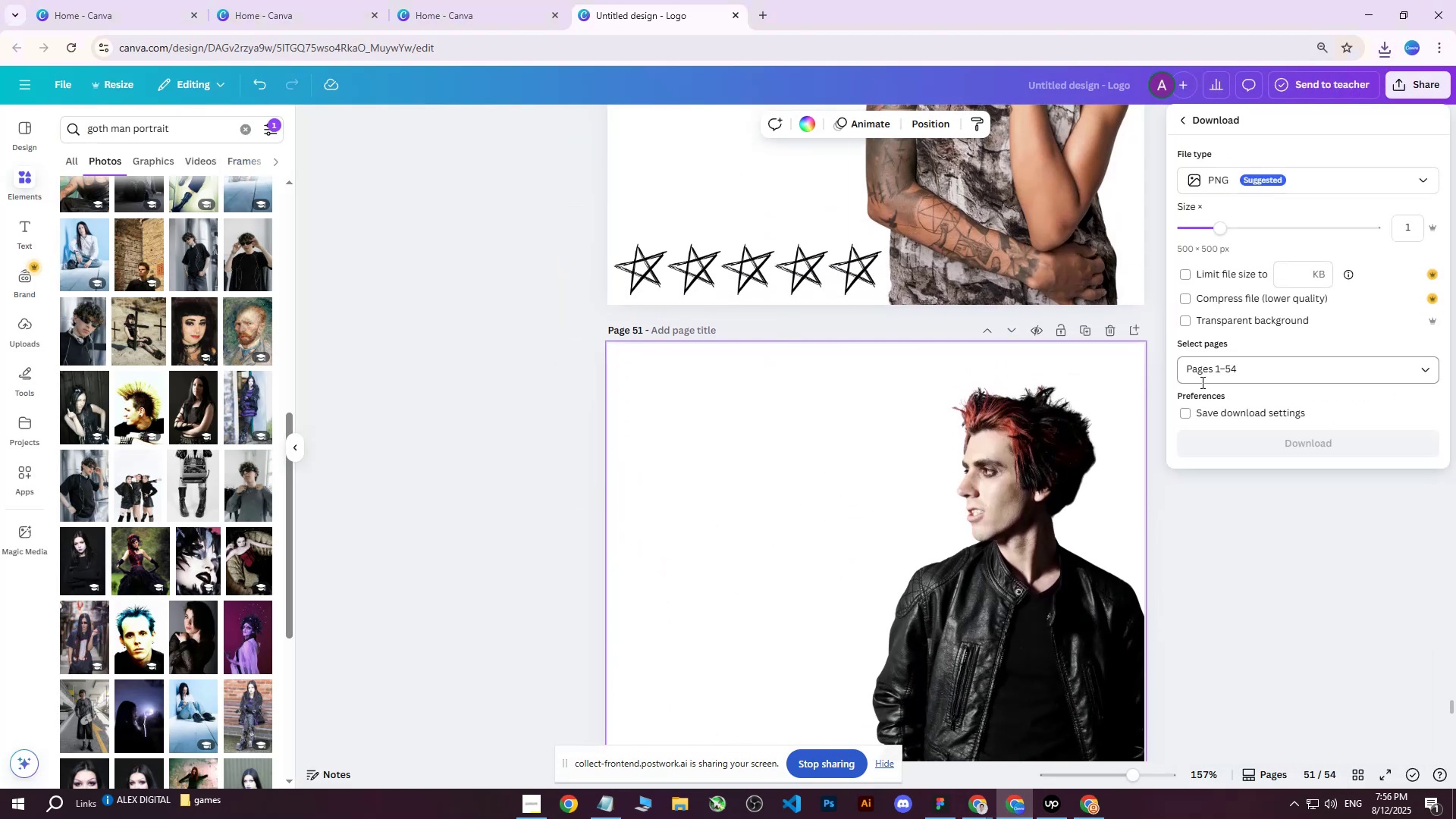 
double_click([1219, 372])
 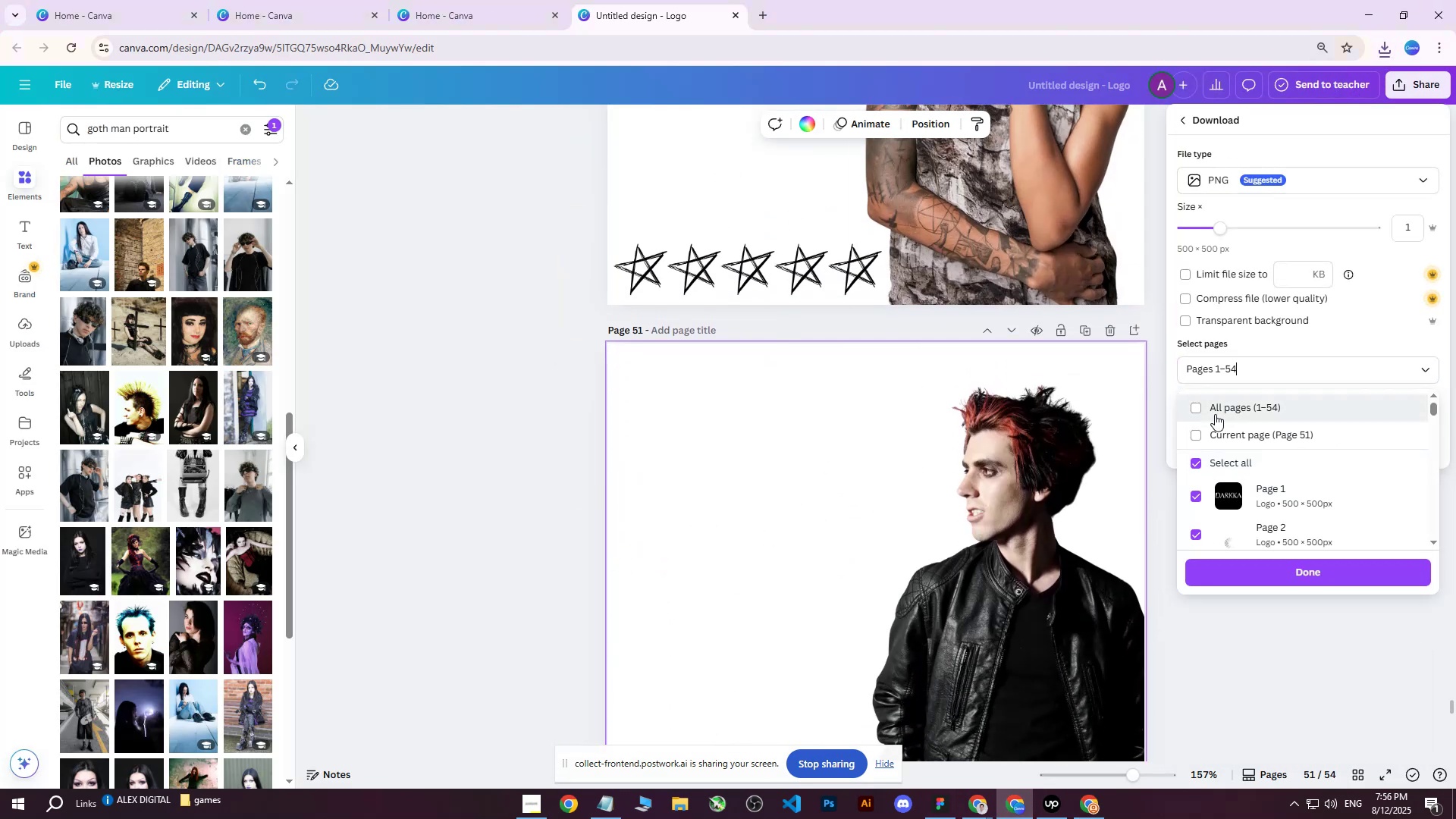 
triple_click([1215, 414])
 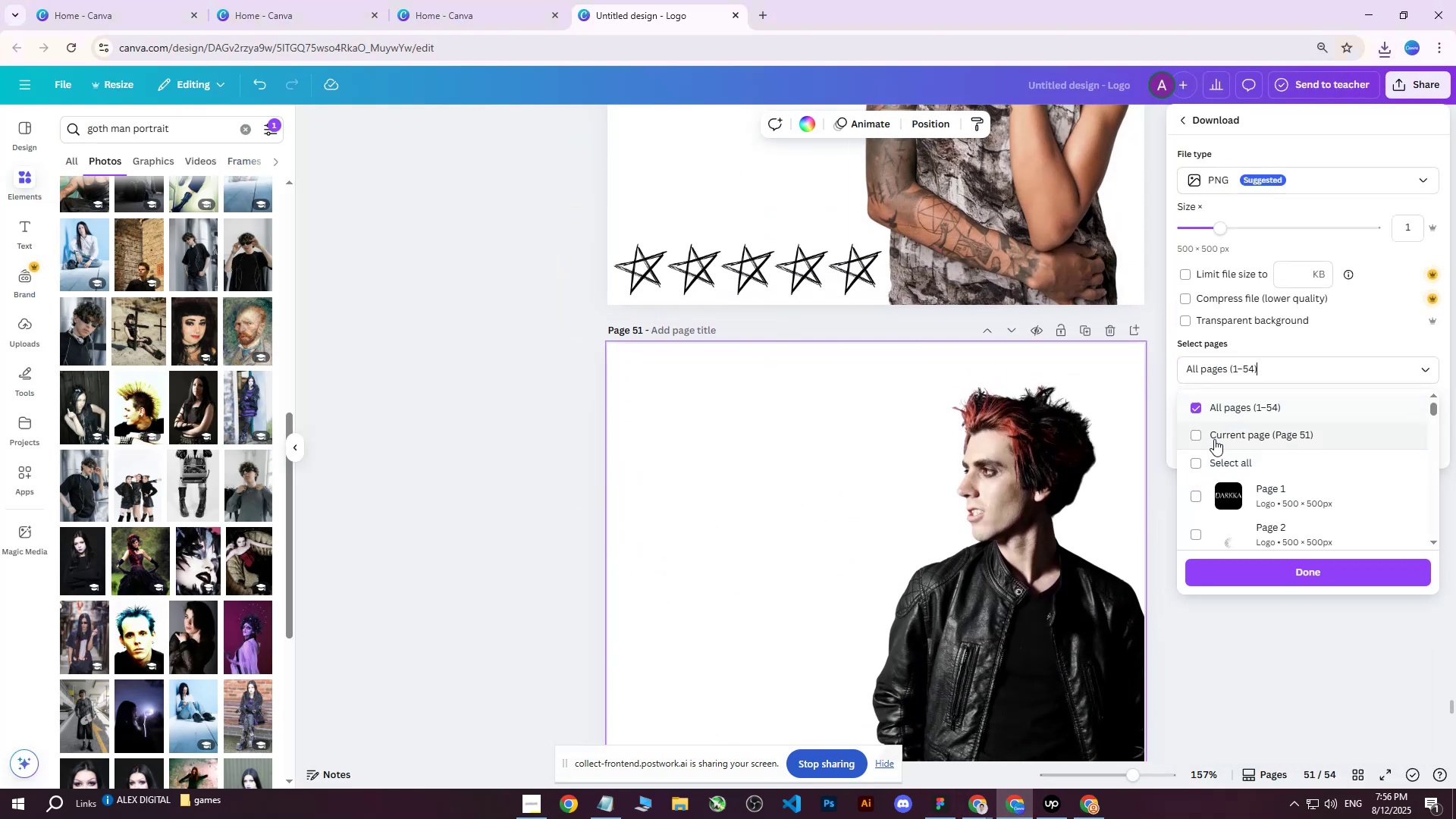 
triple_click([1214, 439])
 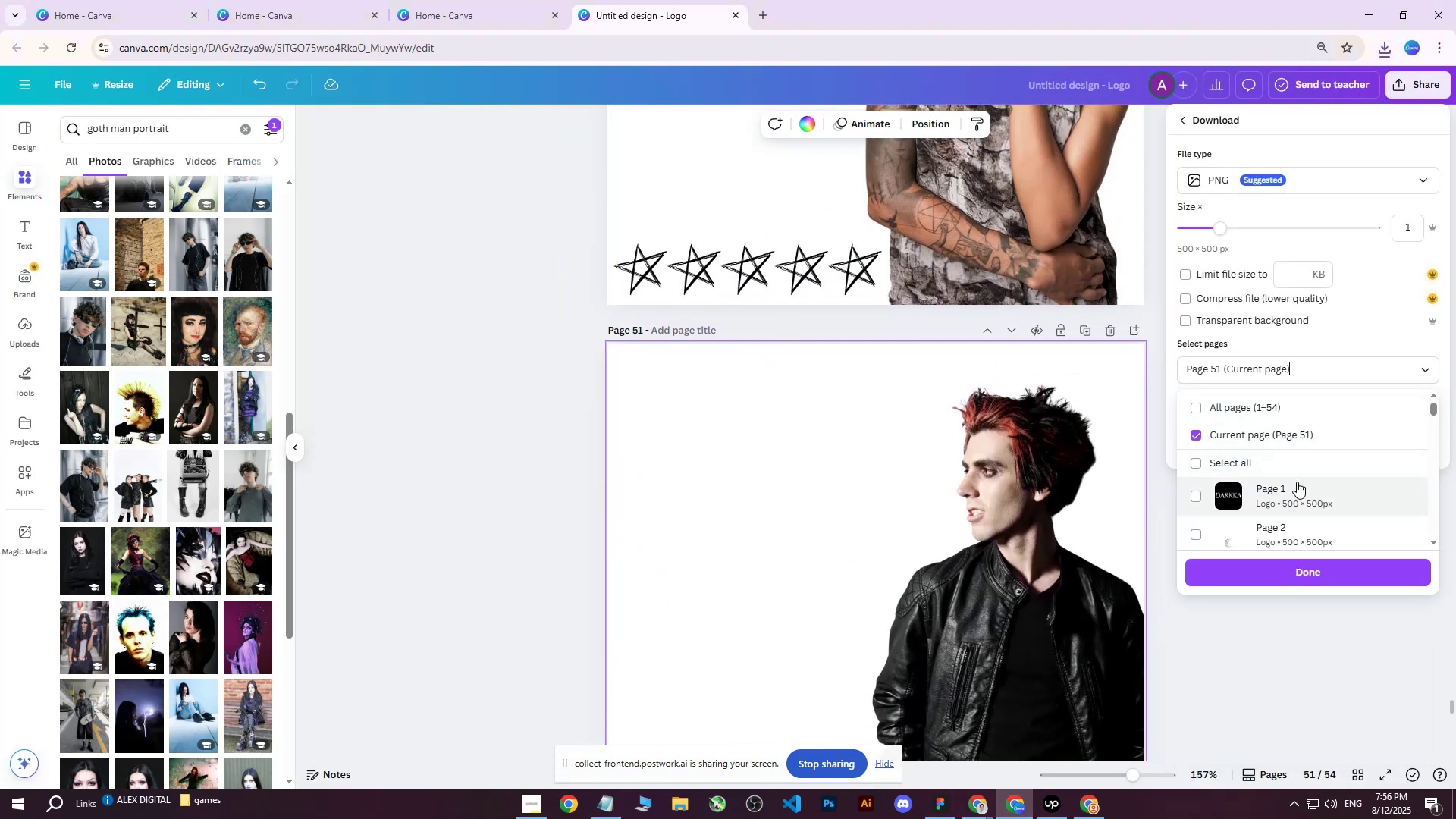 
scroll: coordinate [1305, 475], scroll_direction: down, amount: 3.0
 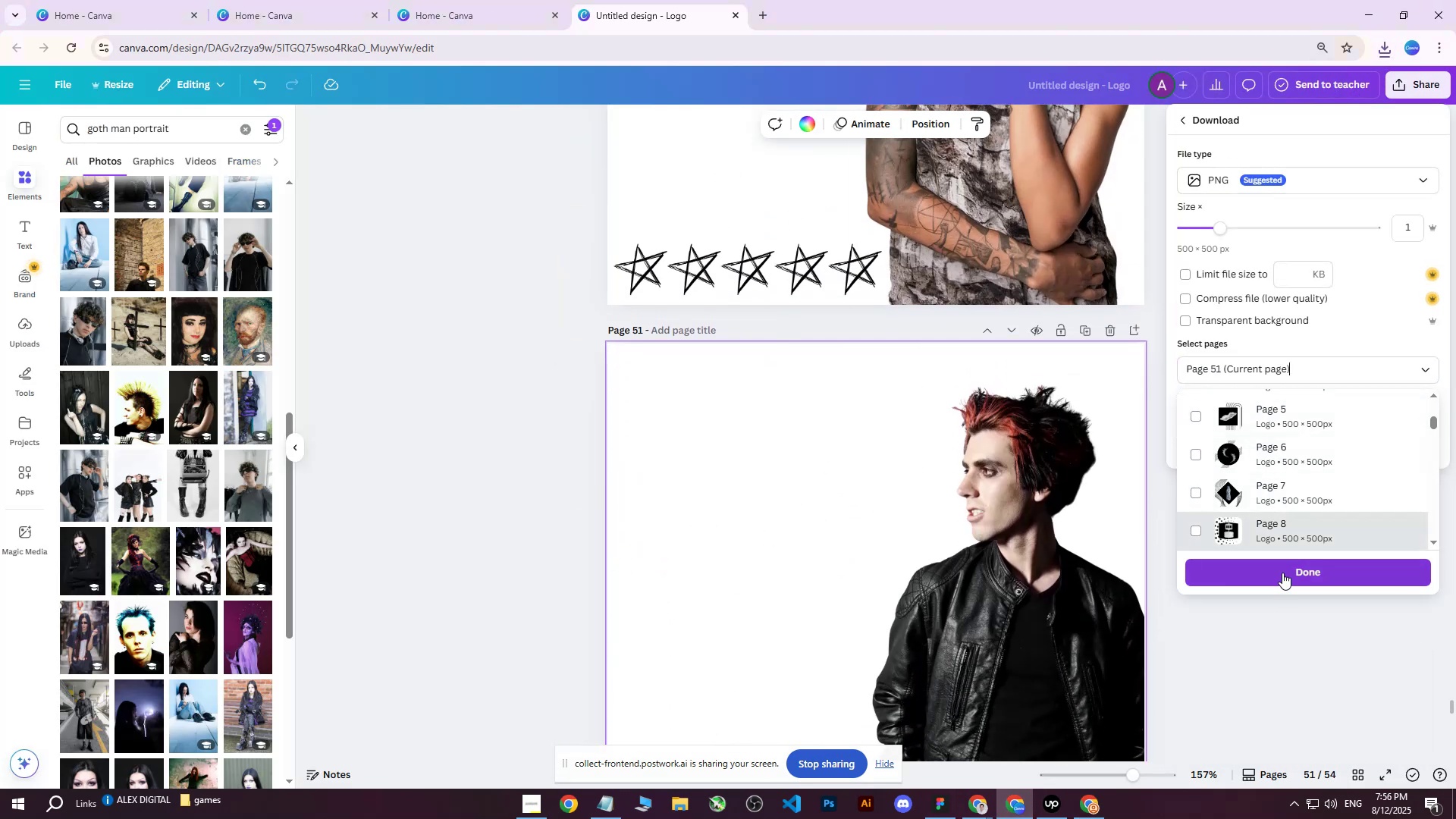 
left_click([1282, 573])
 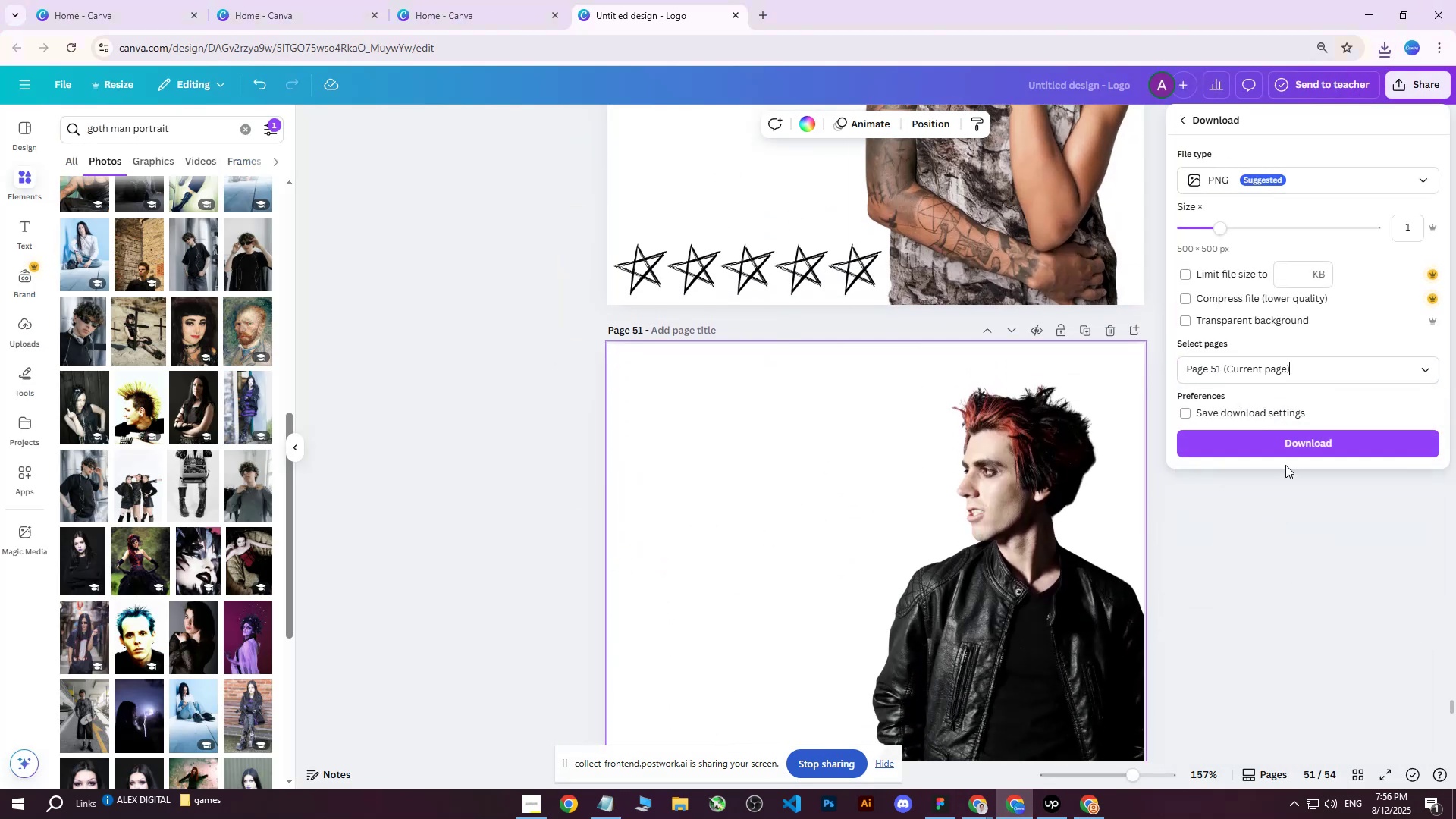 
left_click([1290, 438])
 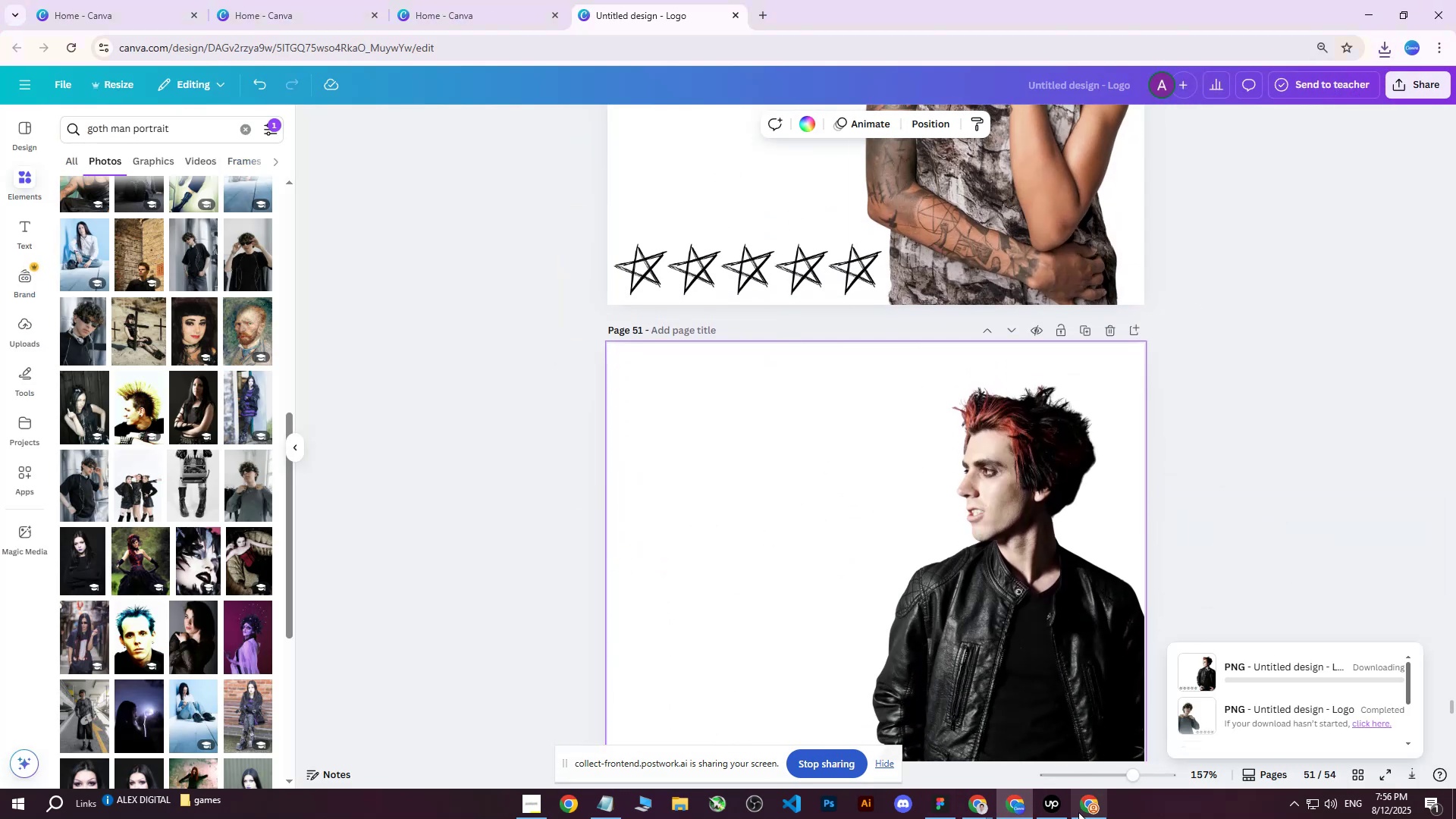 
left_click([1077, 818])
 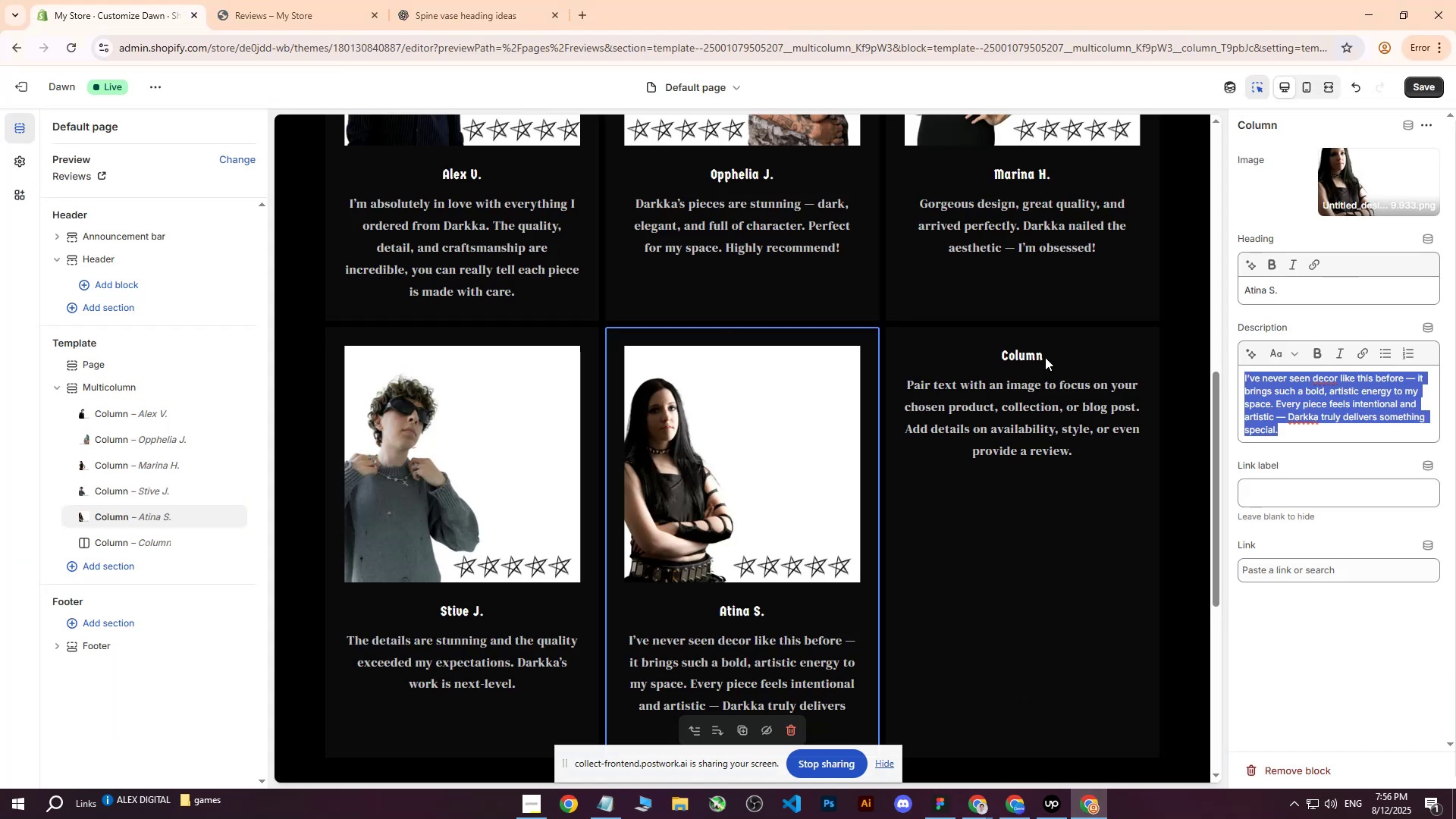 
left_click([1043, 355])
 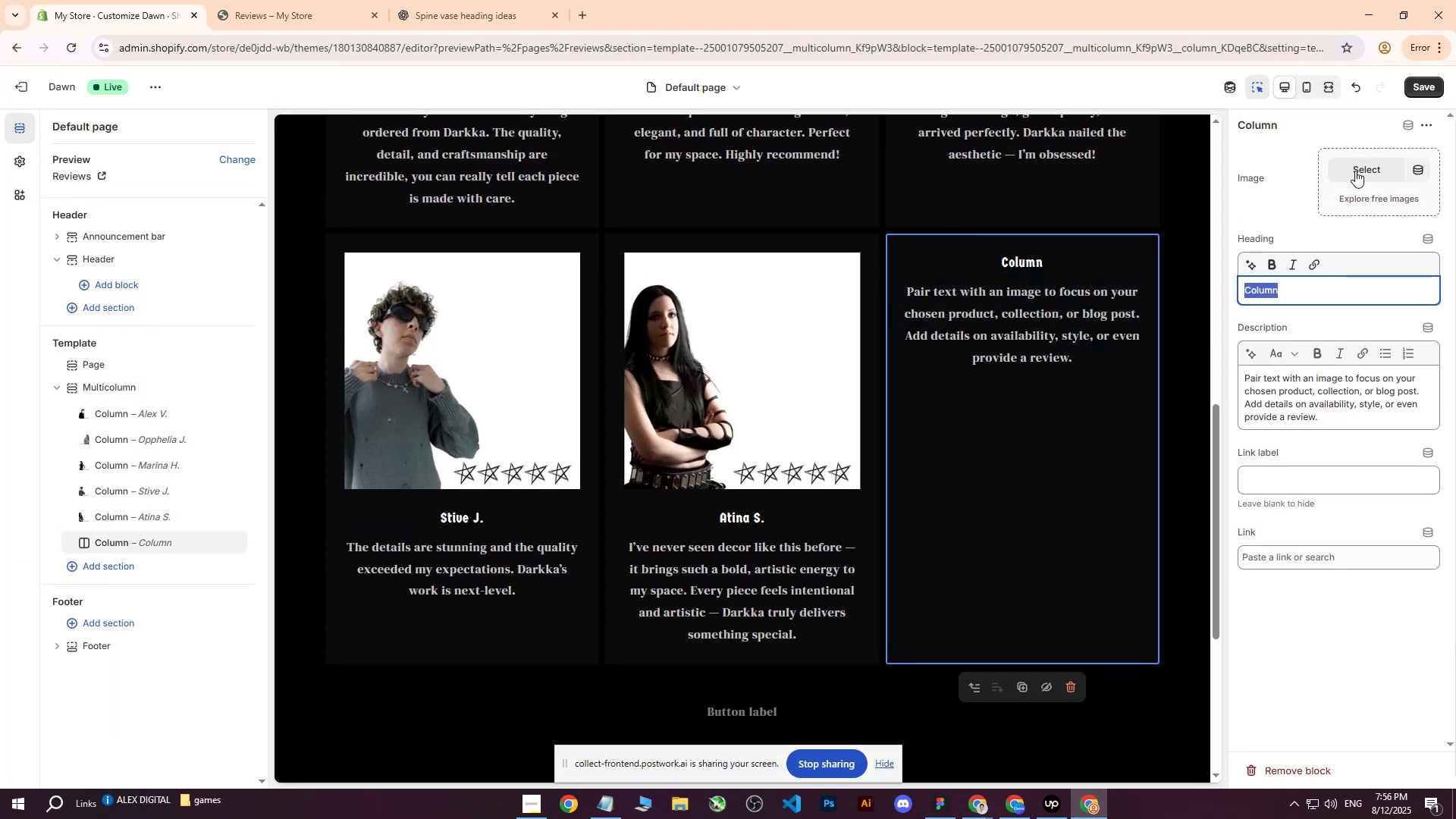 
left_click([1364, 171])
 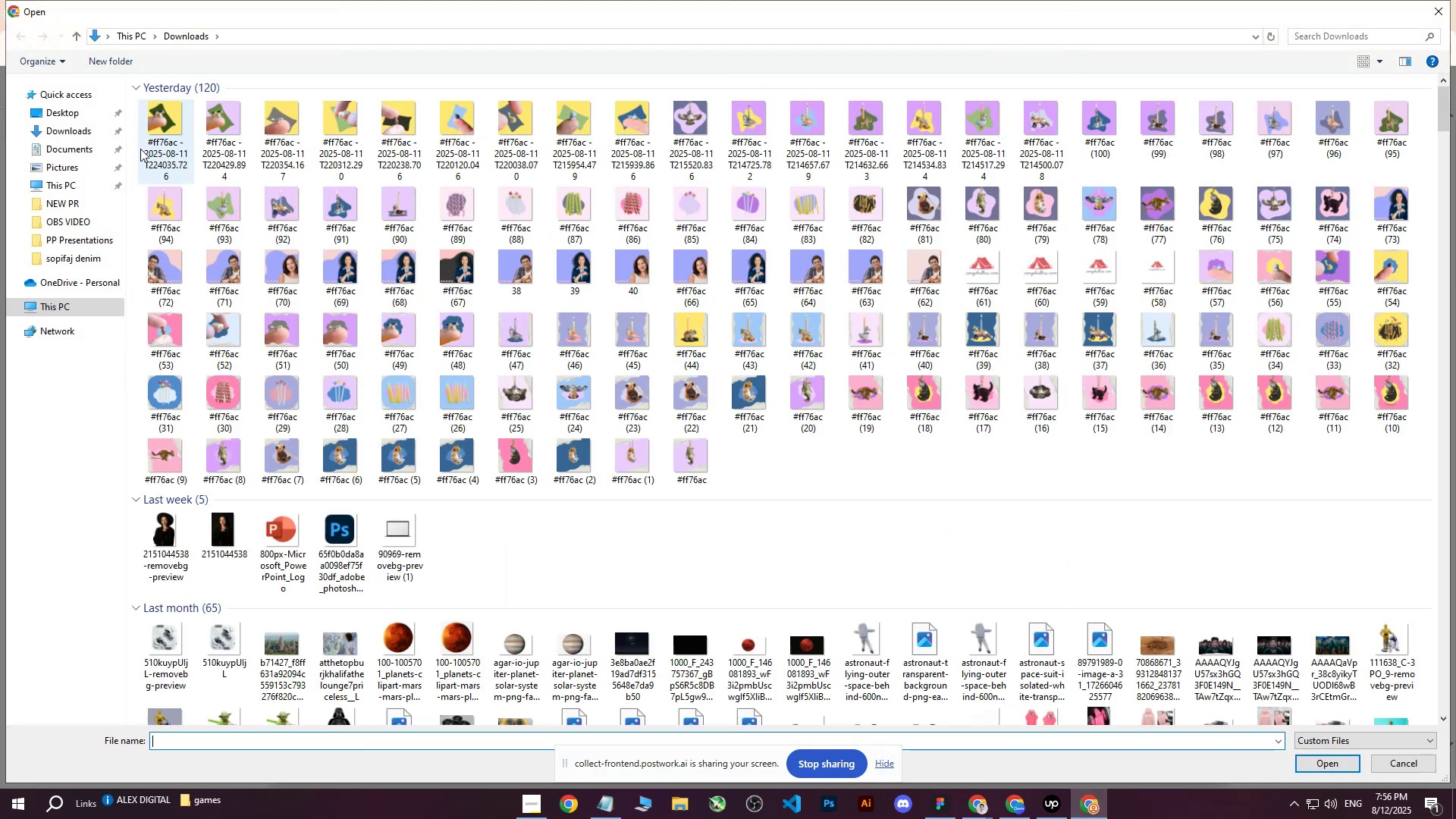 
left_click([168, 140])
 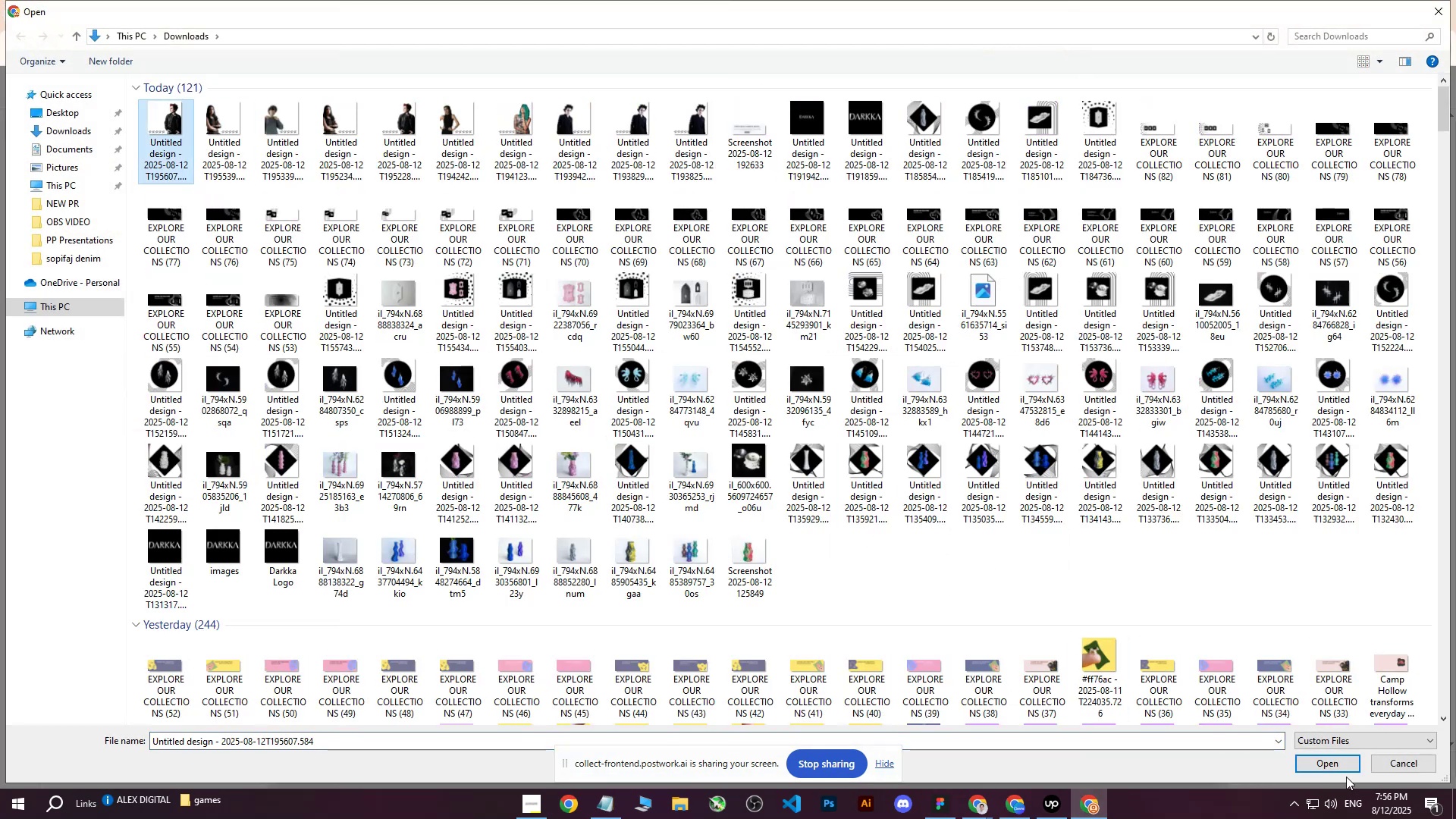 
left_click([1332, 758])
 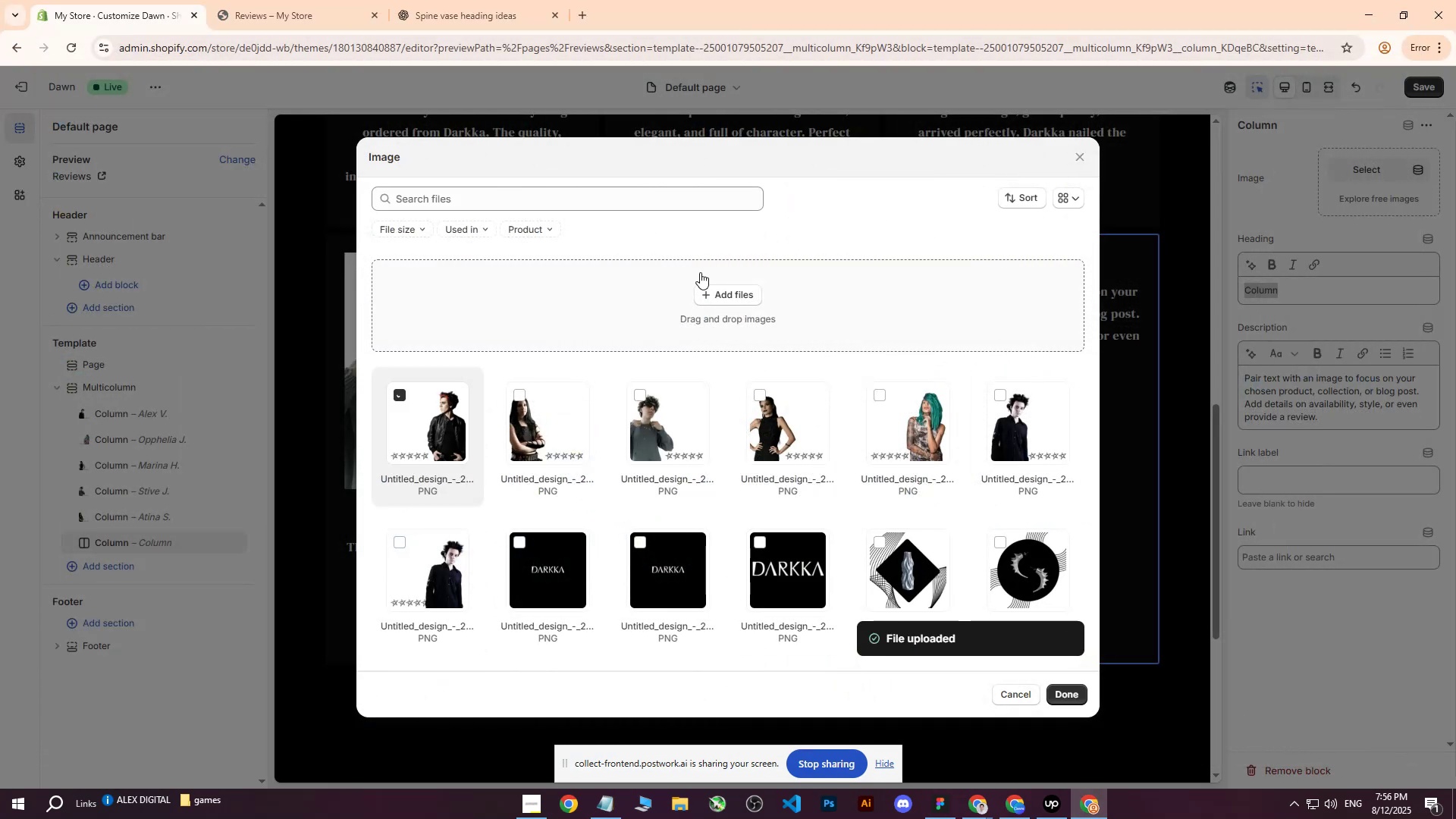 
left_click([1068, 692])
 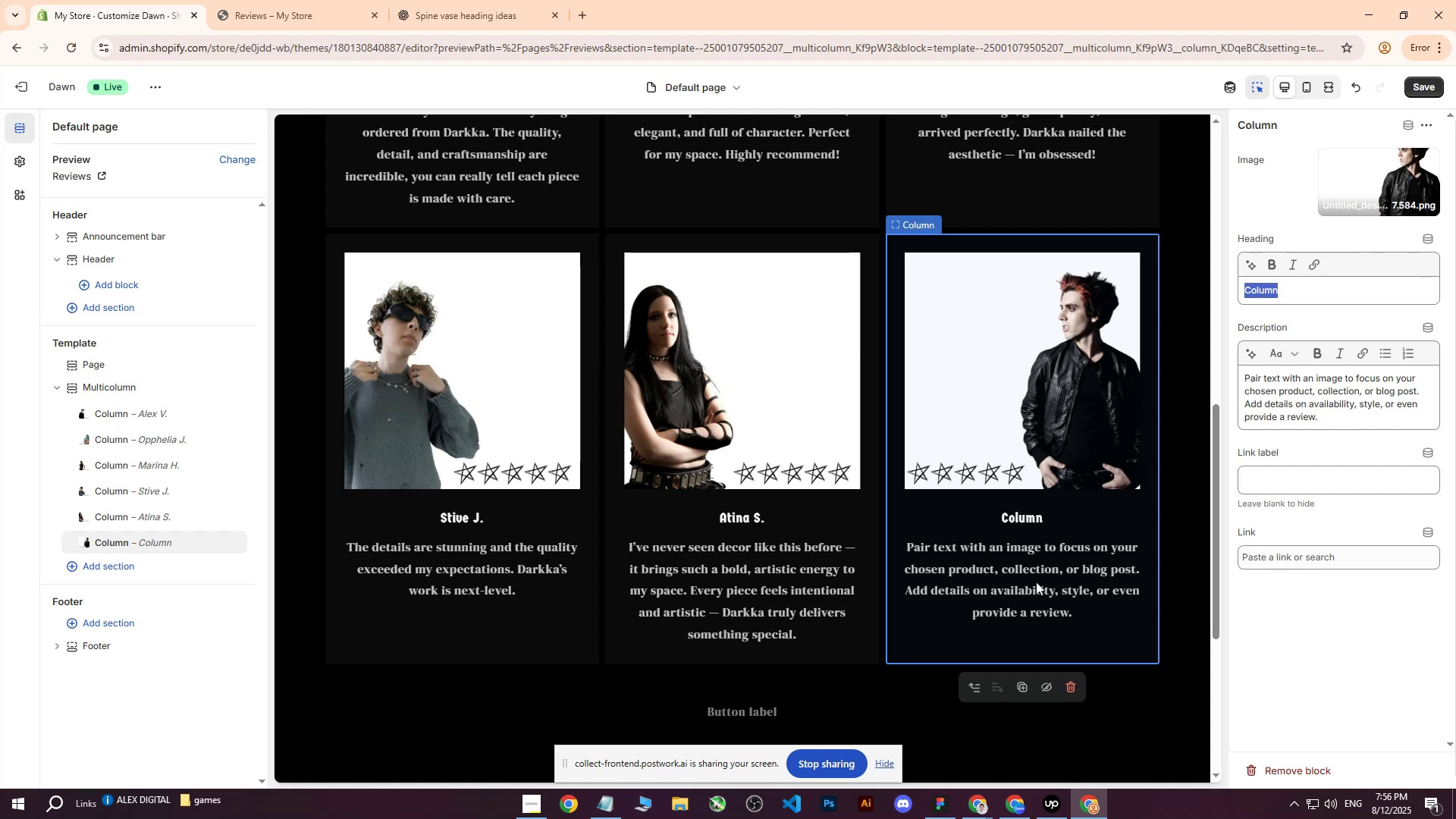 
left_click([1307, 300])
 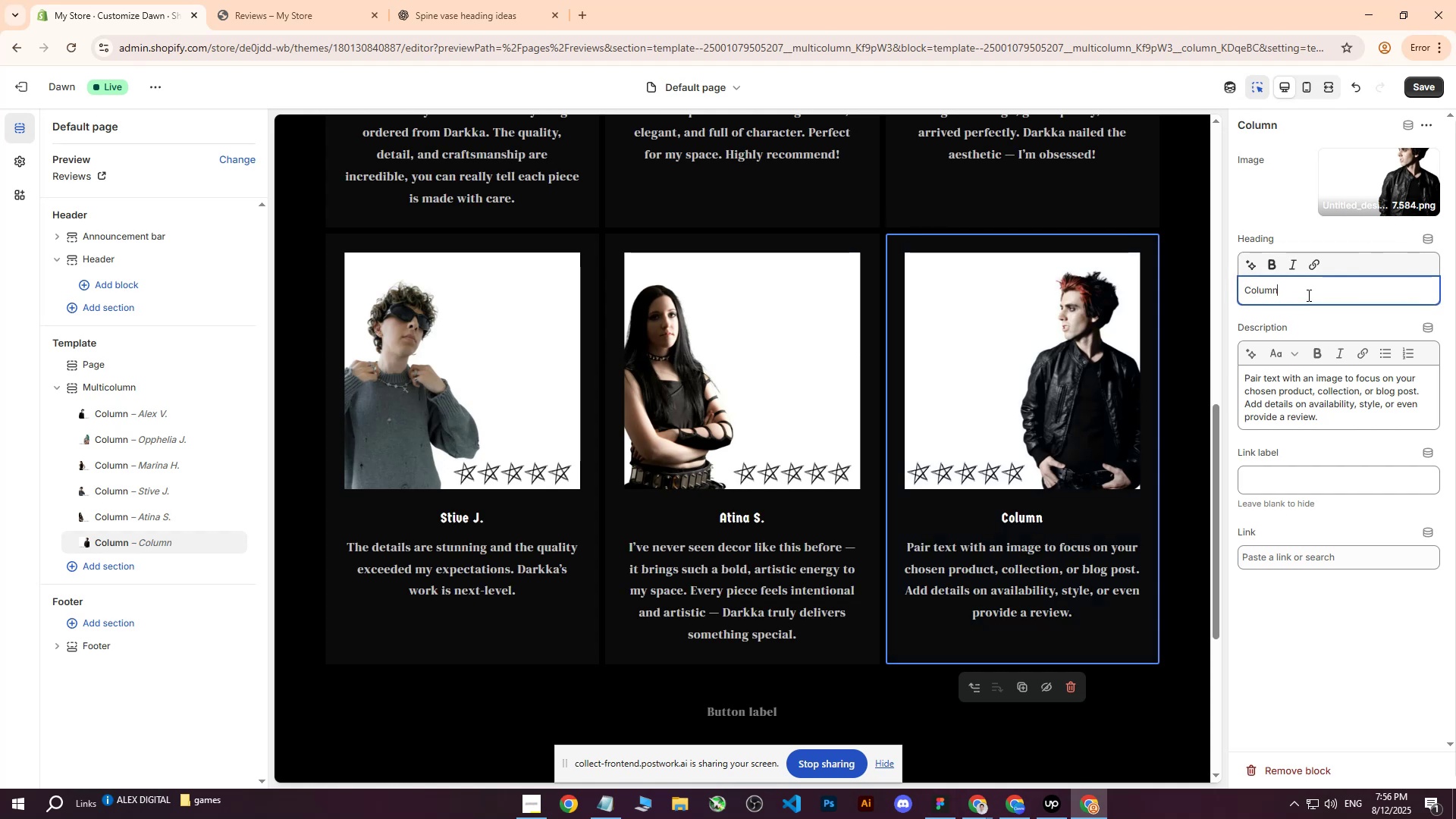 
left_click_drag(start_coordinate=[1307, 295], to_coordinate=[1194, 294])
 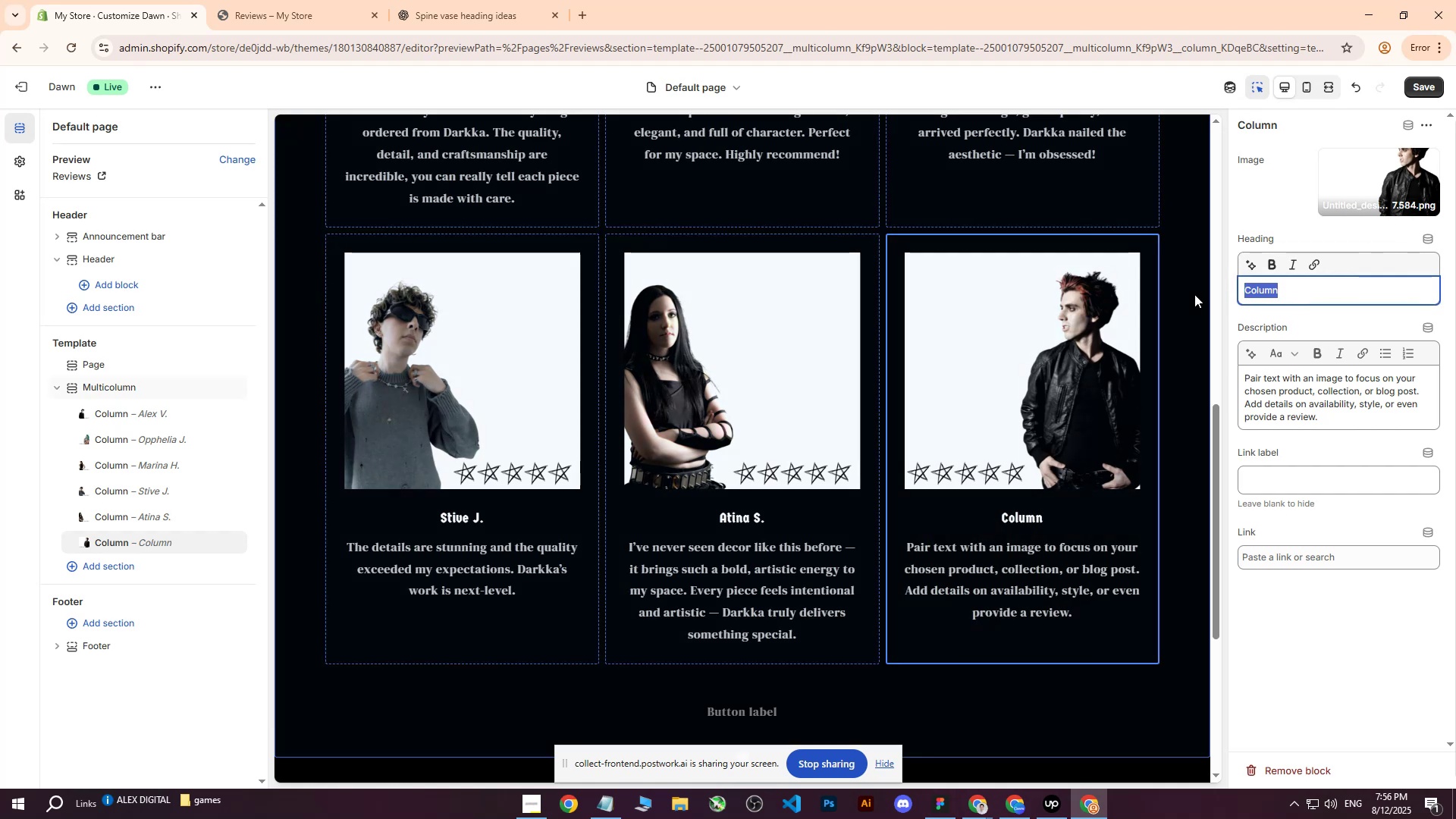 
type(mARK)
key(Backspace)
key(Backspace)
key(Backspace)
key(Backspace)
type(Mark T.)
 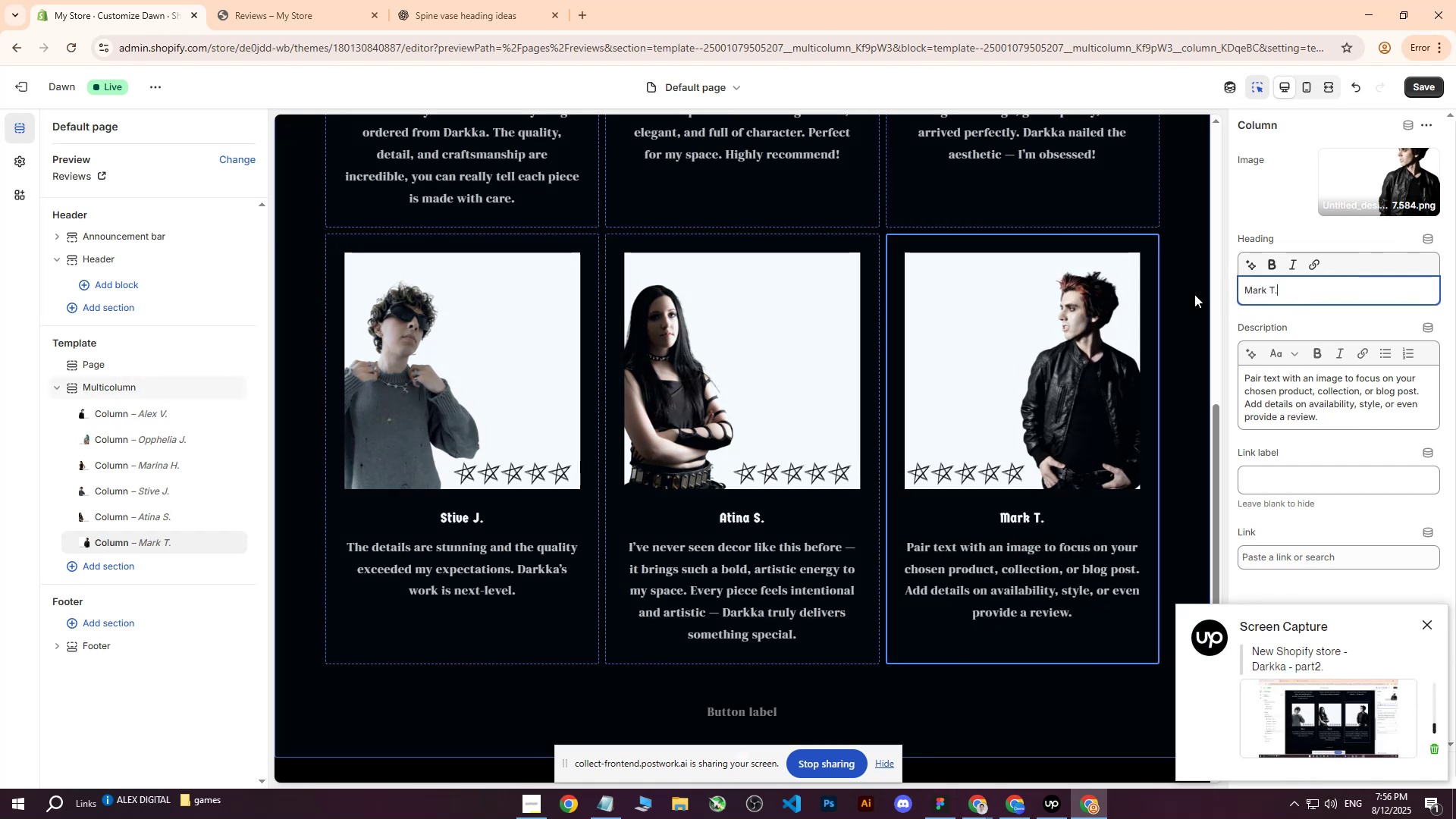 
wait(10.97)
 